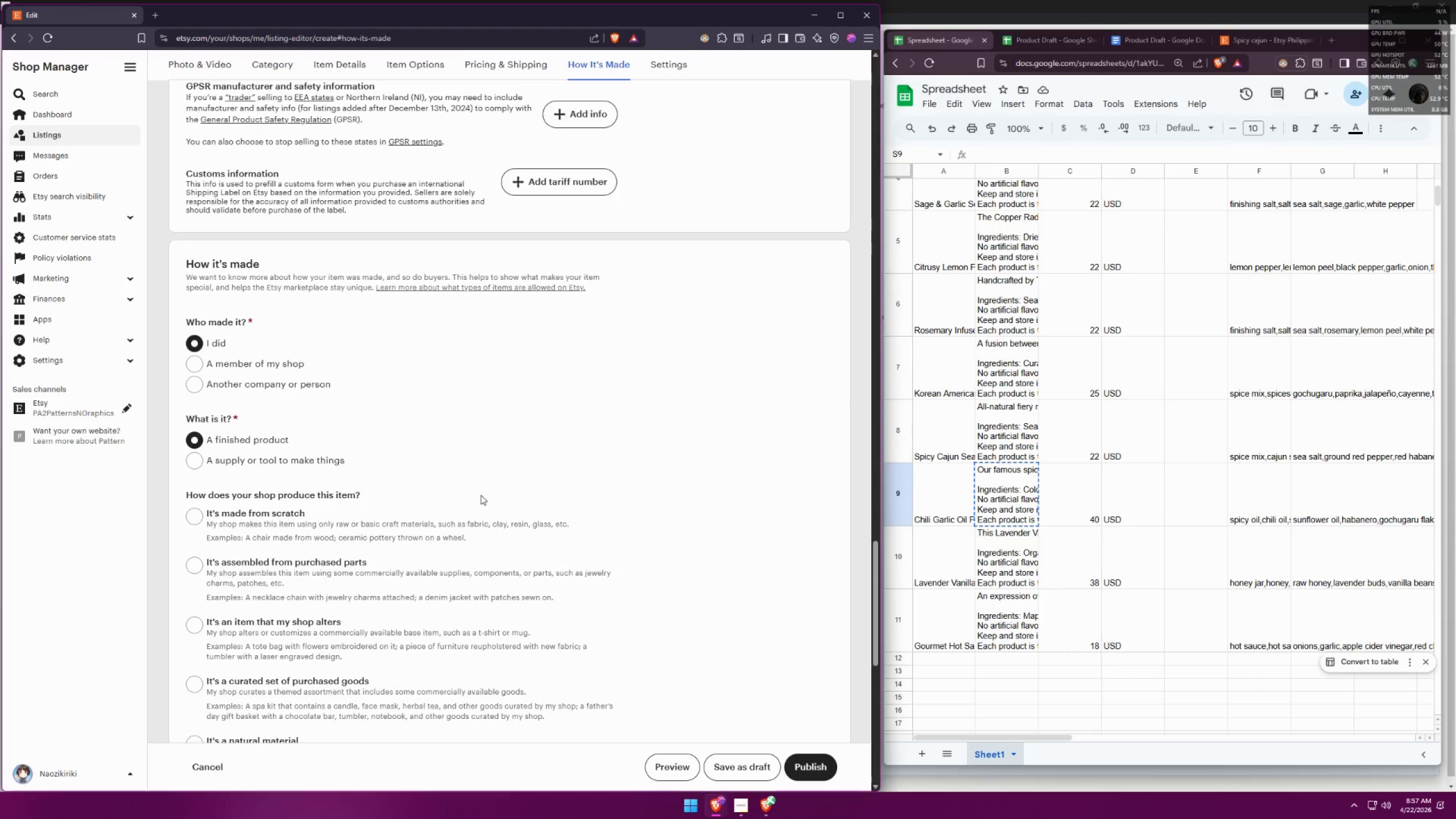 
left_click([272, 518])
 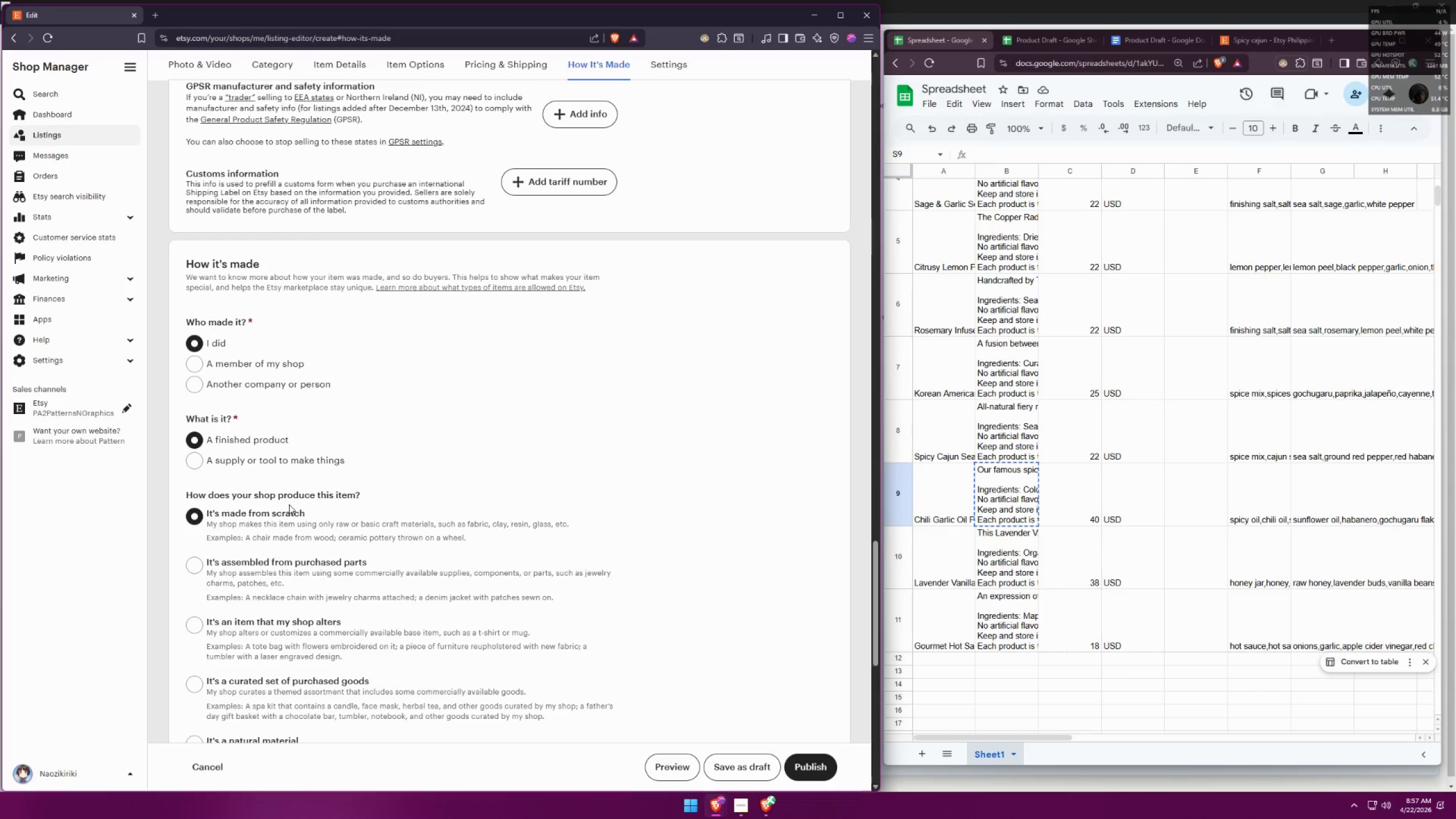 
wait(11.03)
 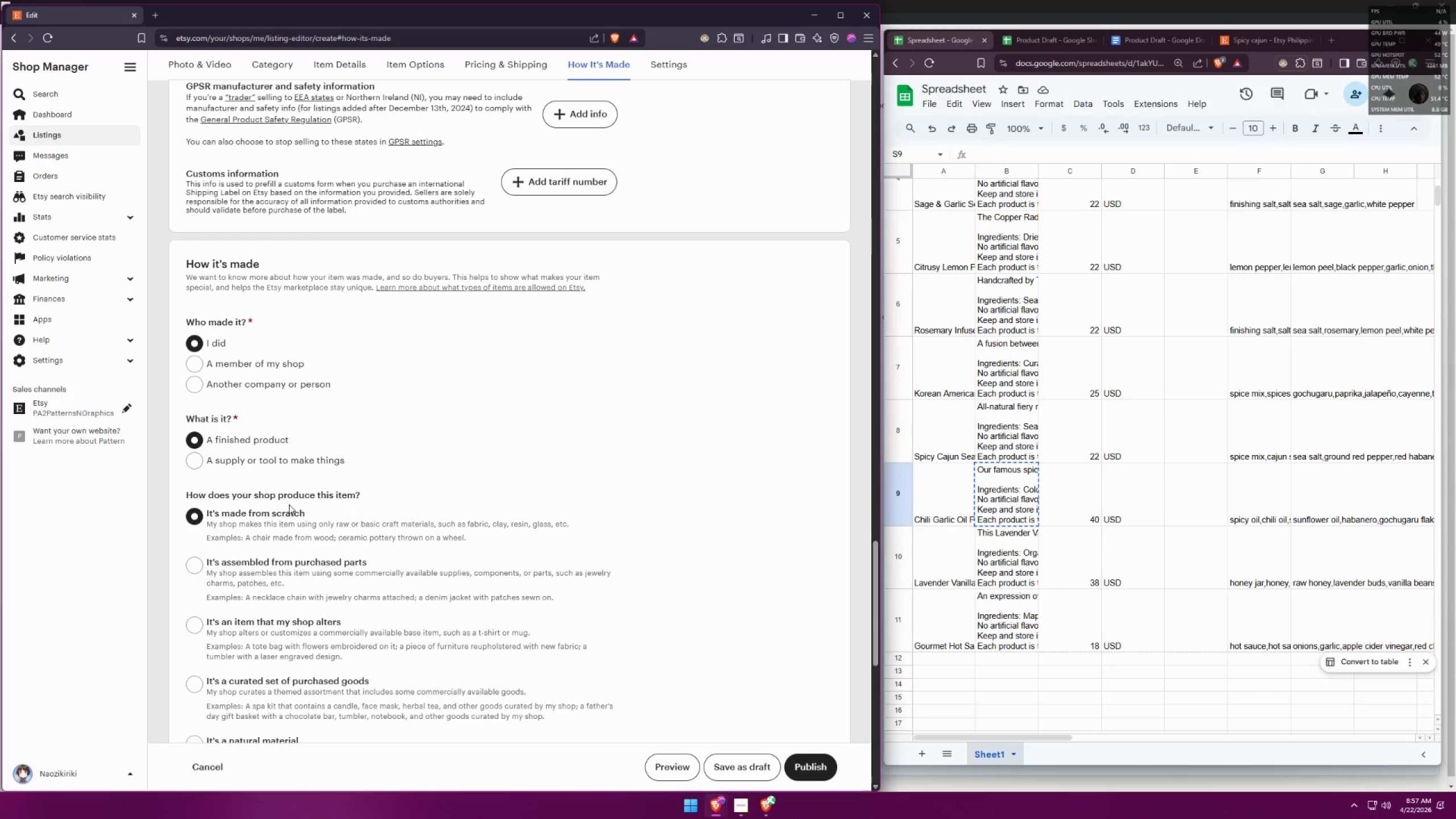 
scroll: coordinate [324, 525], scroll_direction: down, amount: 4.0
 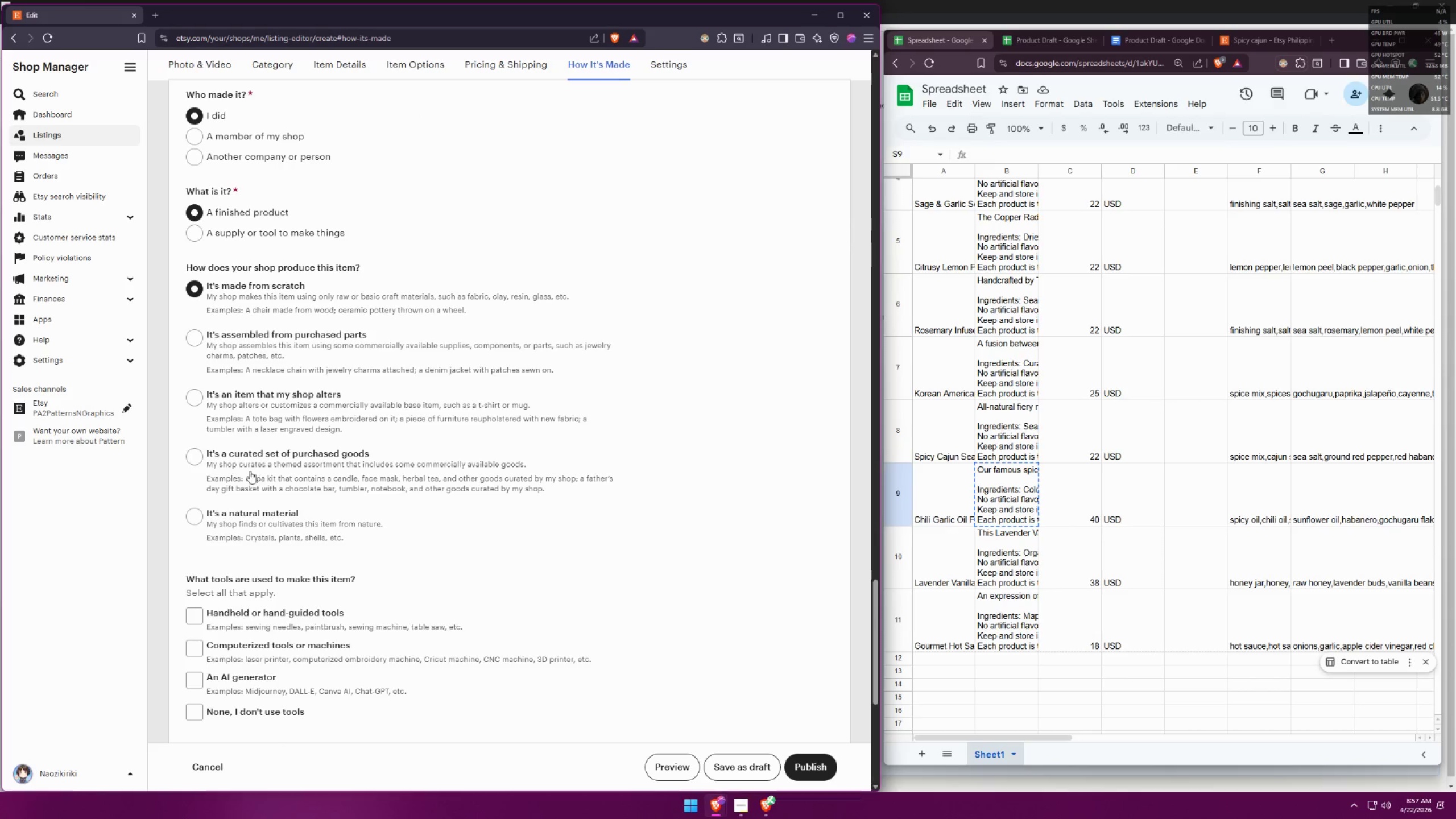 
left_click([191, 618])
 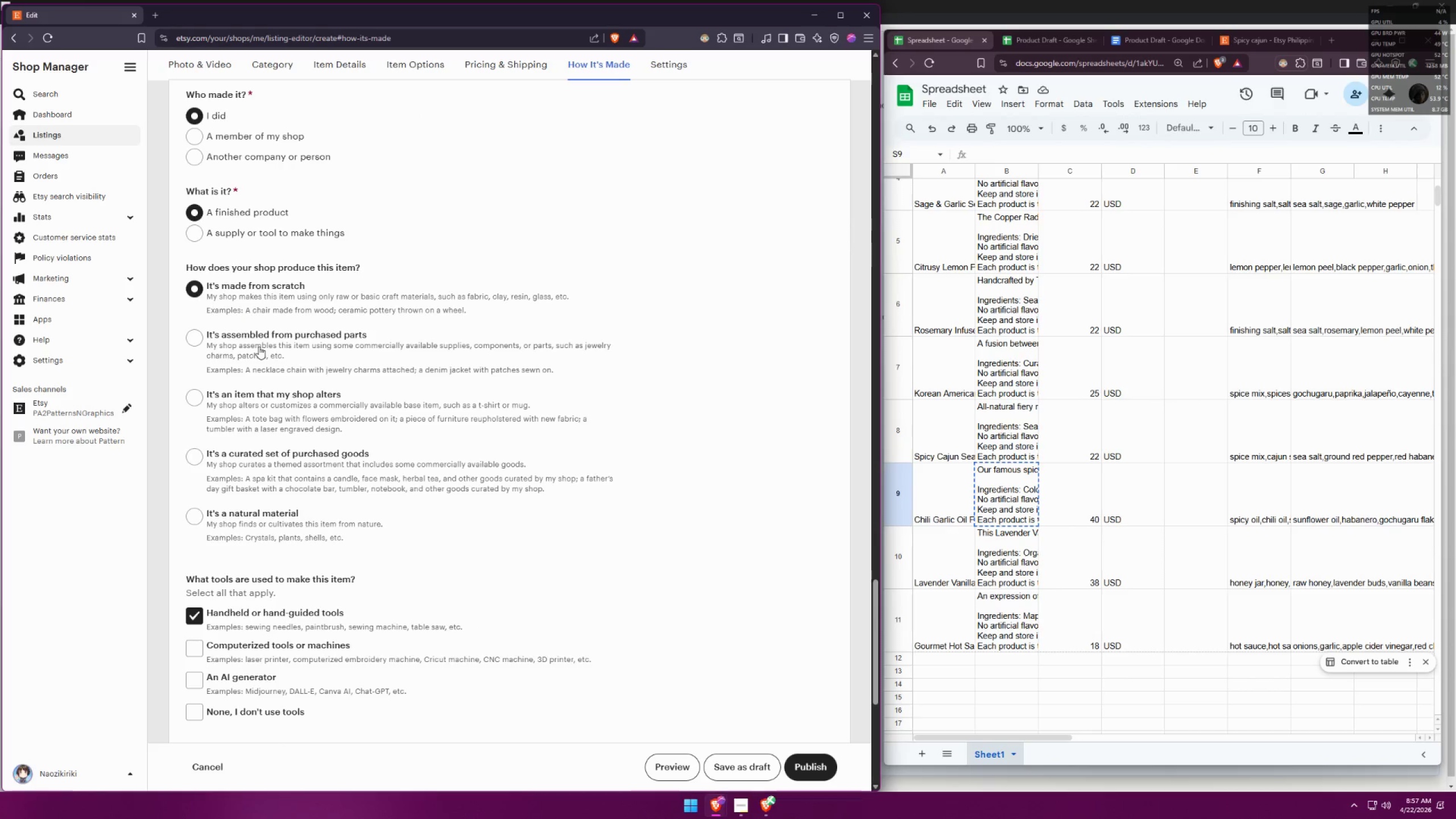 
wait(5.22)
 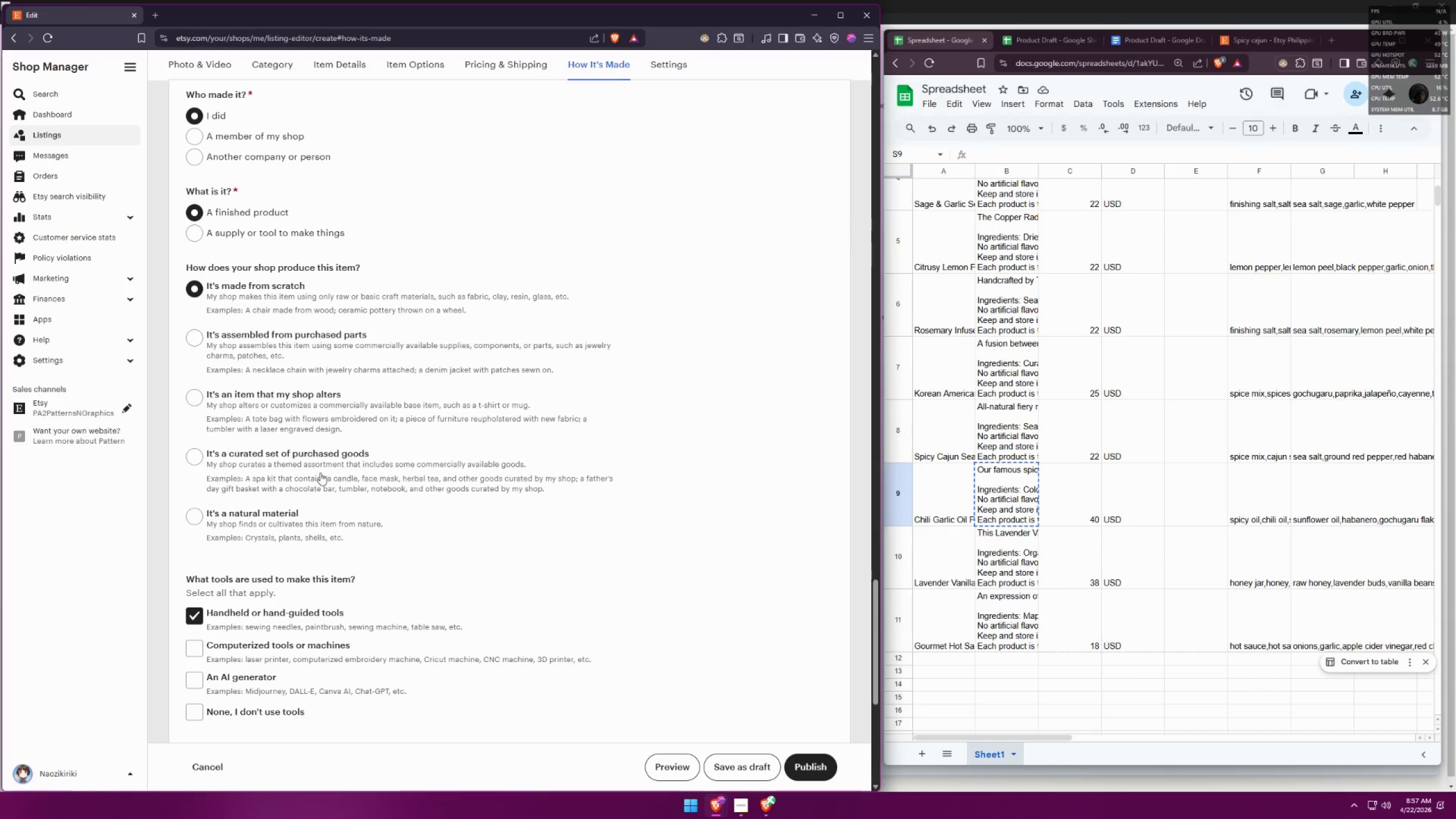 
scroll: coordinate [377, 511], scroll_direction: down, amount: 3.0
 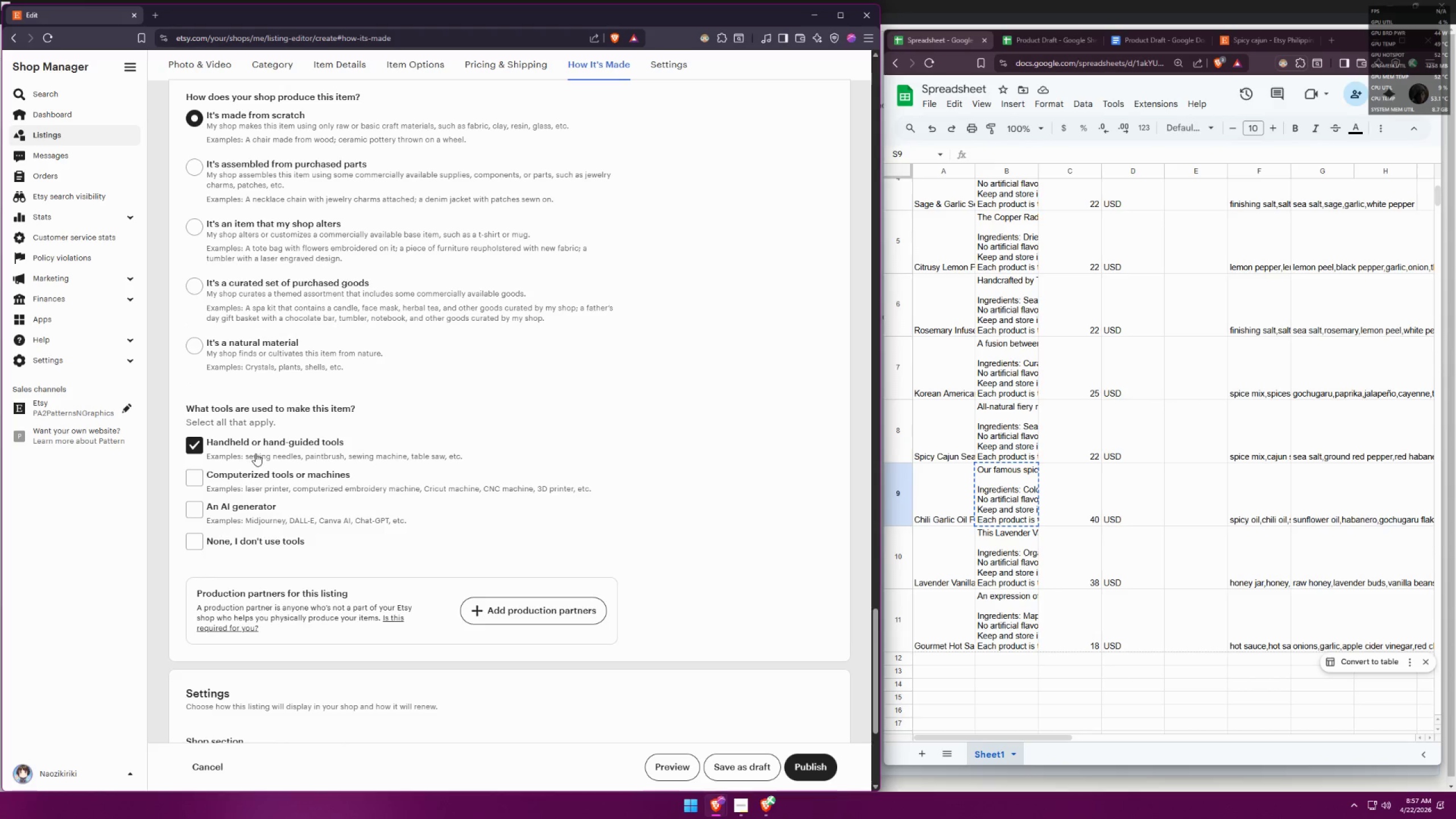 
wait(5.21)
 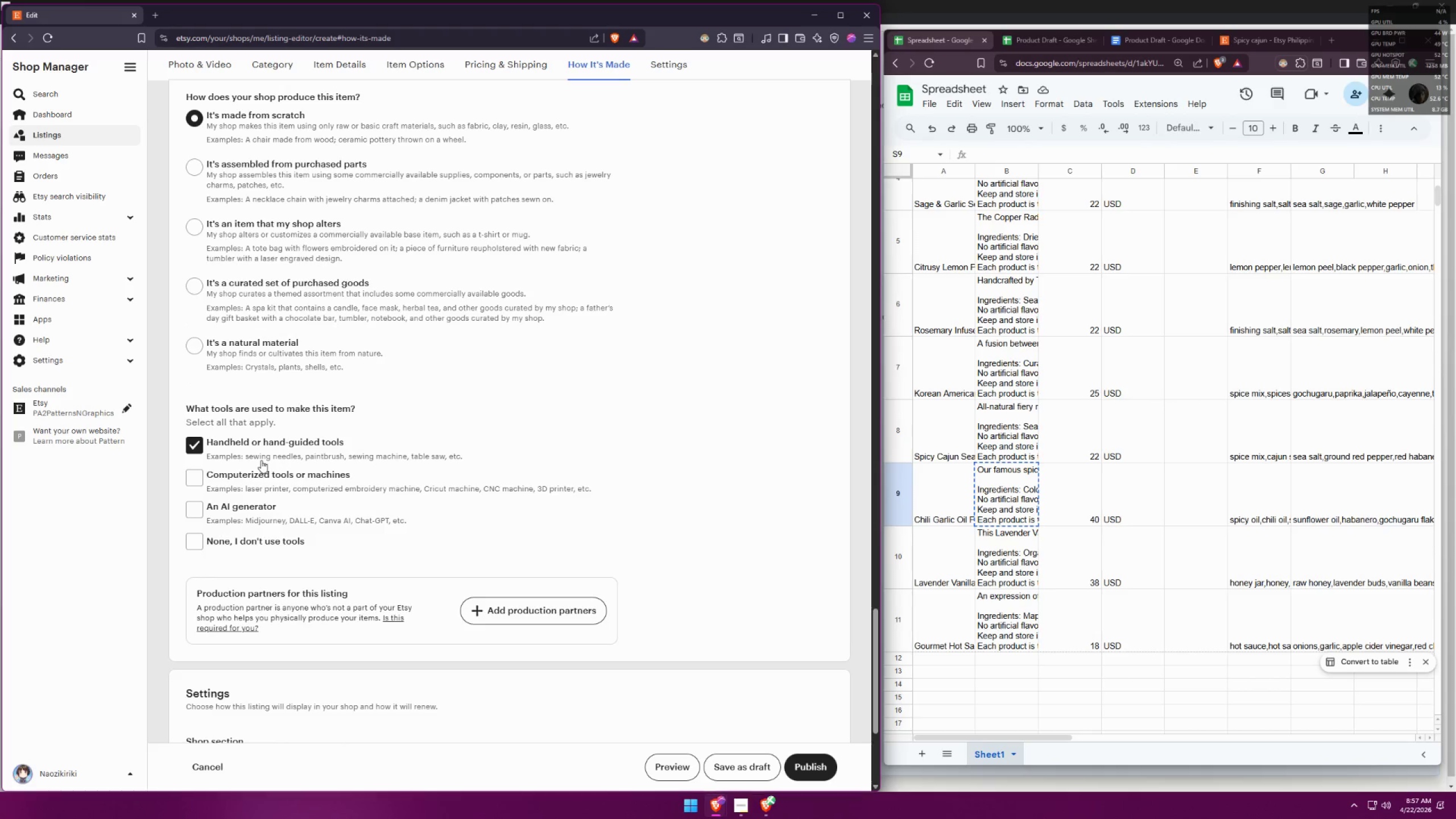 
scroll: coordinate [332, 596], scroll_direction: down, amount: 5.0
 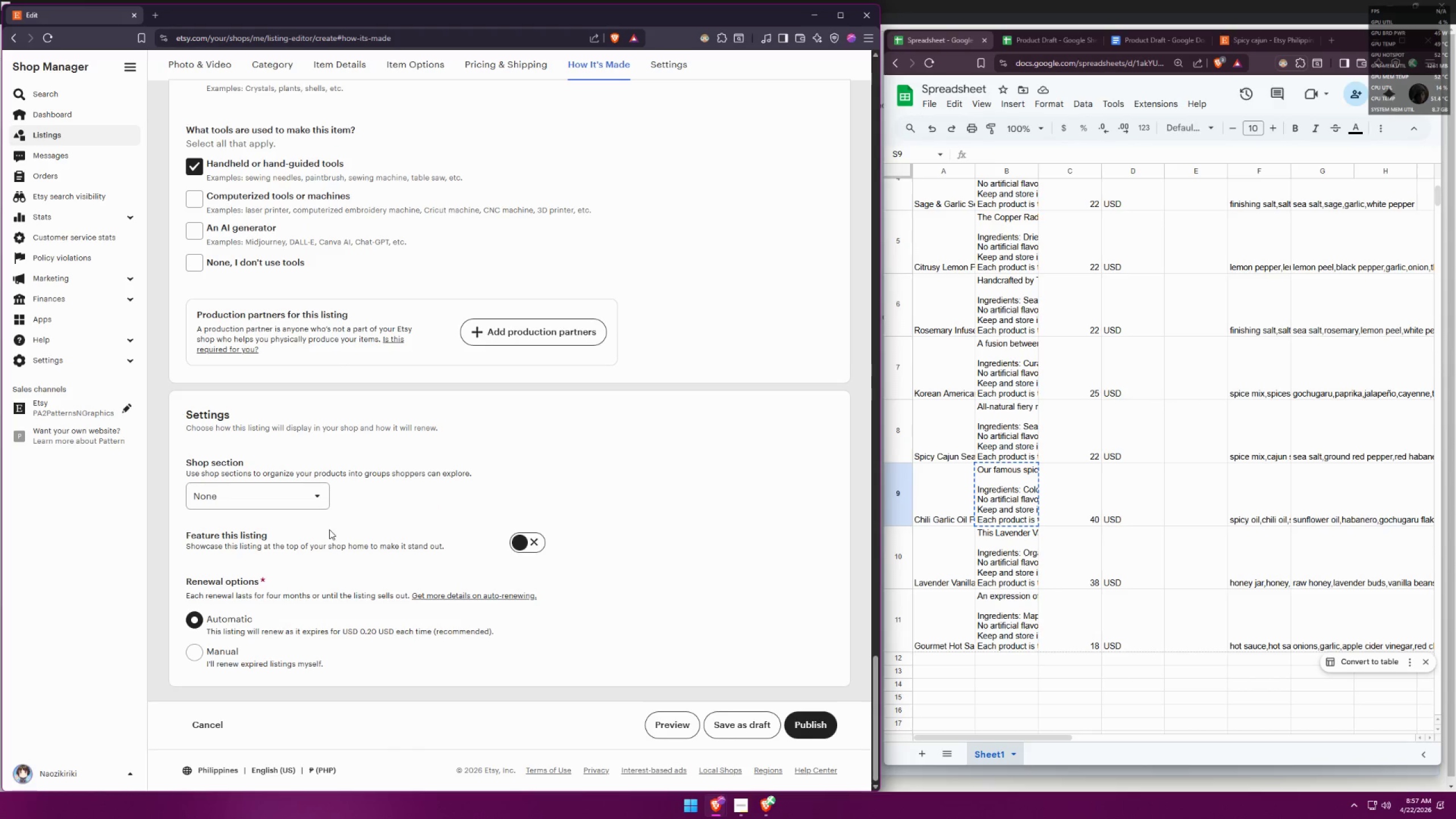 
scroll: coordinate [346, 497], scroll_direction: up, amount: 11.0
 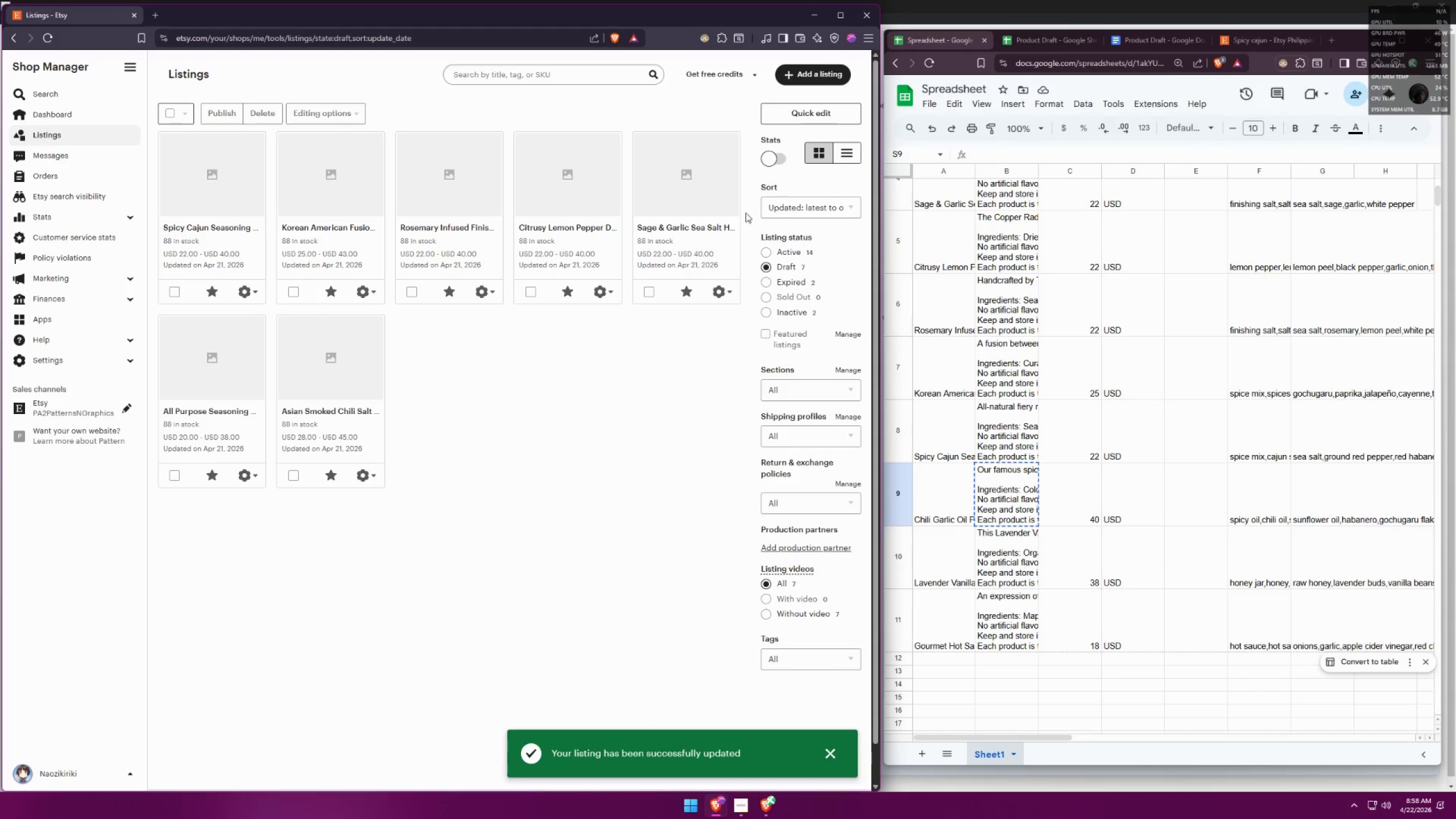 
wait(6.43)
 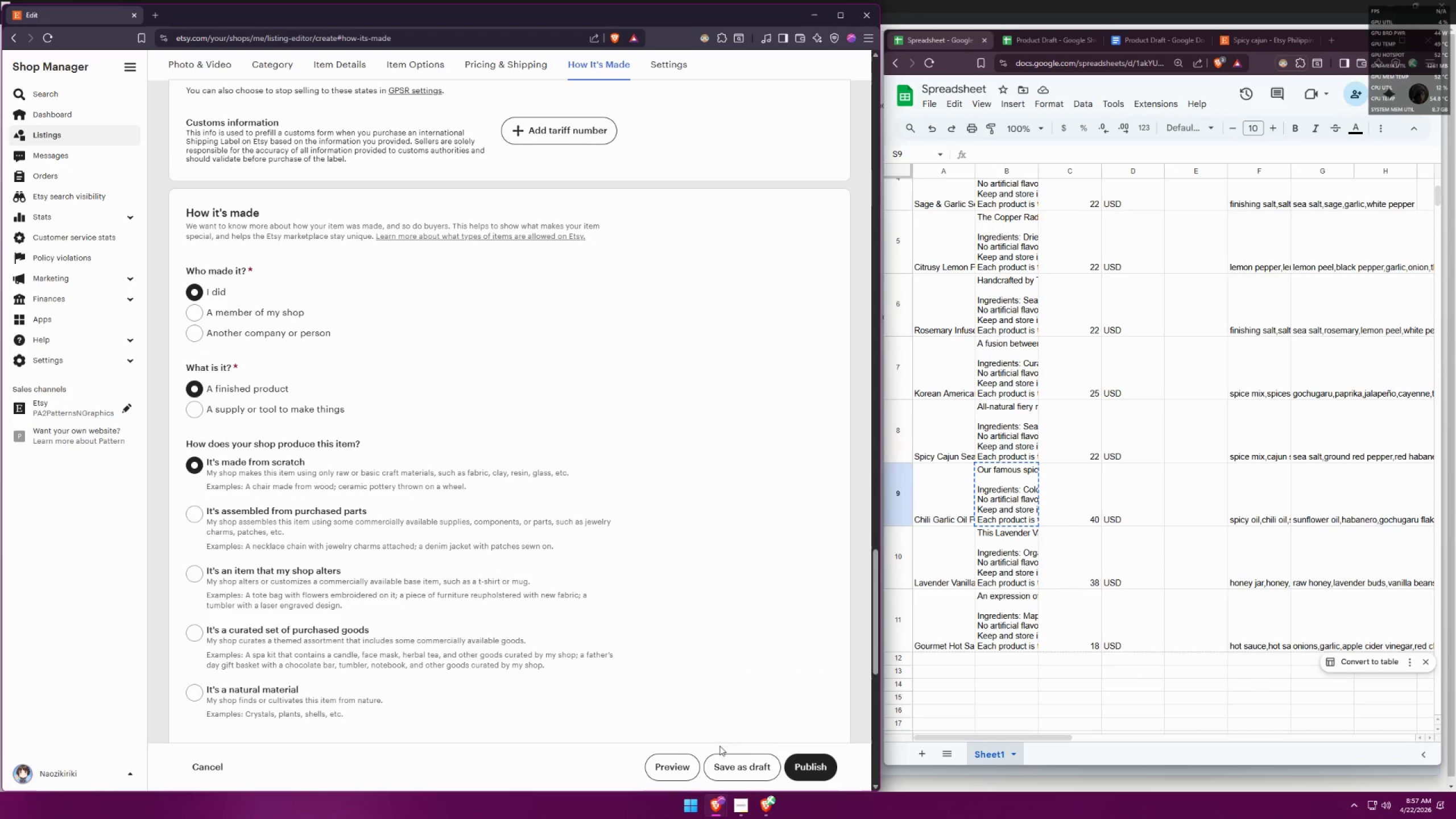 
left_click_drag(start_coordinate=[1048, 737], to_coordinate=[909, 721])
 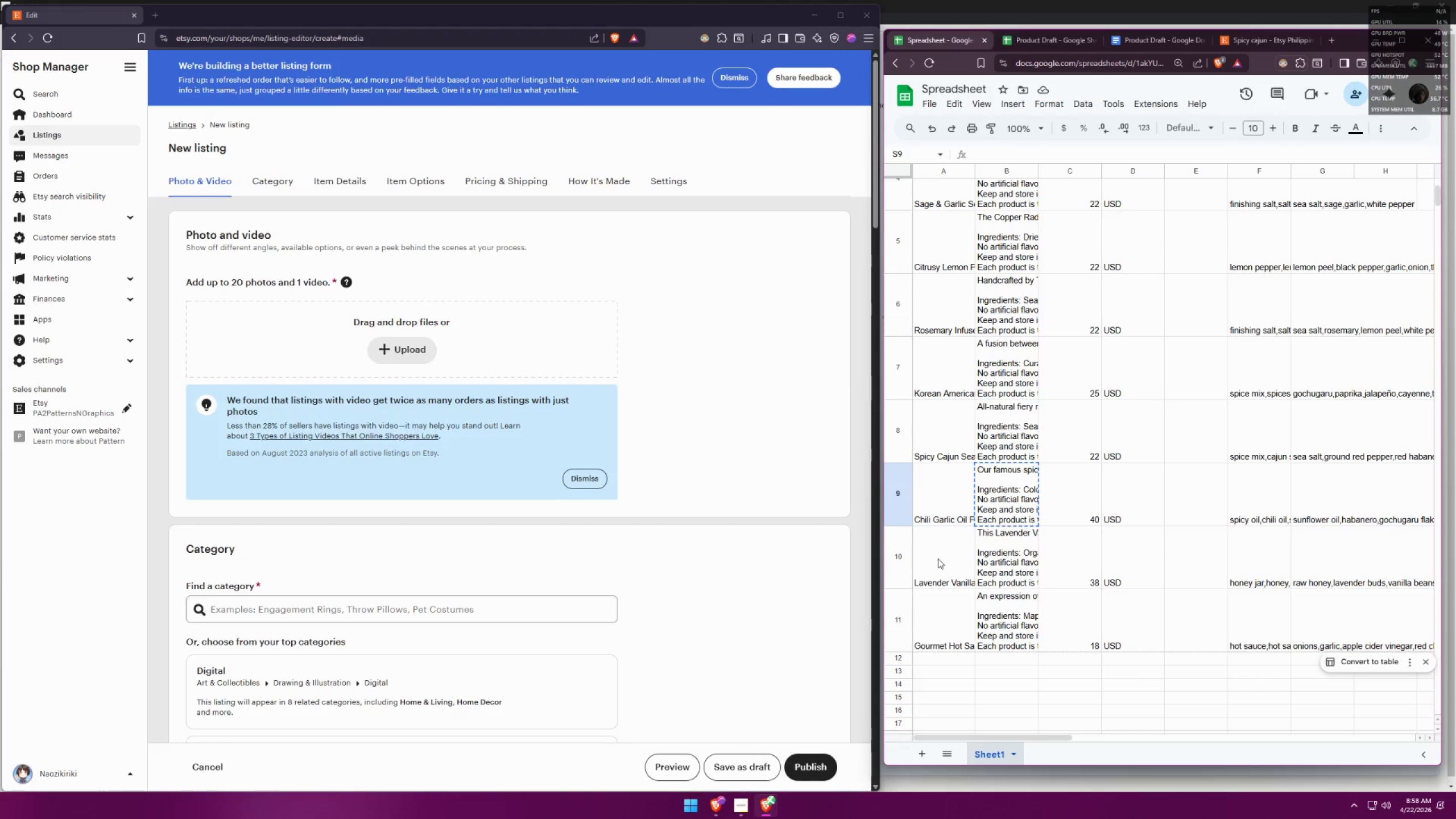 
left_click([936, 554])
 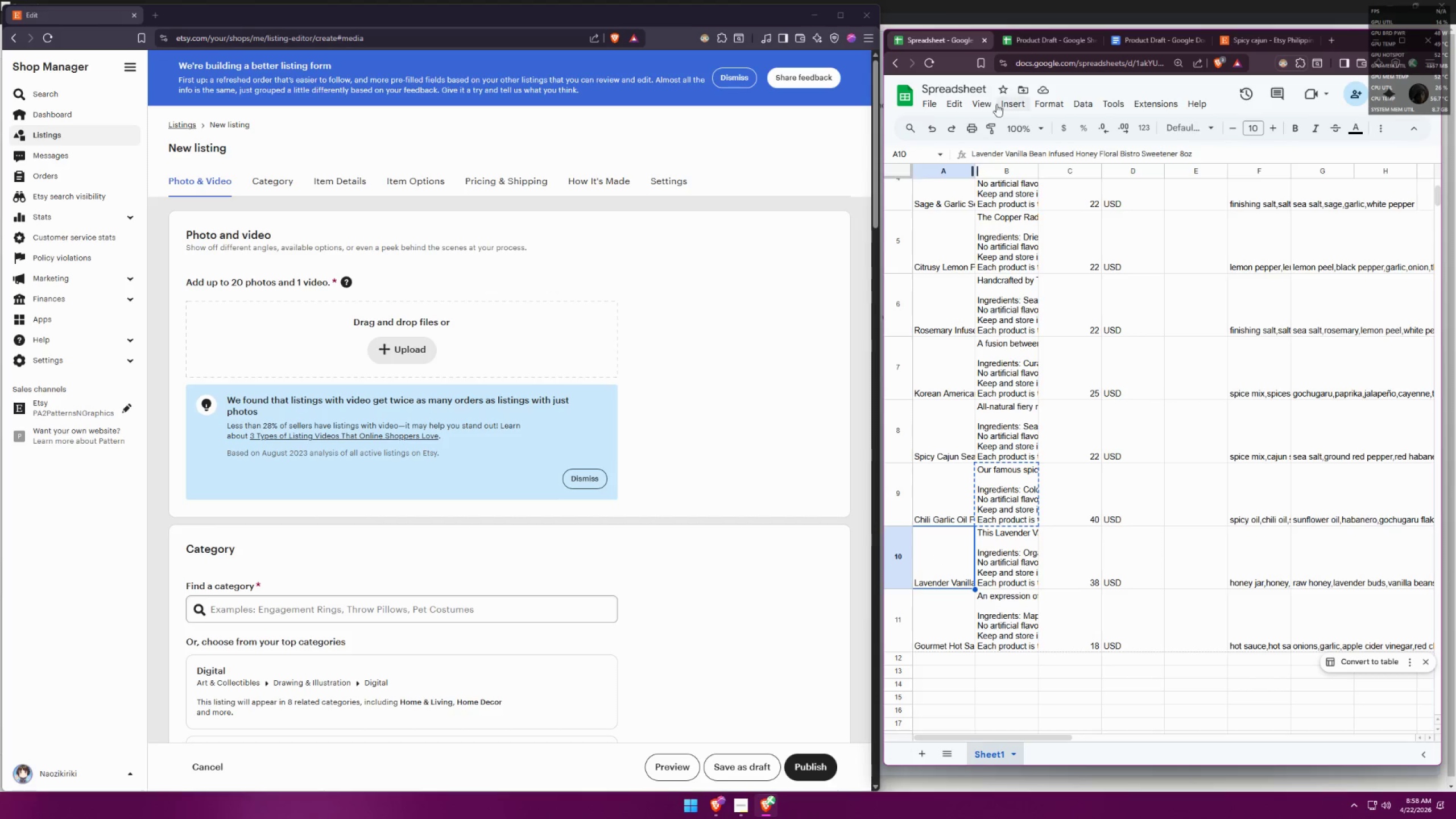 
left_click([1051, 40])
 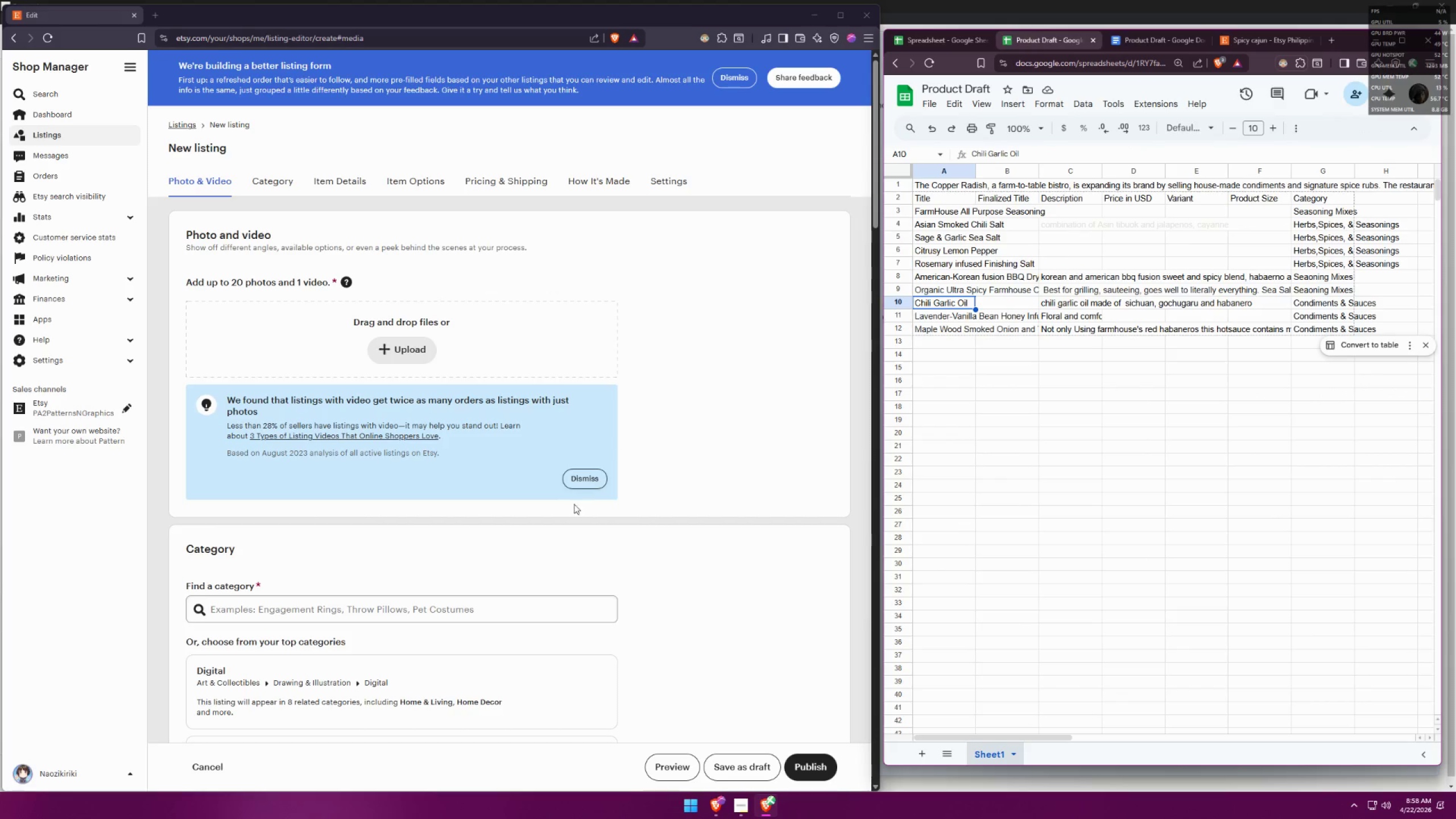 
left_click([453, 607])
 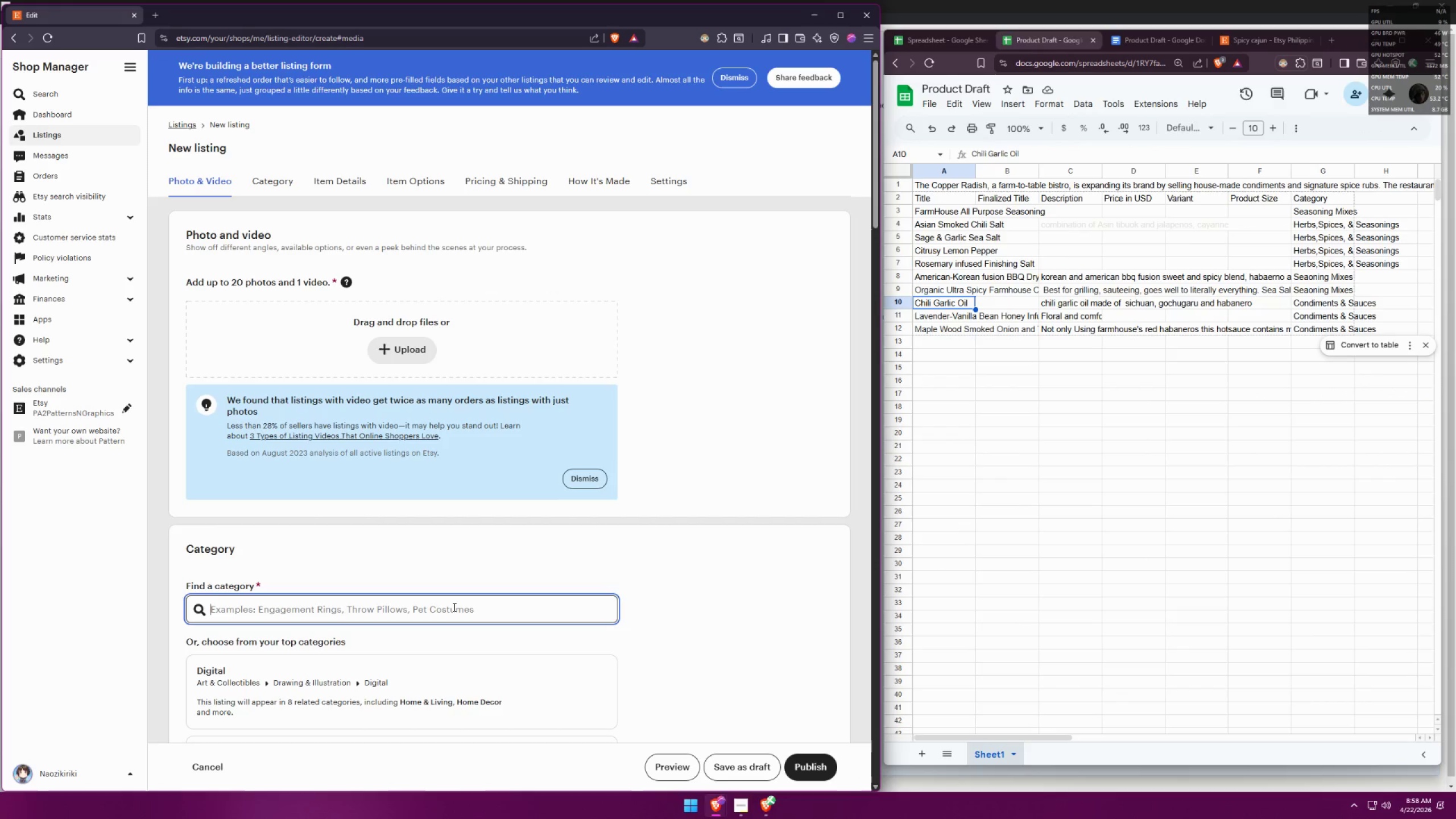 
type(sac)
key(Backspace)
type(uces)
 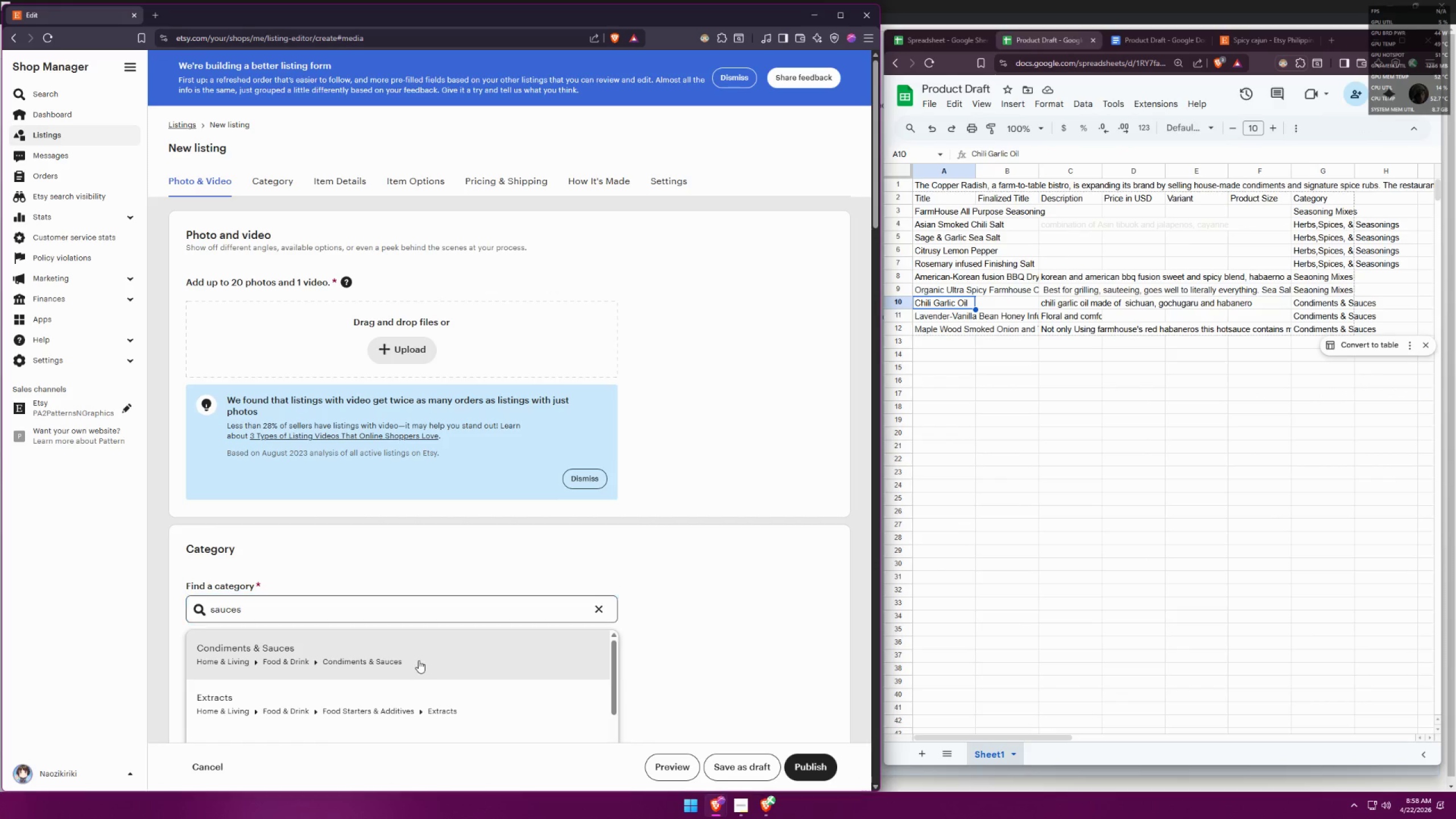 
left_click([712, 601])
 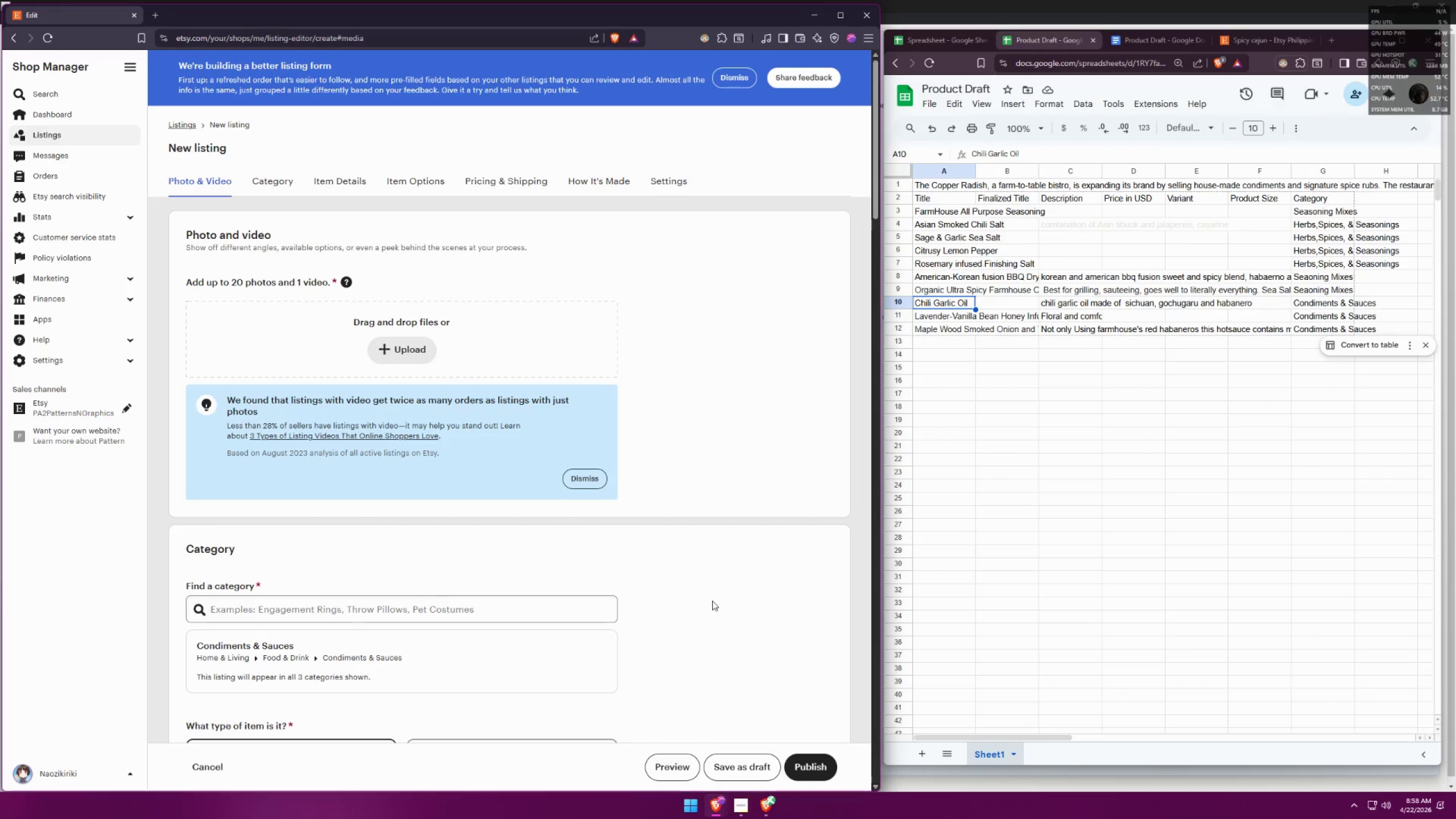 
left_click([294, 507])
 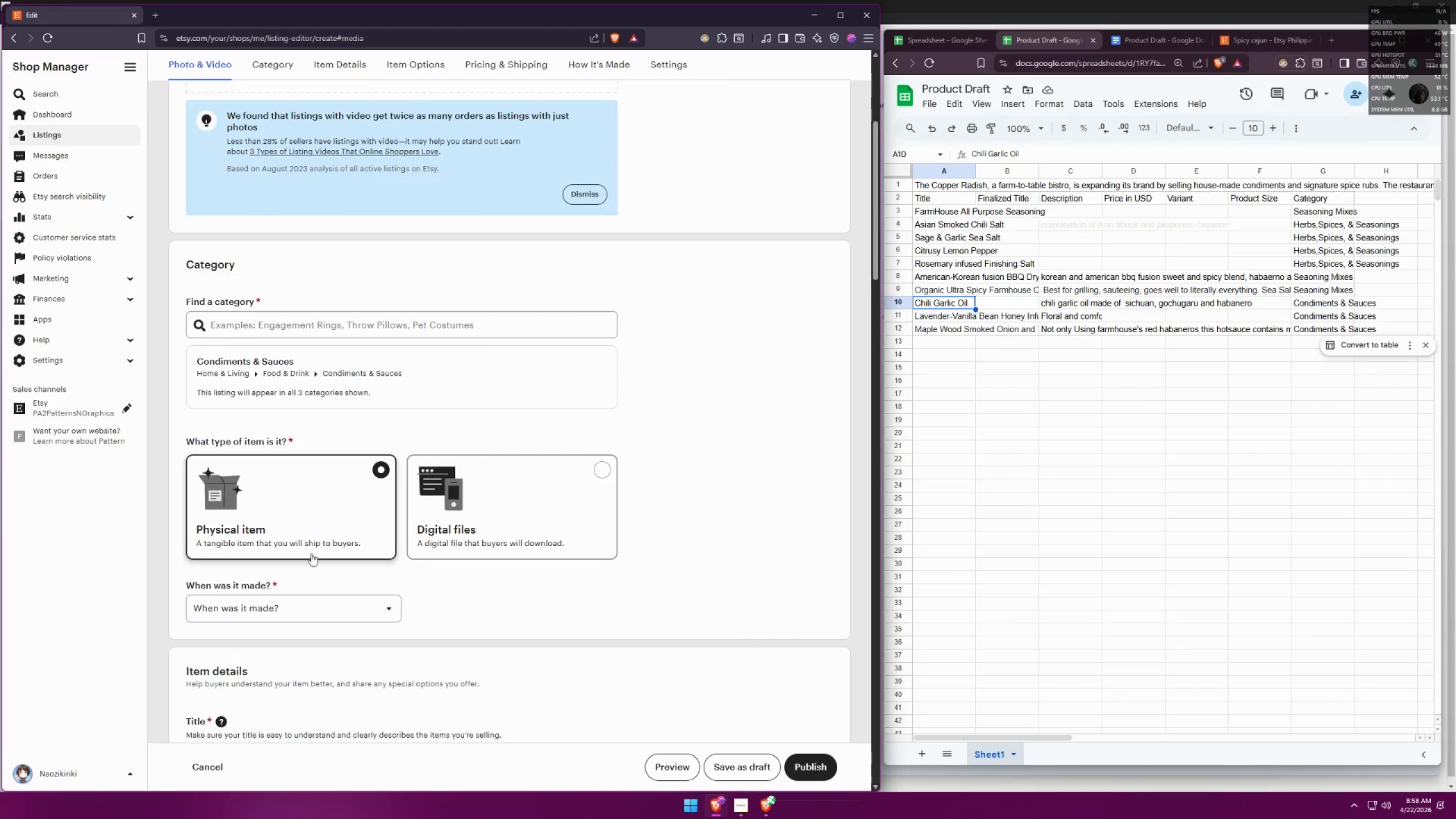 
scroll: coordinate [705, 592], scroll_direction: down, amount: 5.0
 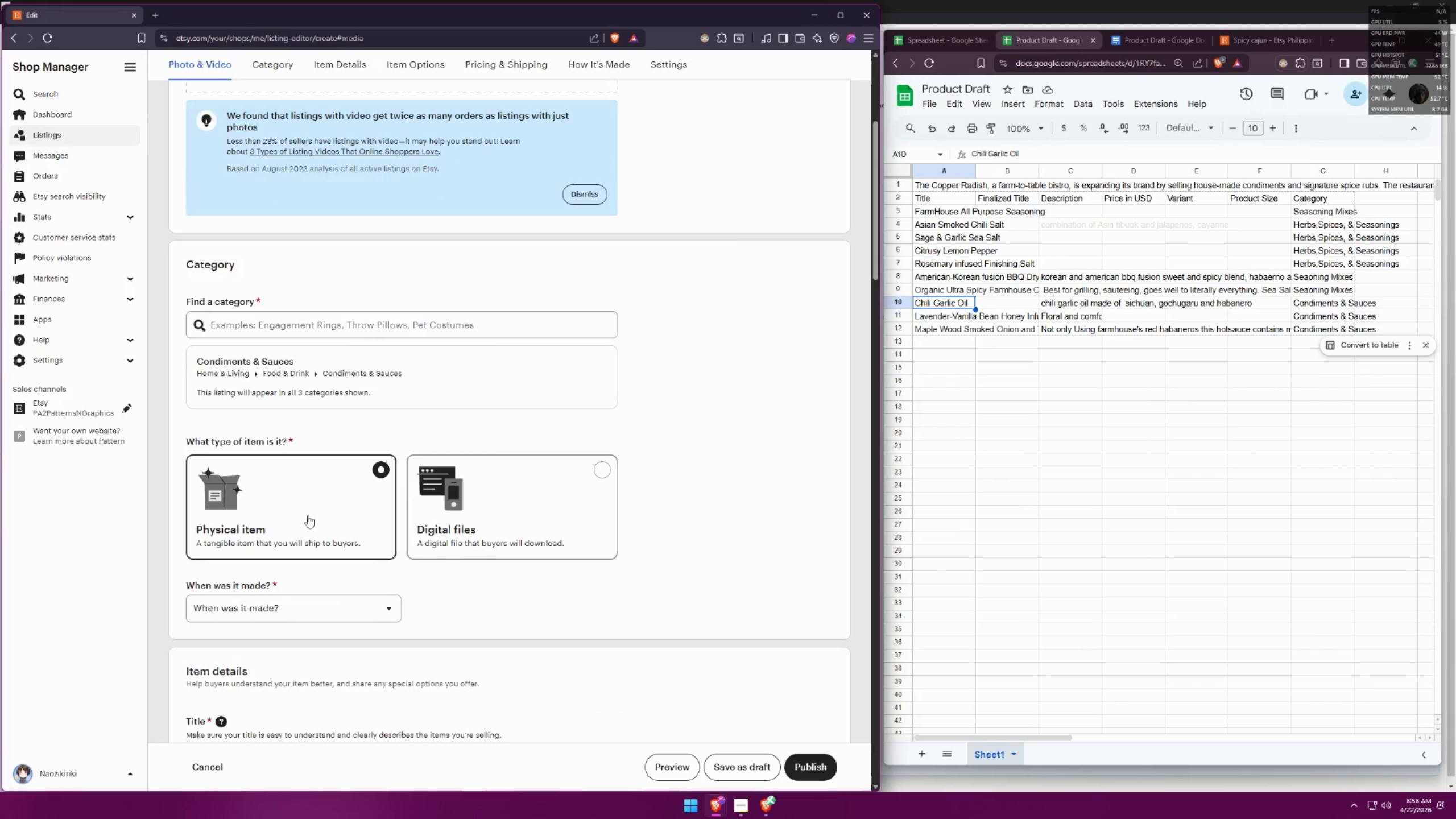 
left_click([320, 597])
 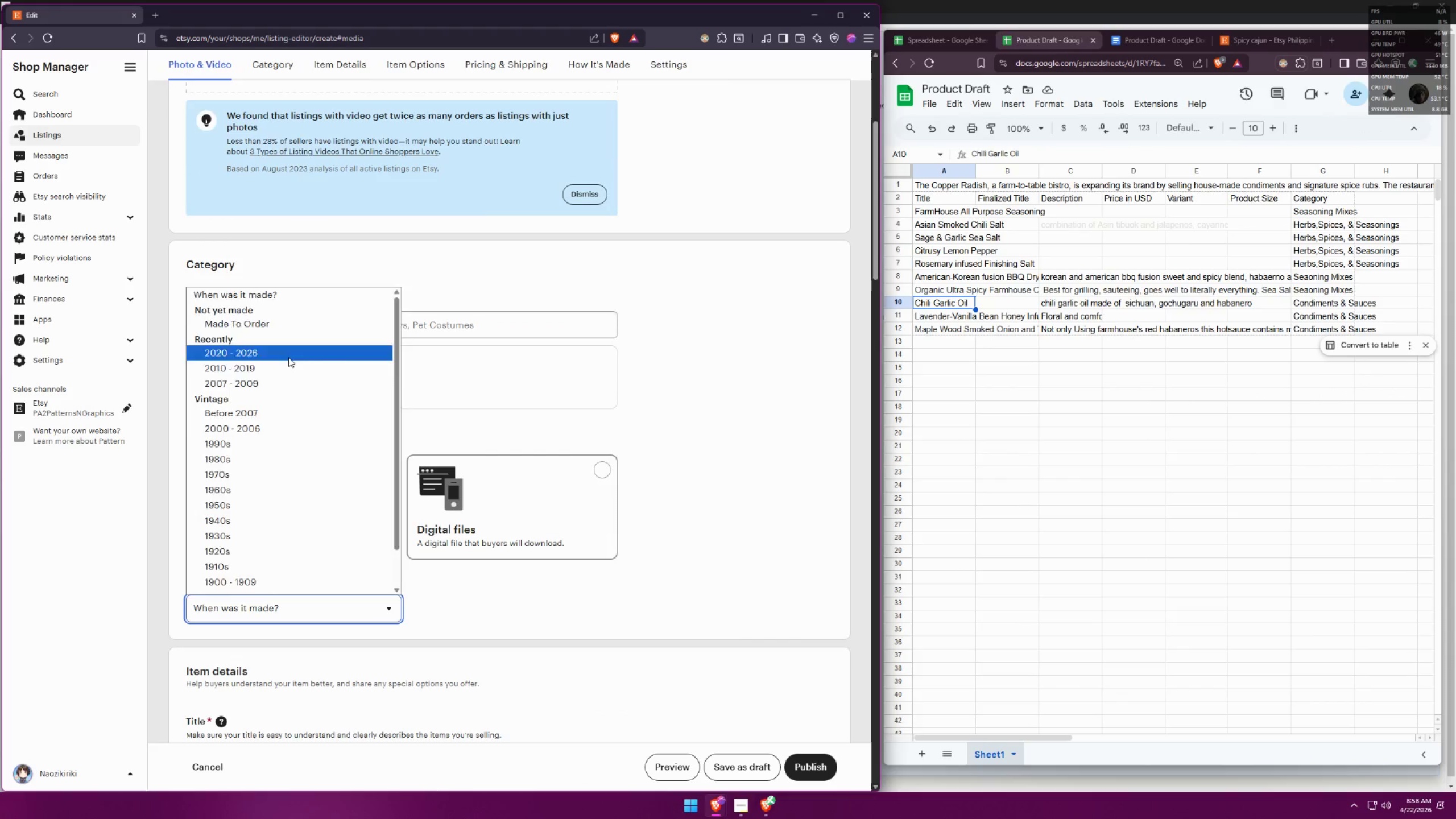 
left_click([734, 473])
 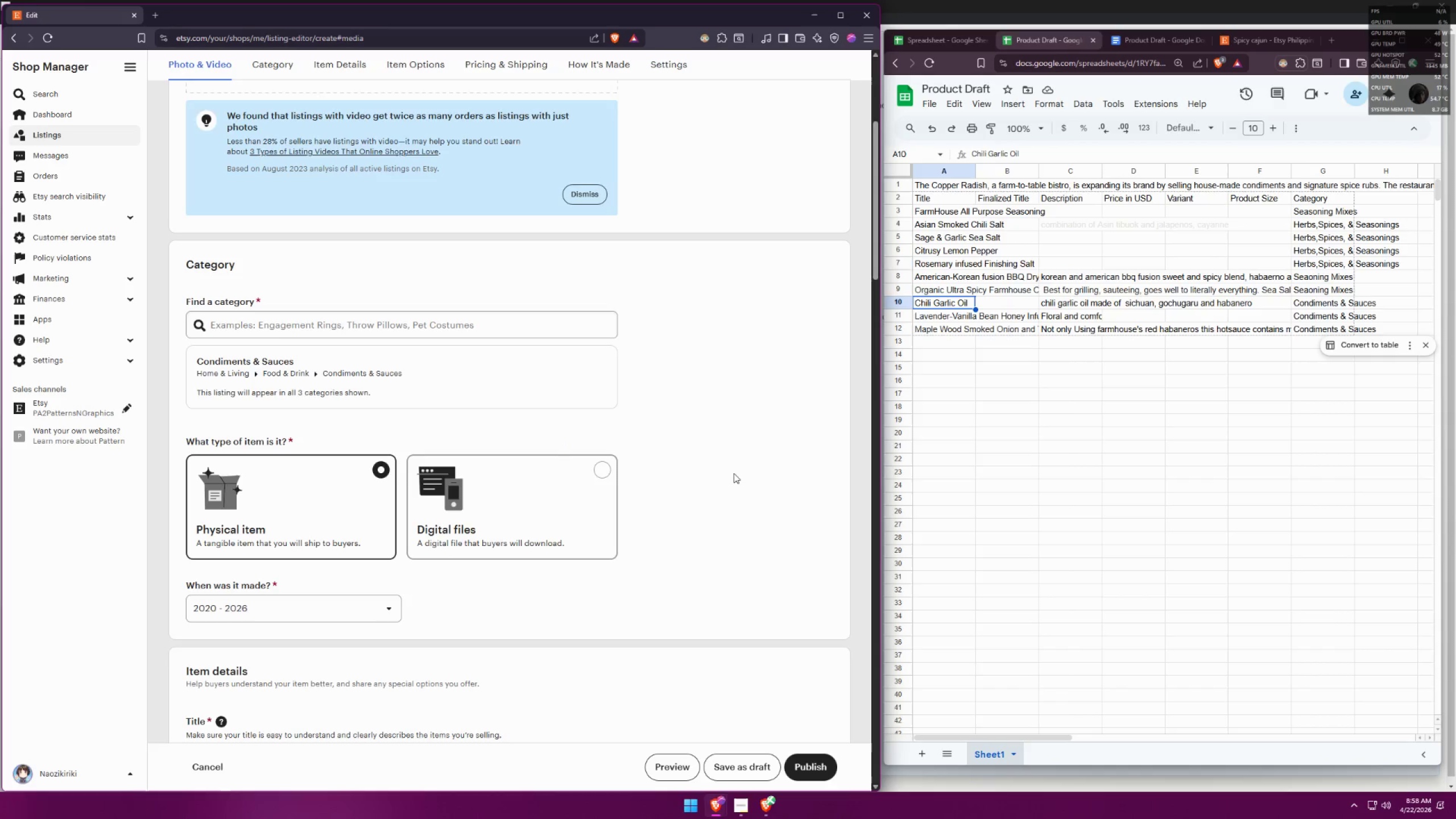 
left_click([734, 473])
 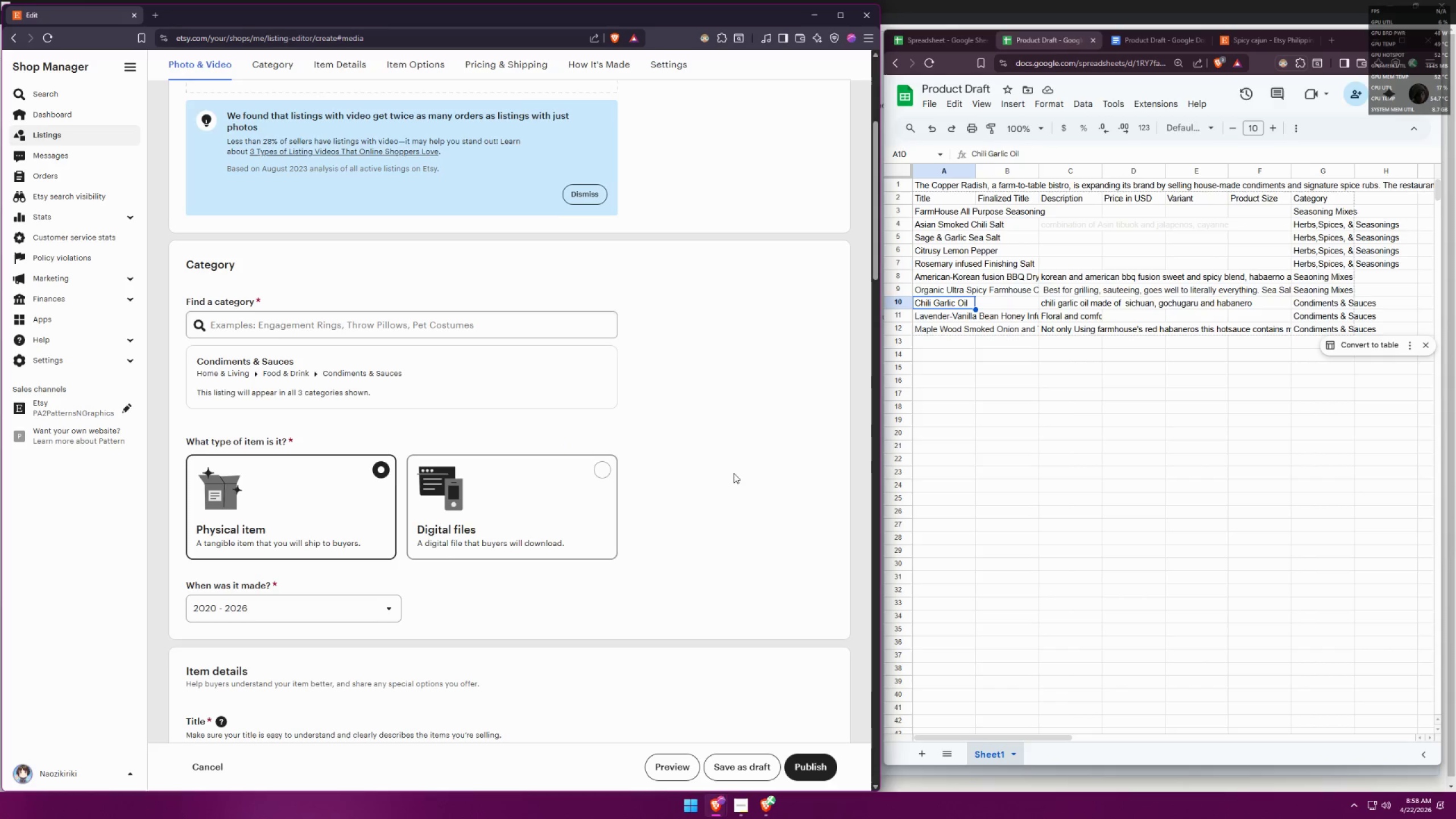 
scroll: coordinate [717, 479], scroll_direction: down, amount: 7.0
 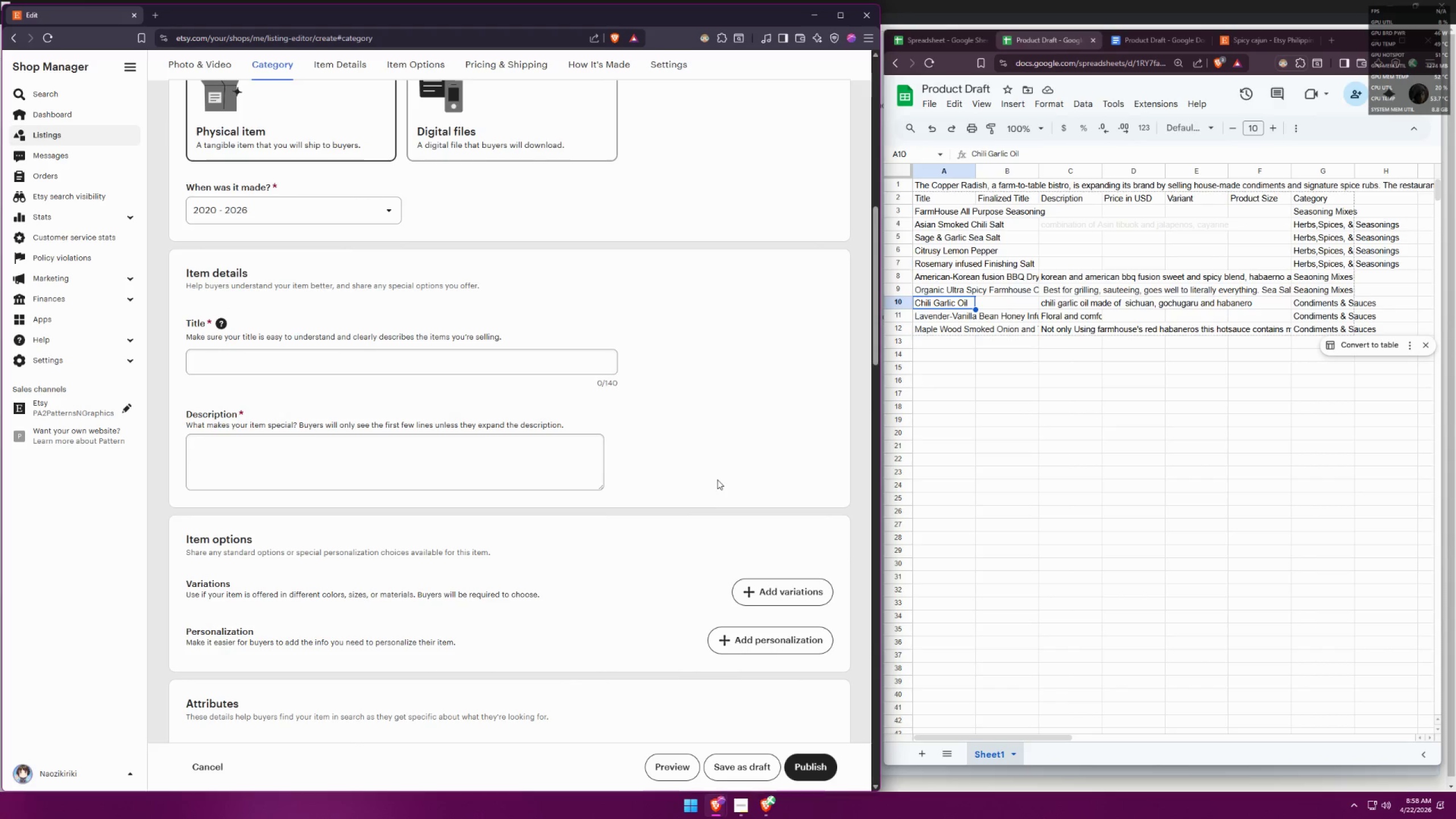 
scroll: coordinate [713, 475], scroll_direction: up, amount: 1.0
 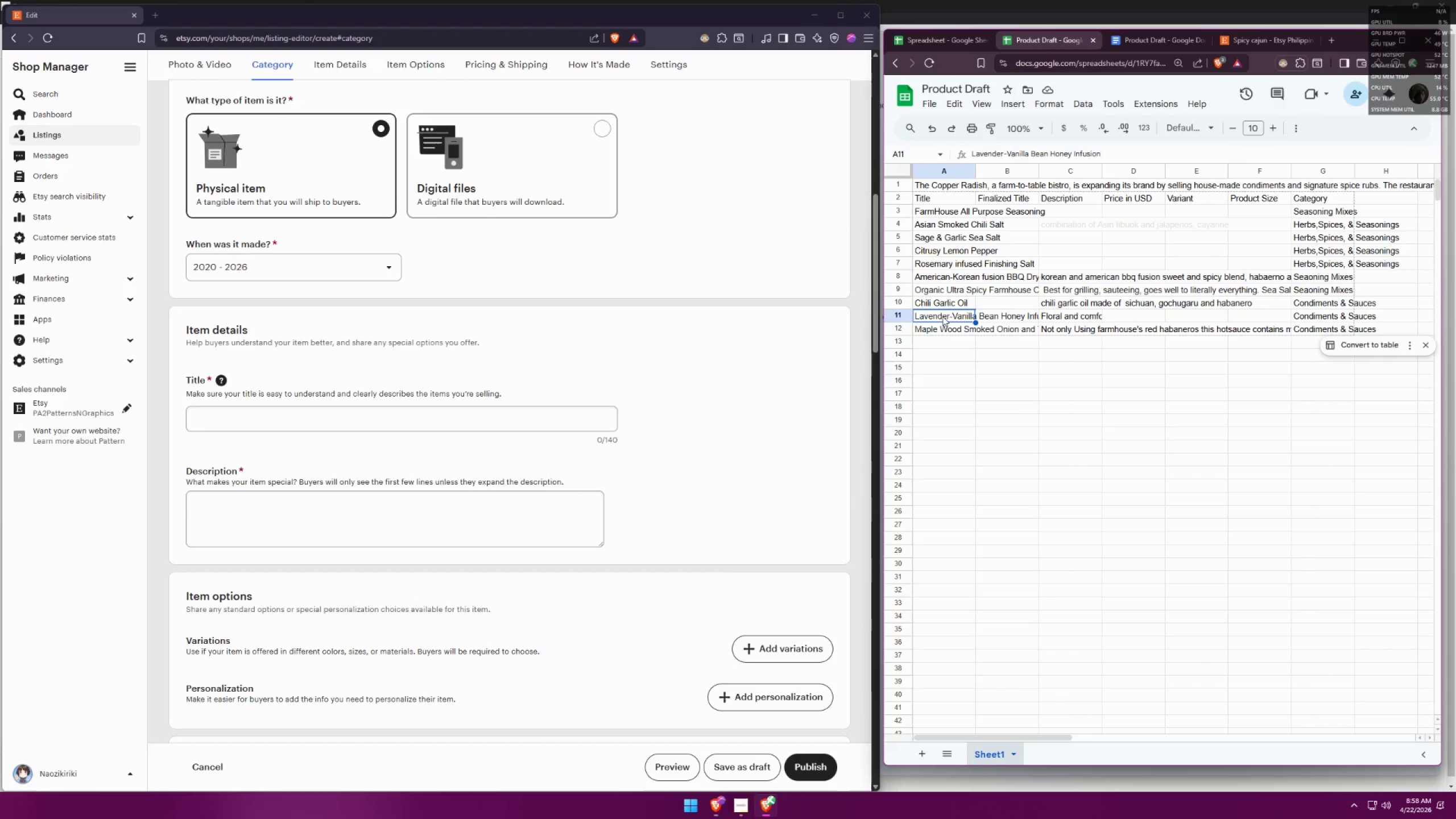 
key(Control+C)
 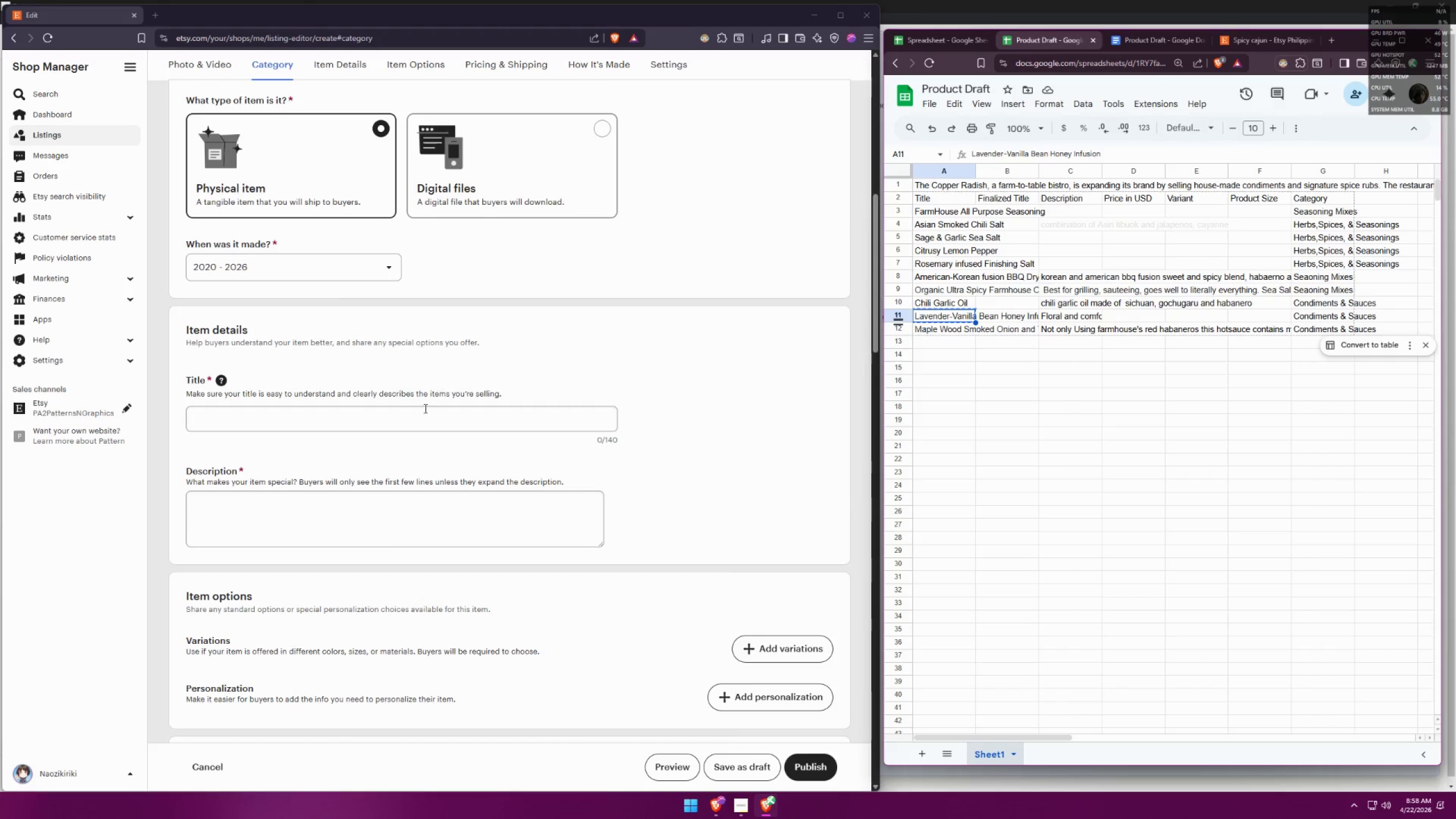 
left_click([419, 417])
 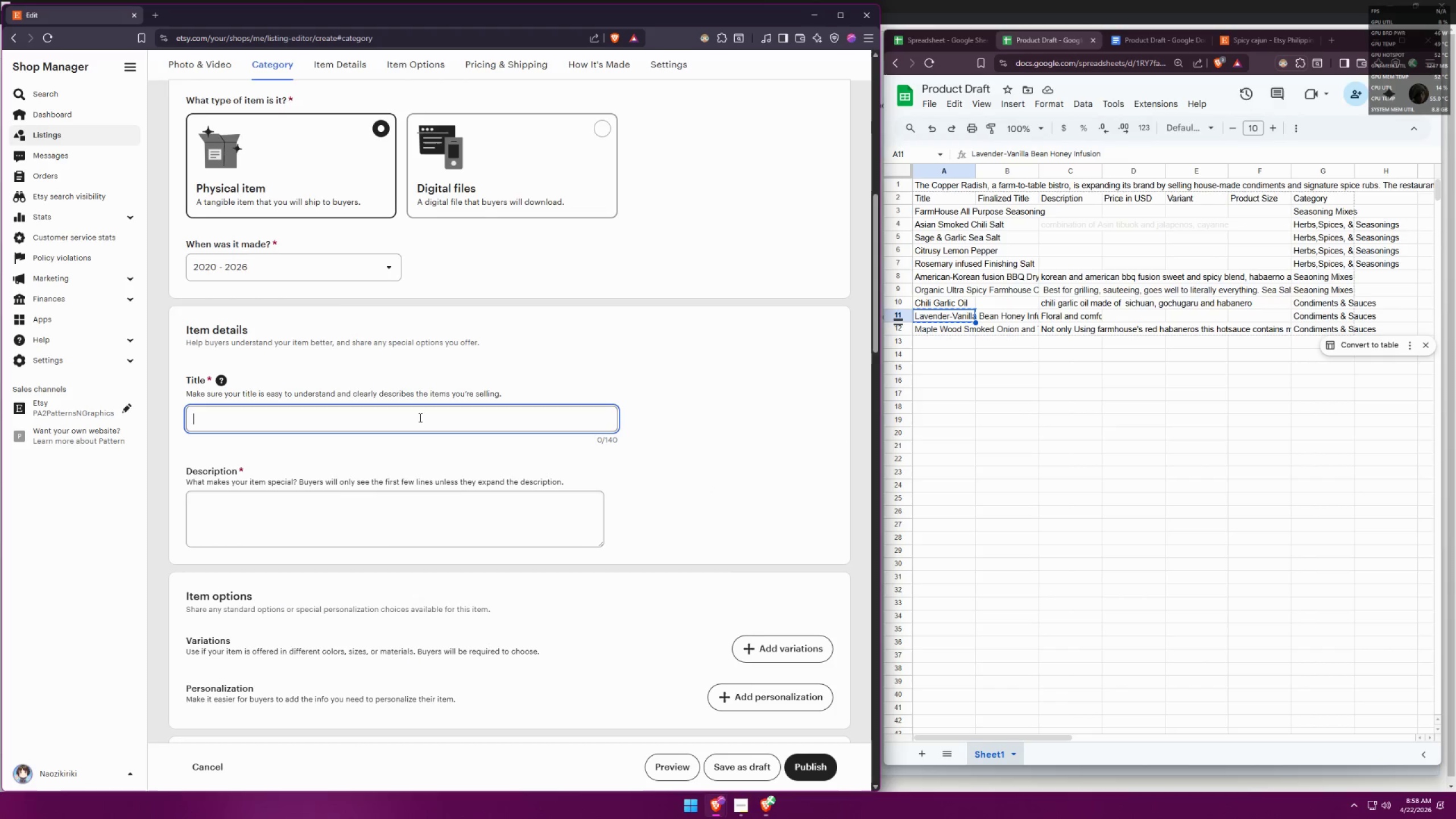 
key(Control+ControlLeft)
 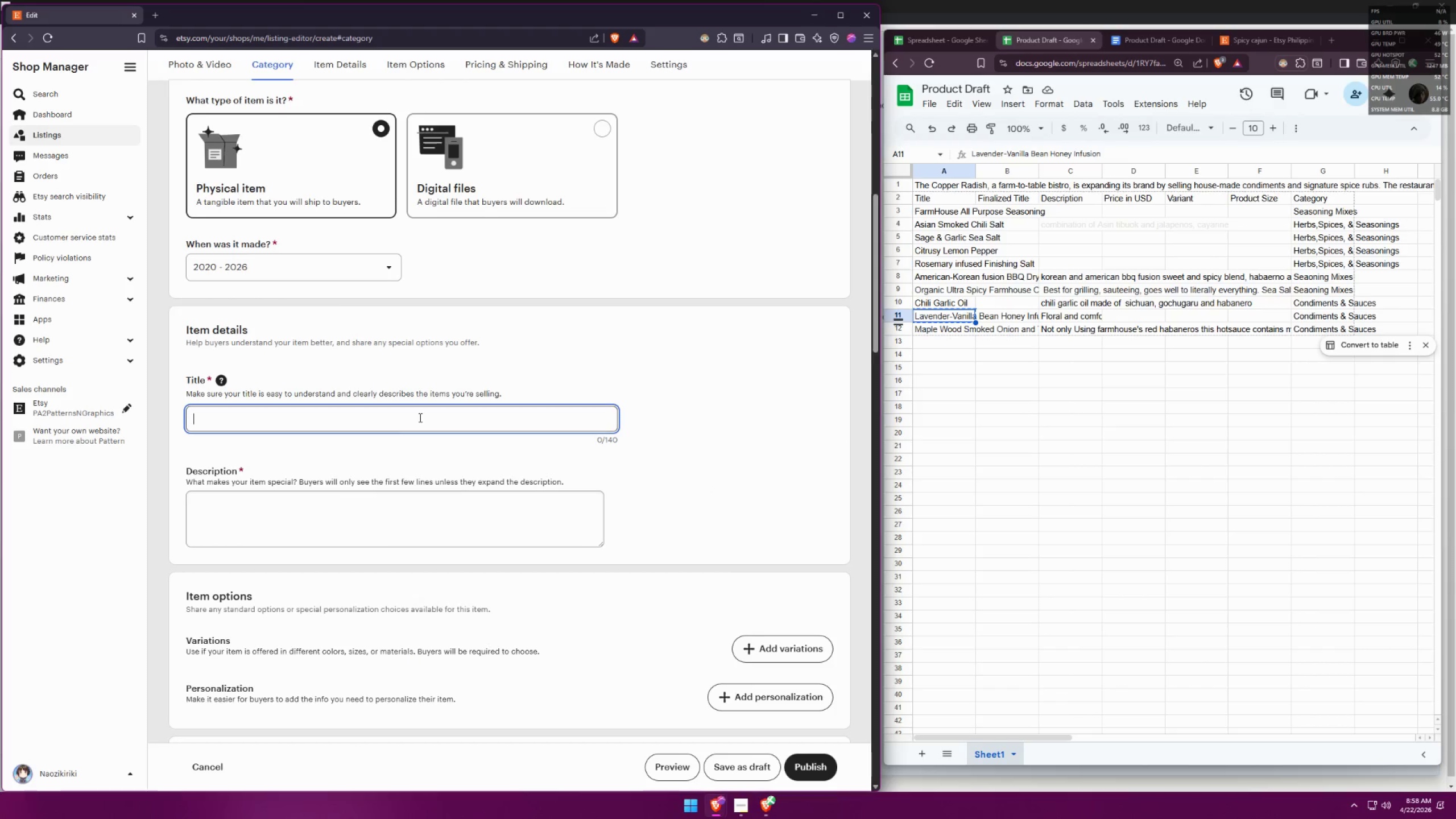 
key(Control+V)
 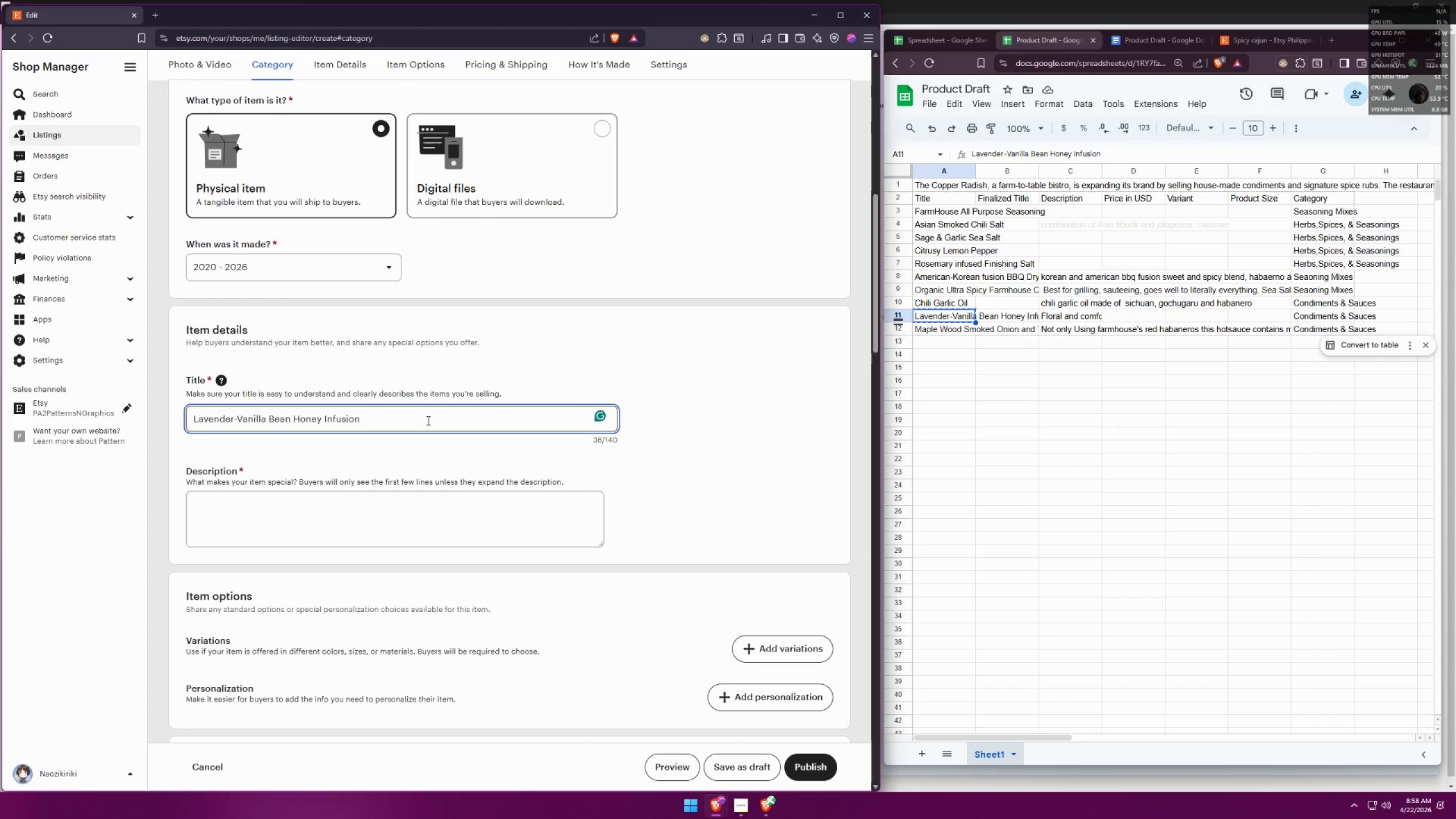 
left_click([623, 458])
 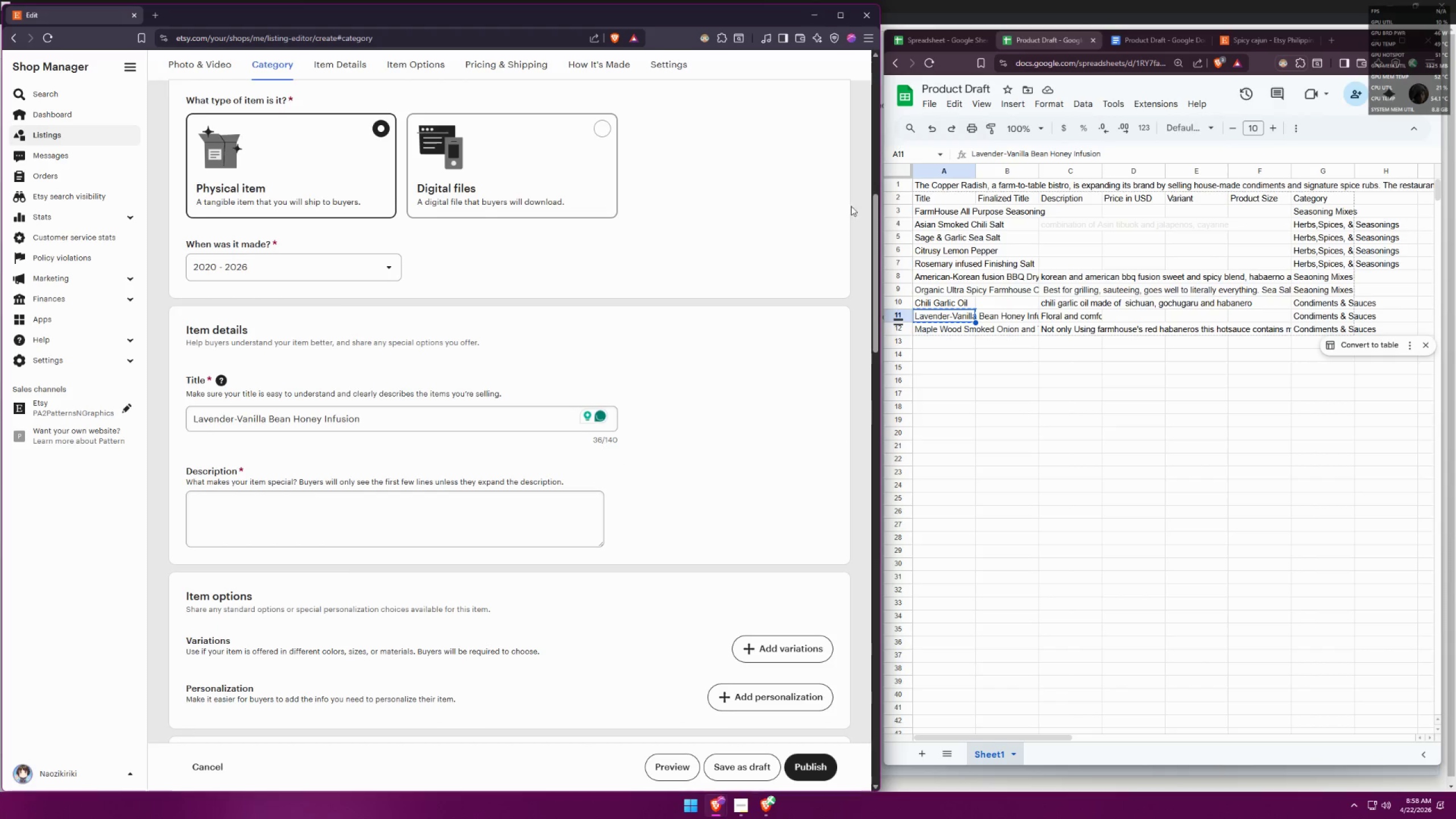 
left_click([953, 39])
 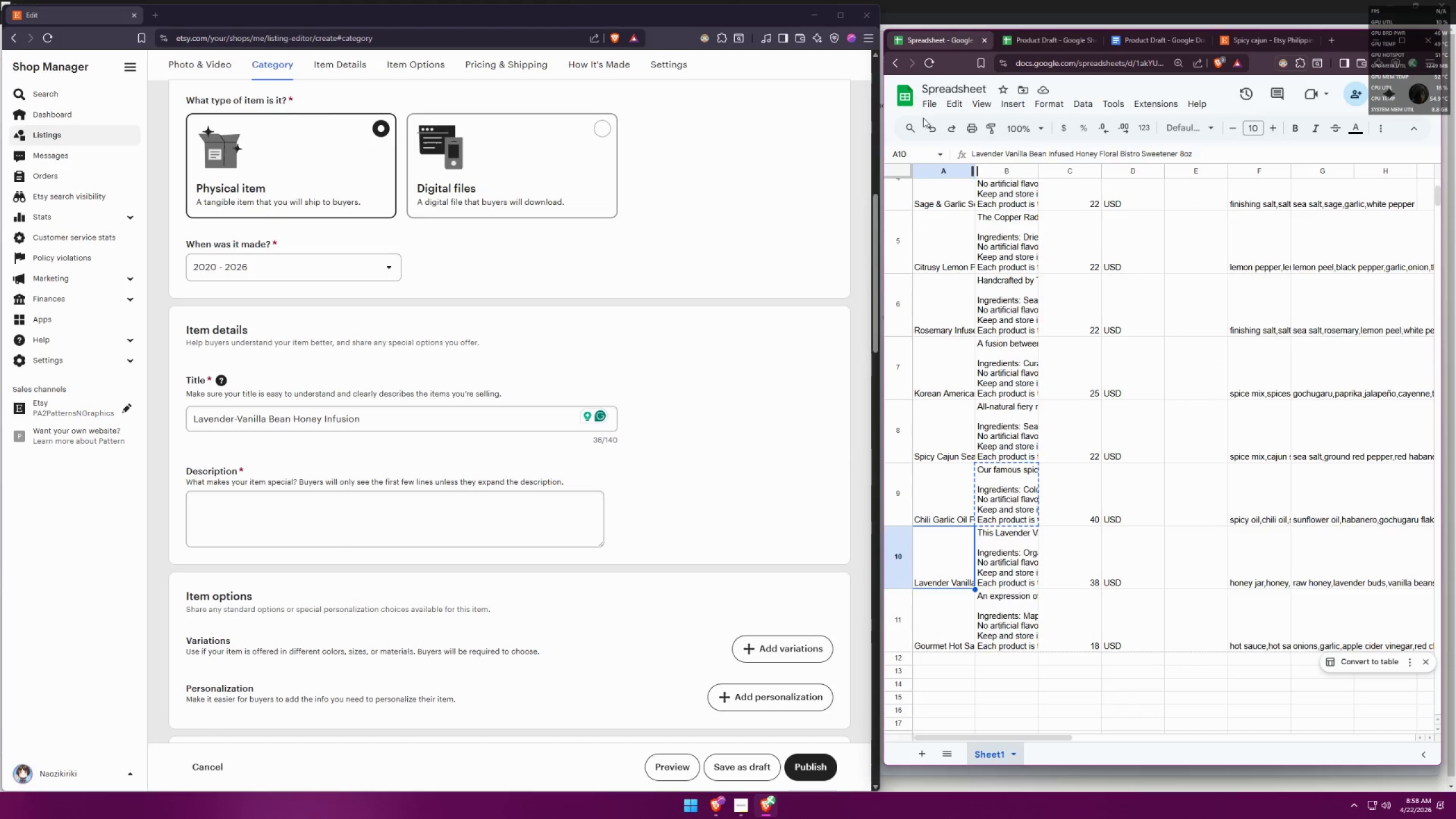 
left_click([1007, 549])
 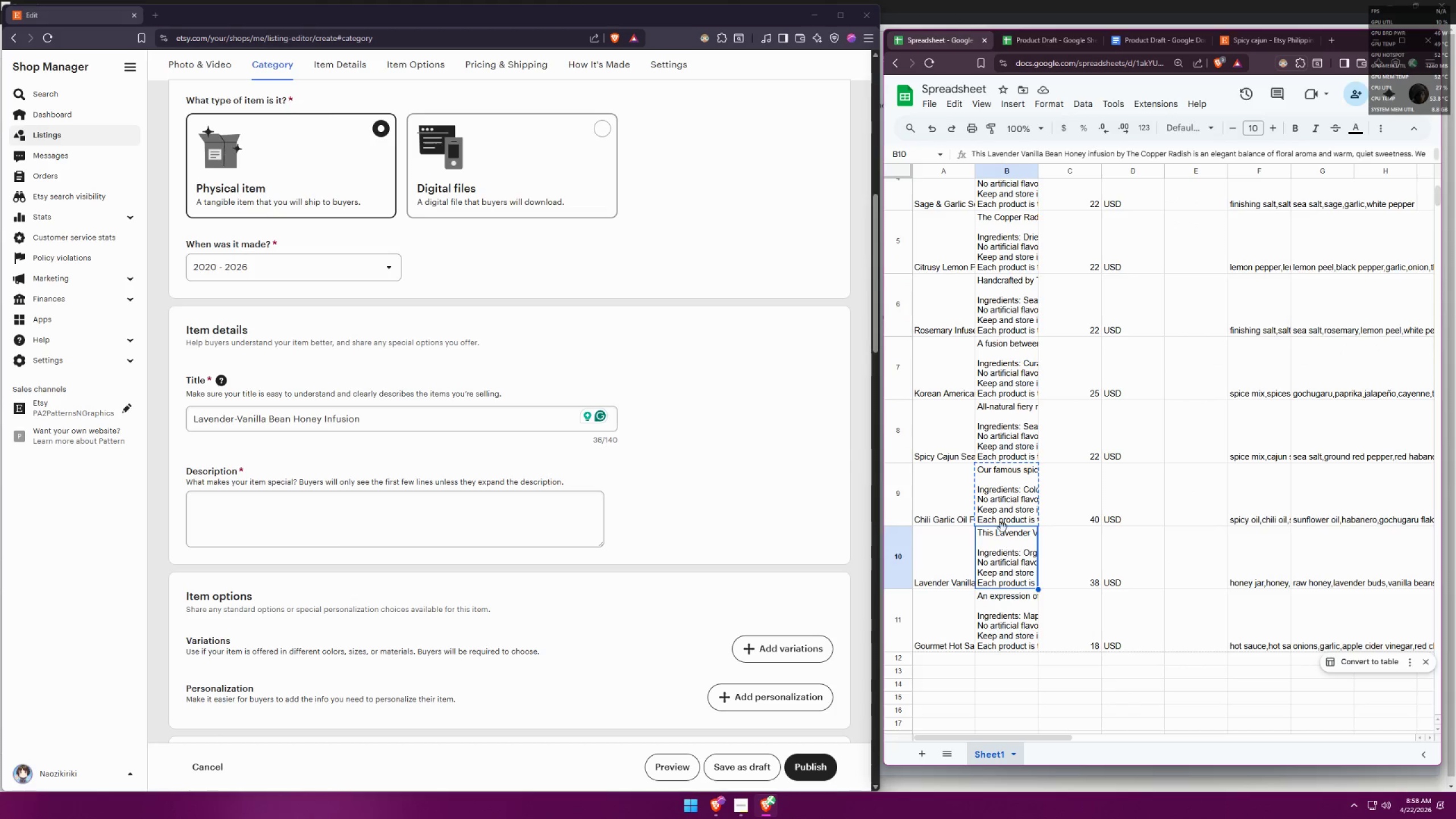 
left_click([1003, 485])
 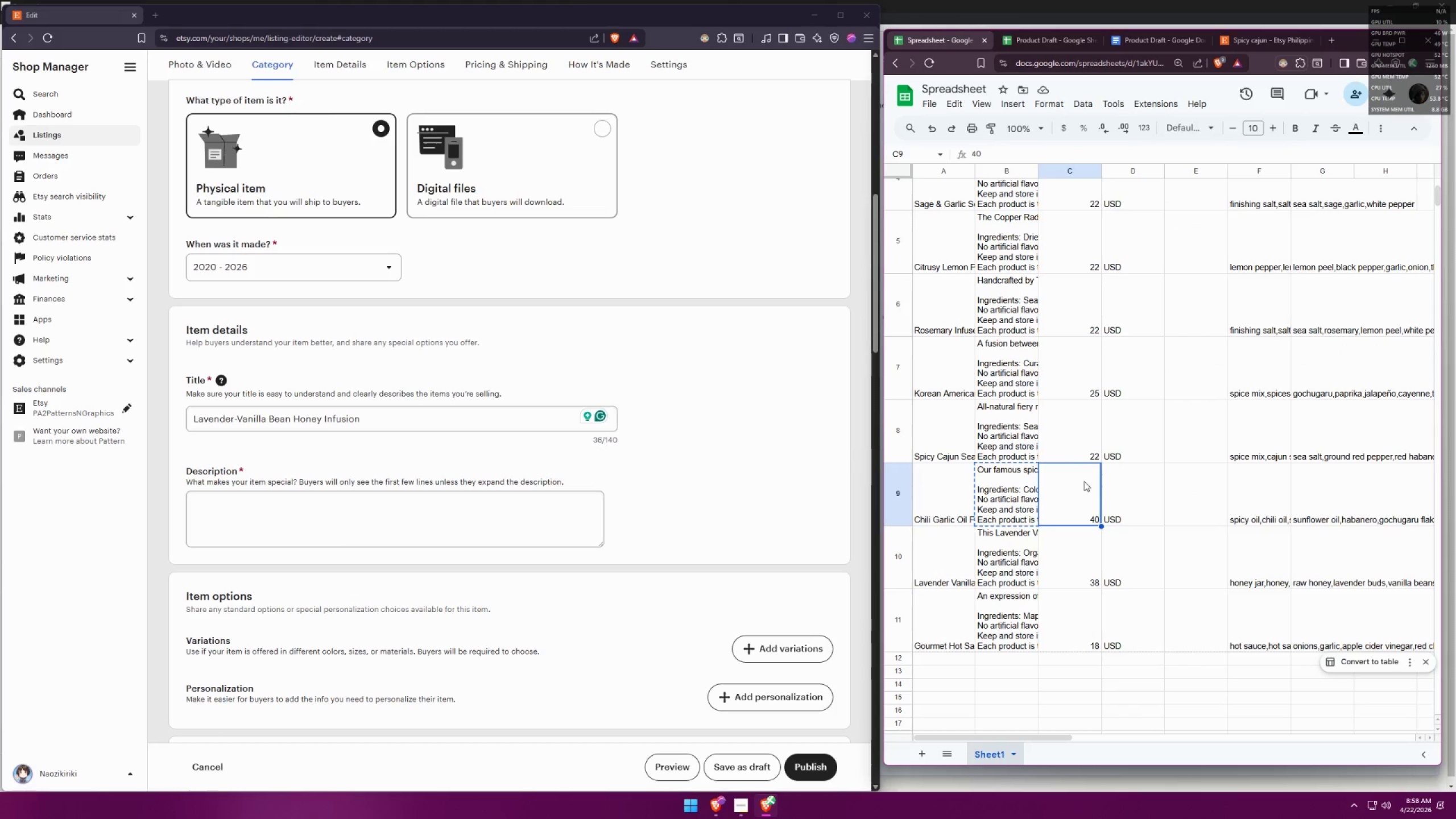 
triple_click([1009, 500])
 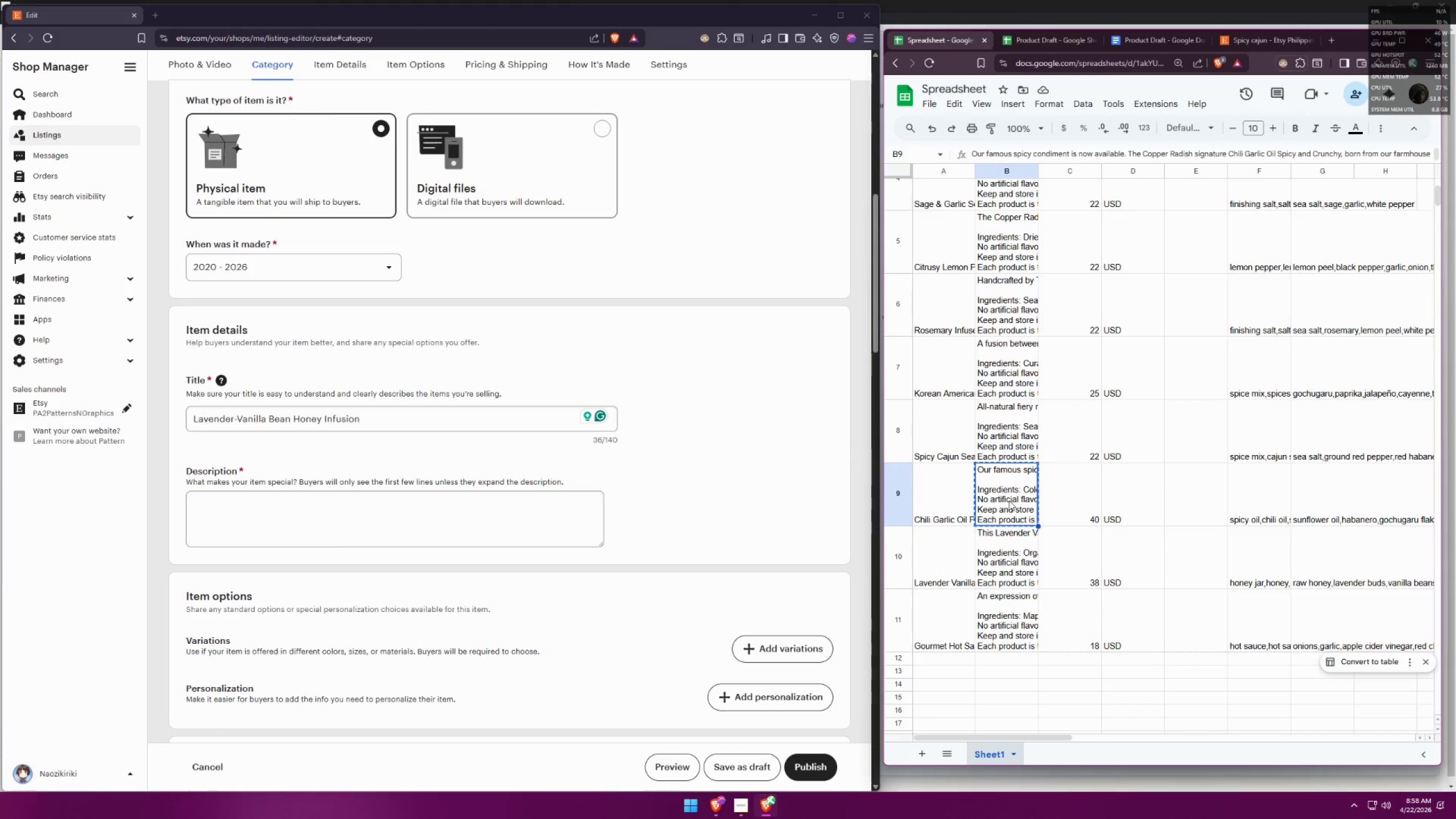 
triple_click([1009, 500])
 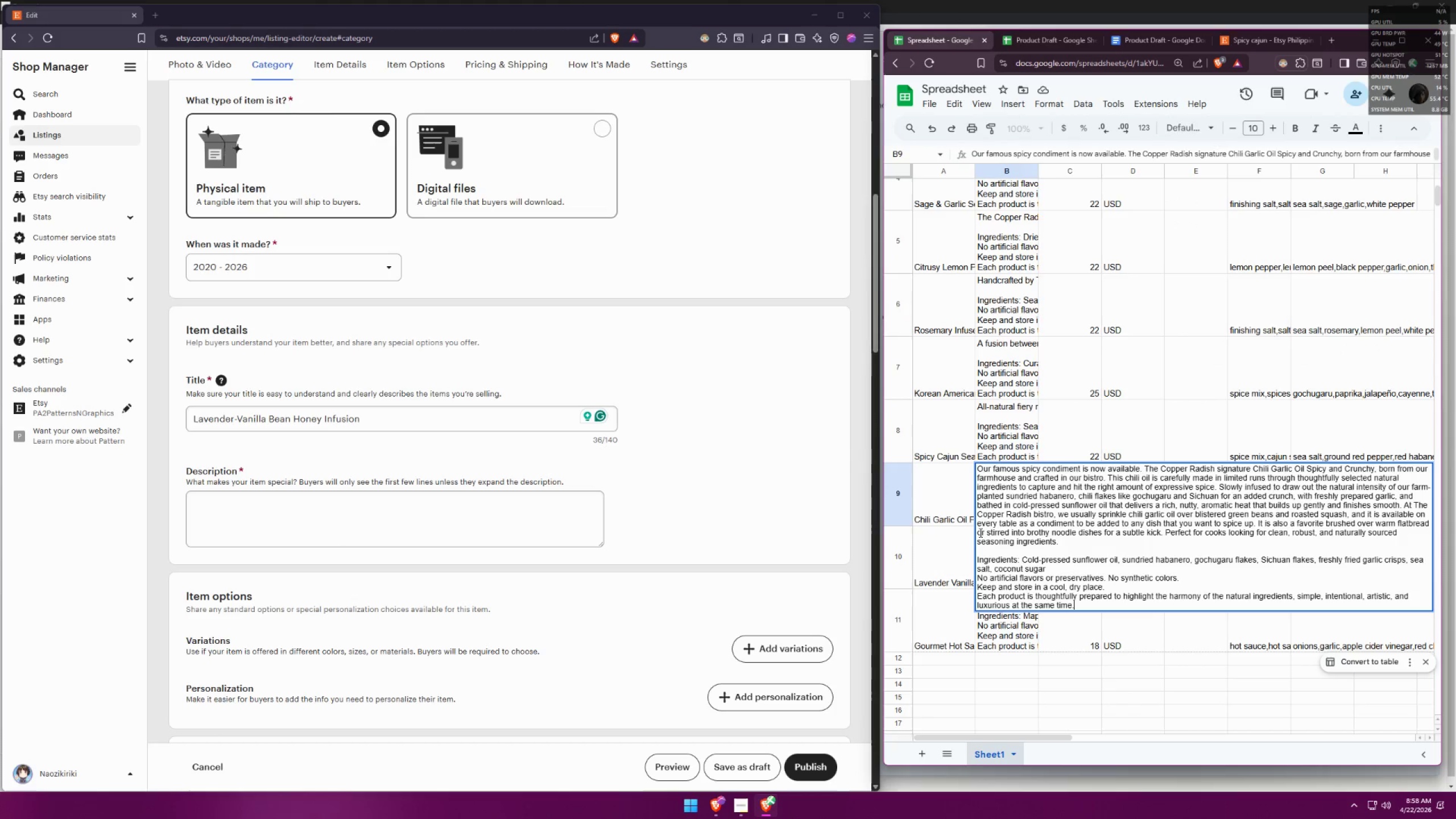 
left_click([930, 503])
 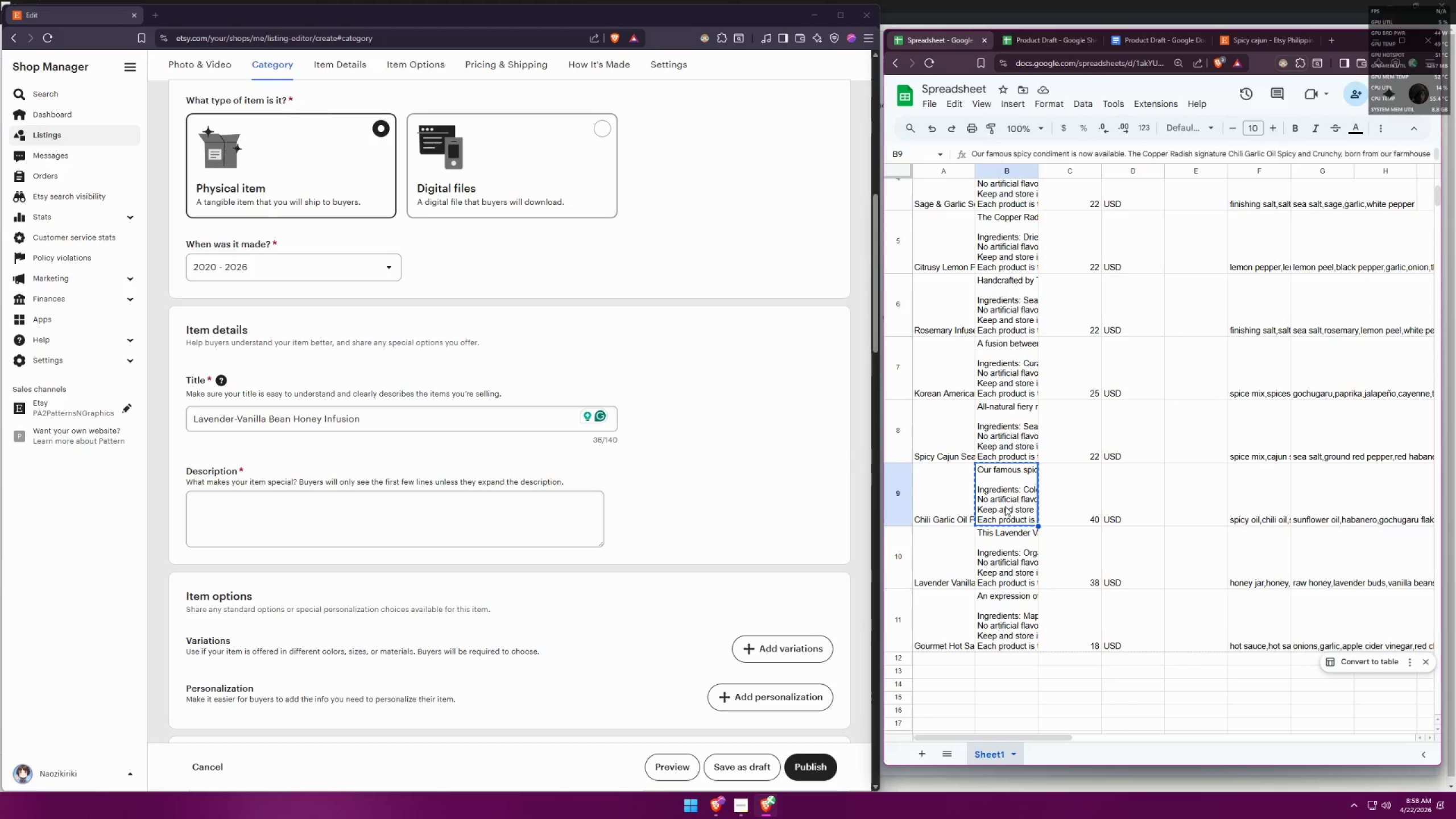 
double_click([1076, 504])
 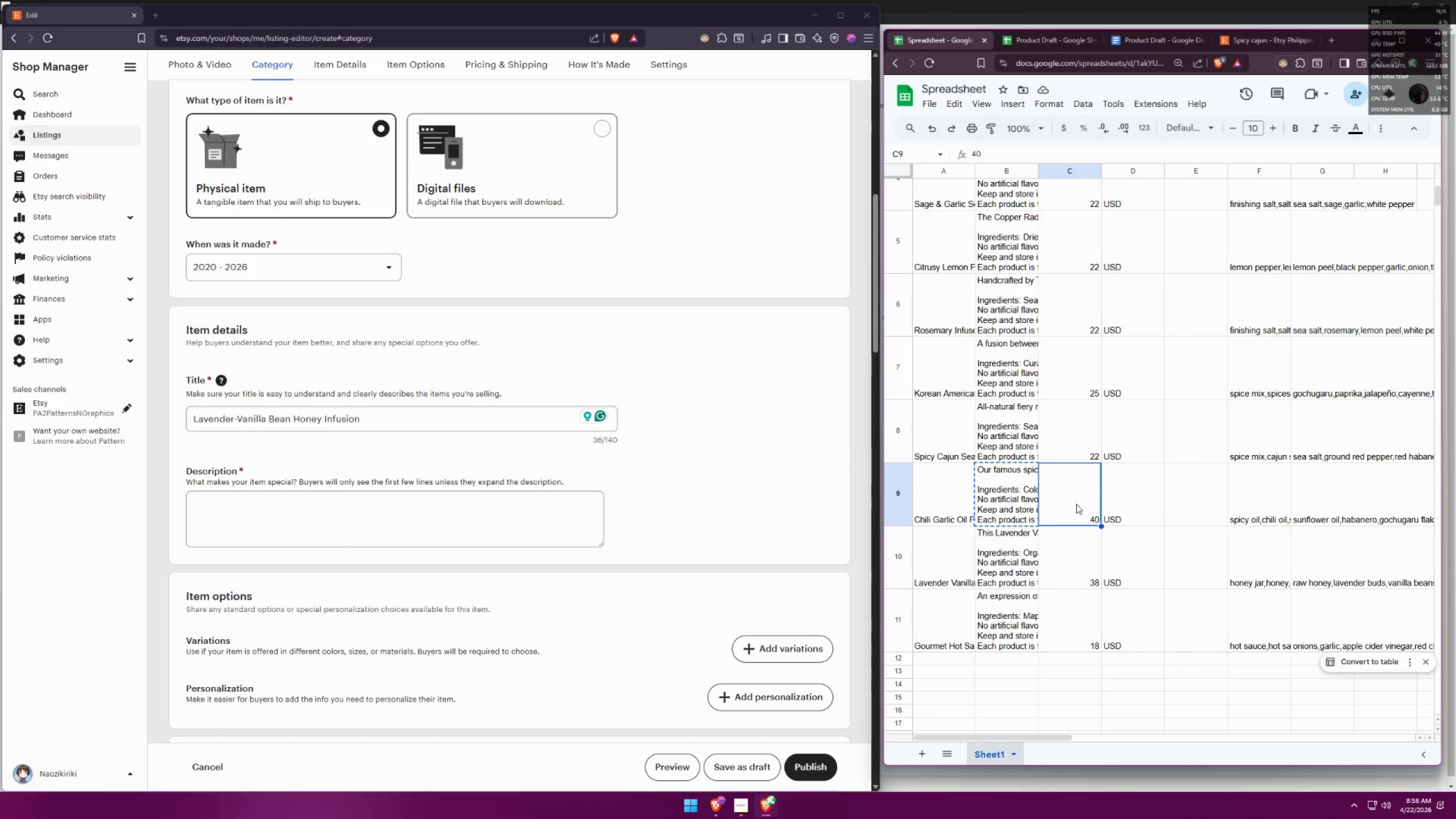 
key(Escape)
 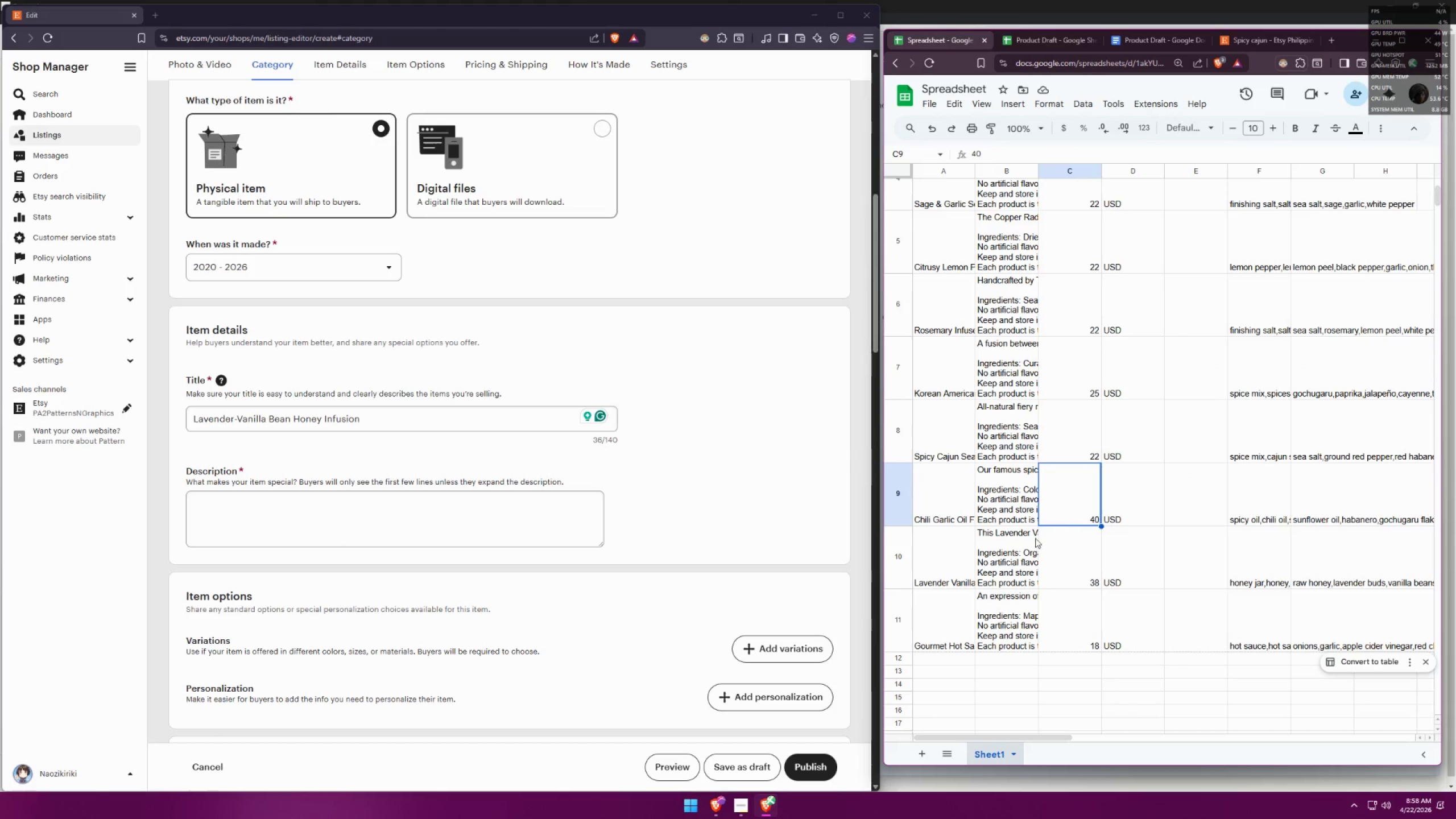 
left_click([1011, 555])
 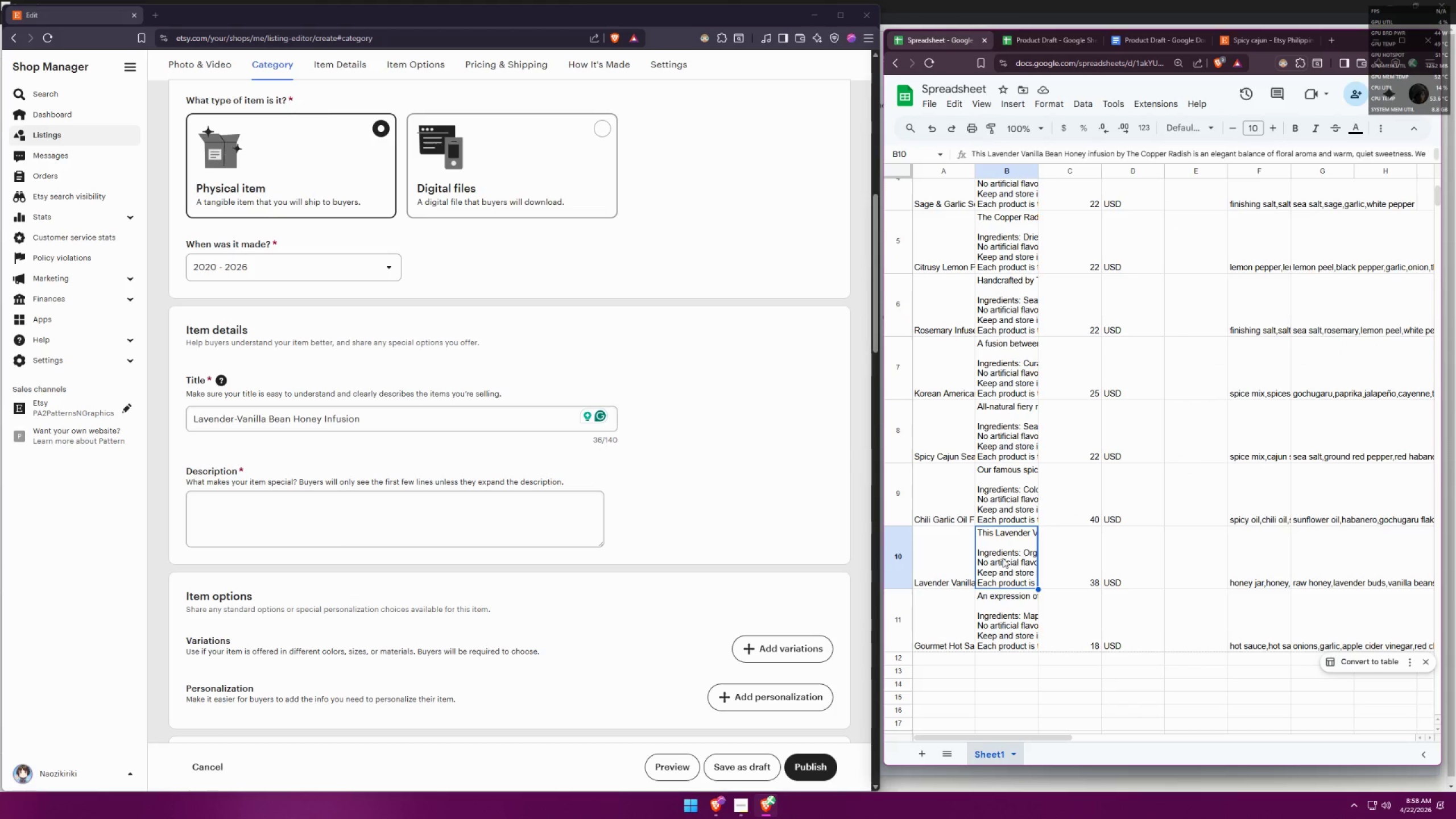 
left_click([939, 573])
 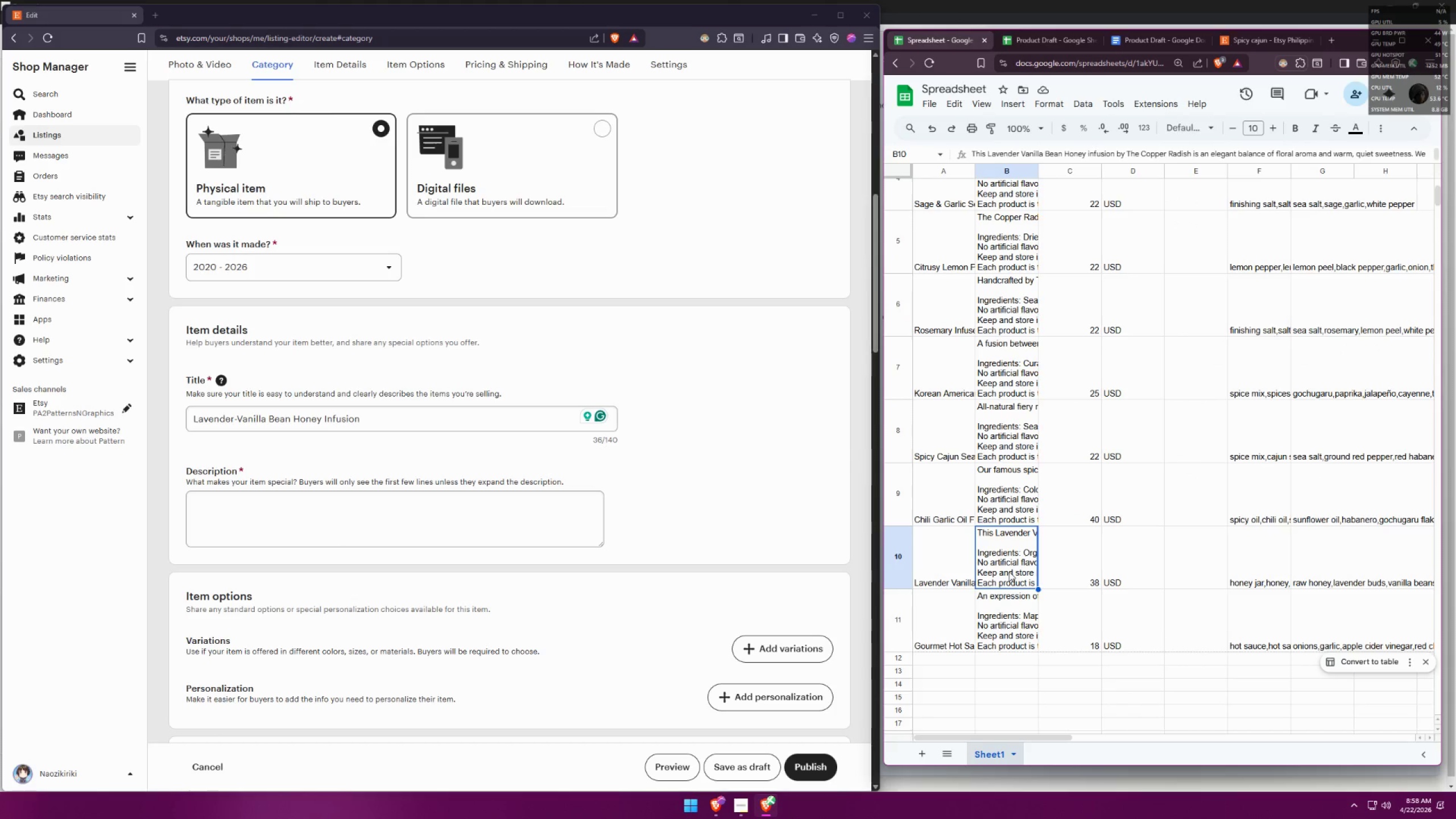 
key(Control+C)
 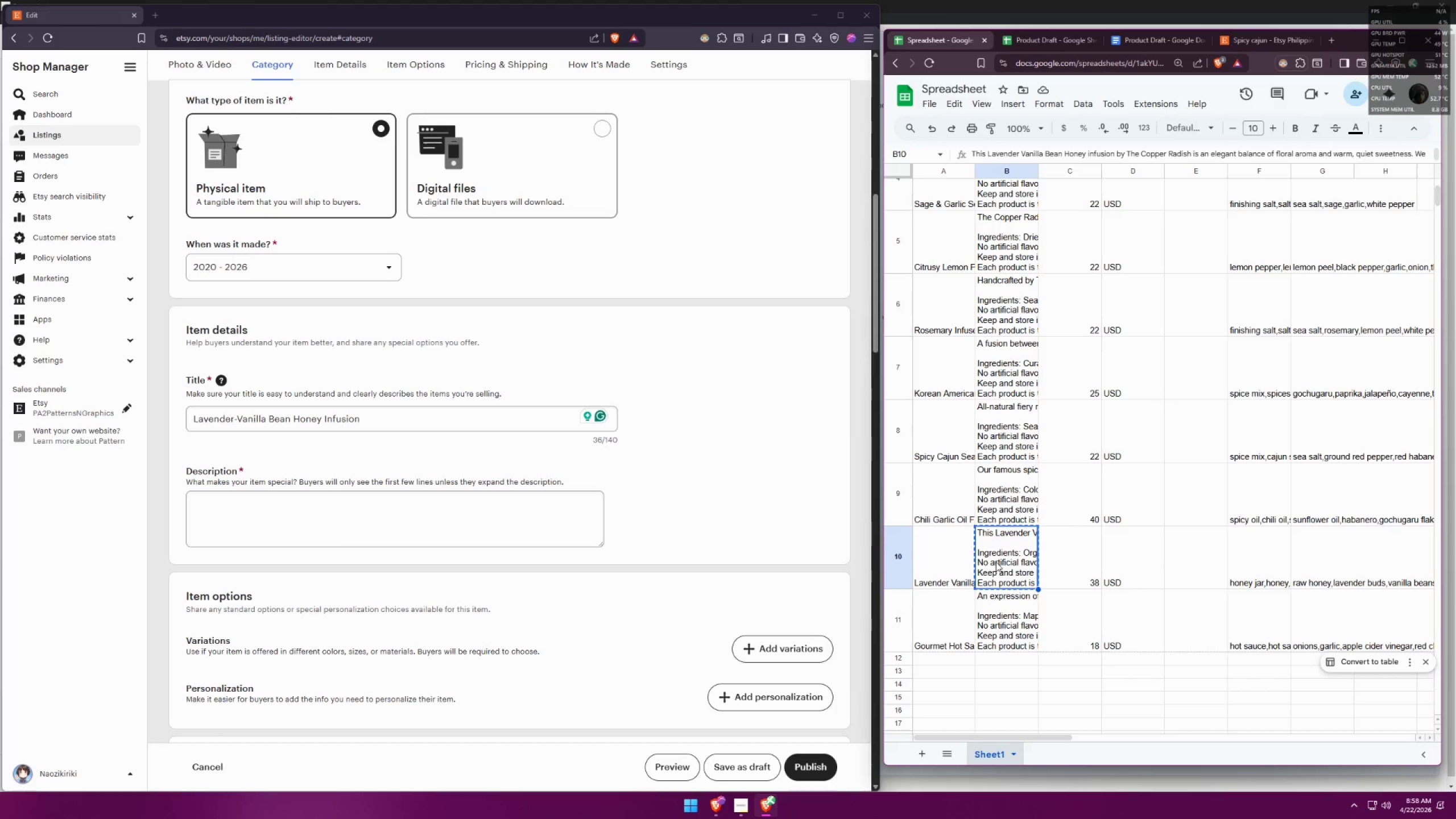 
double_click([1011, 559])
 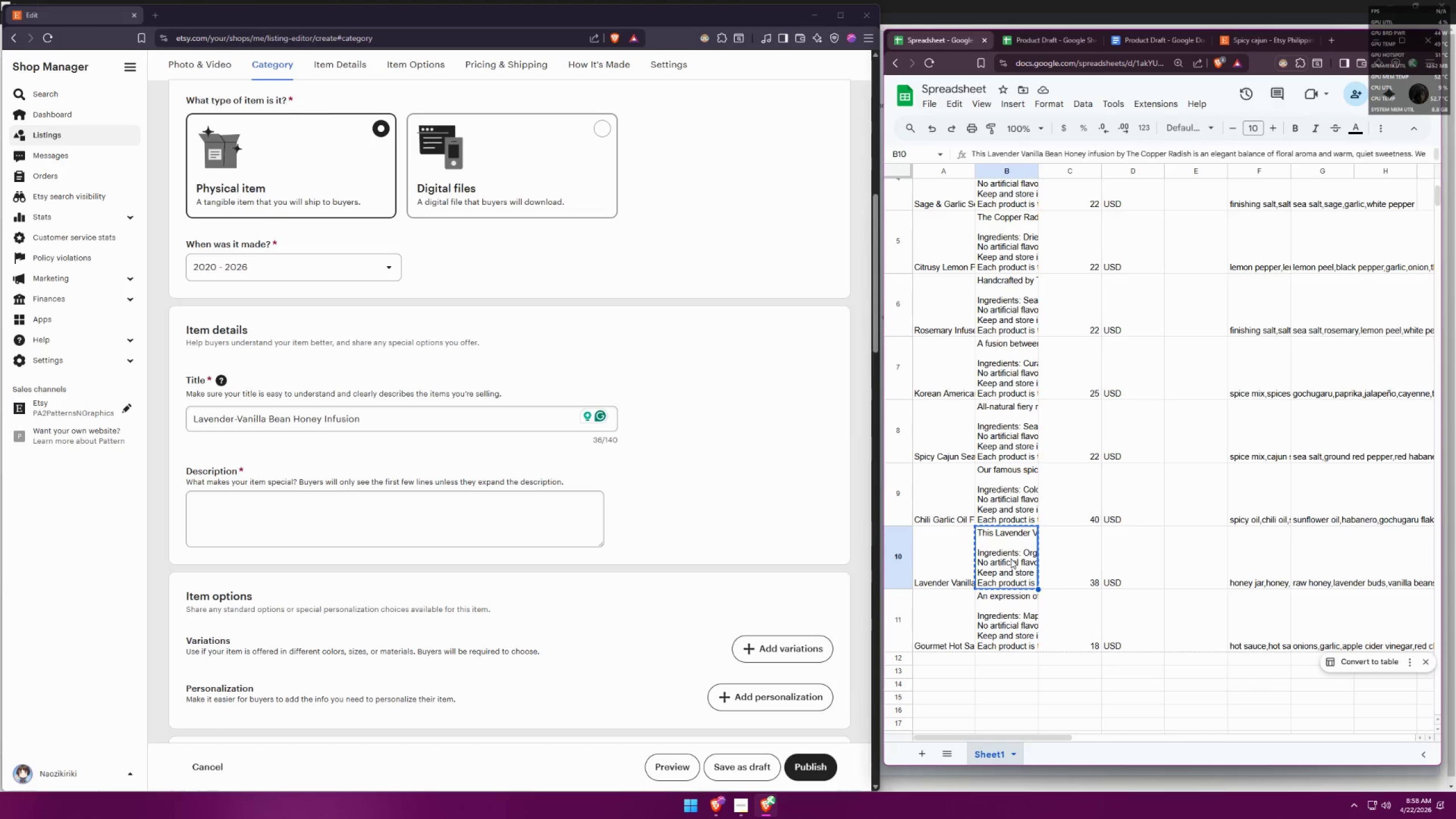 
key(Escape)
 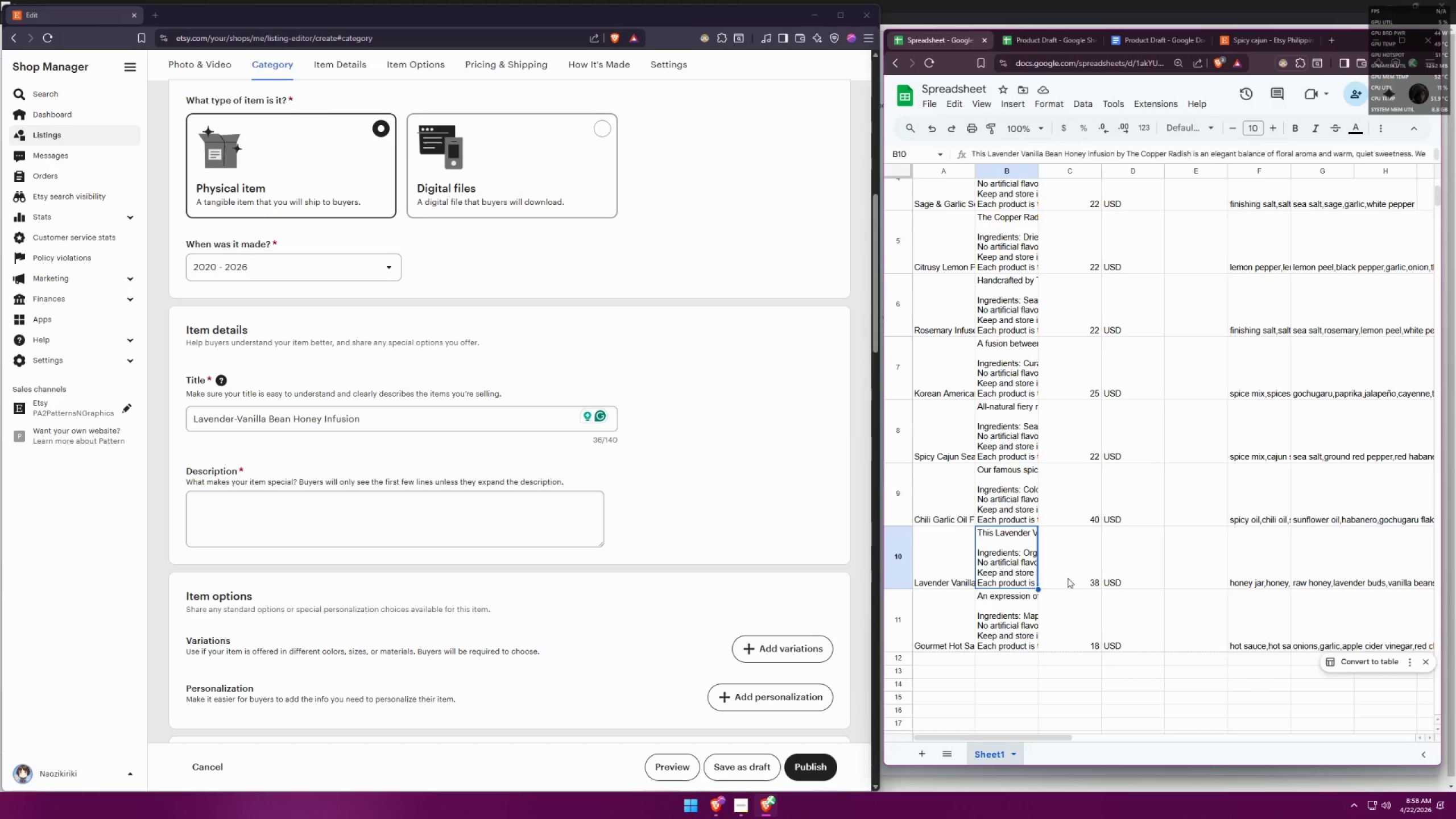 
double_click([1008, 571])
 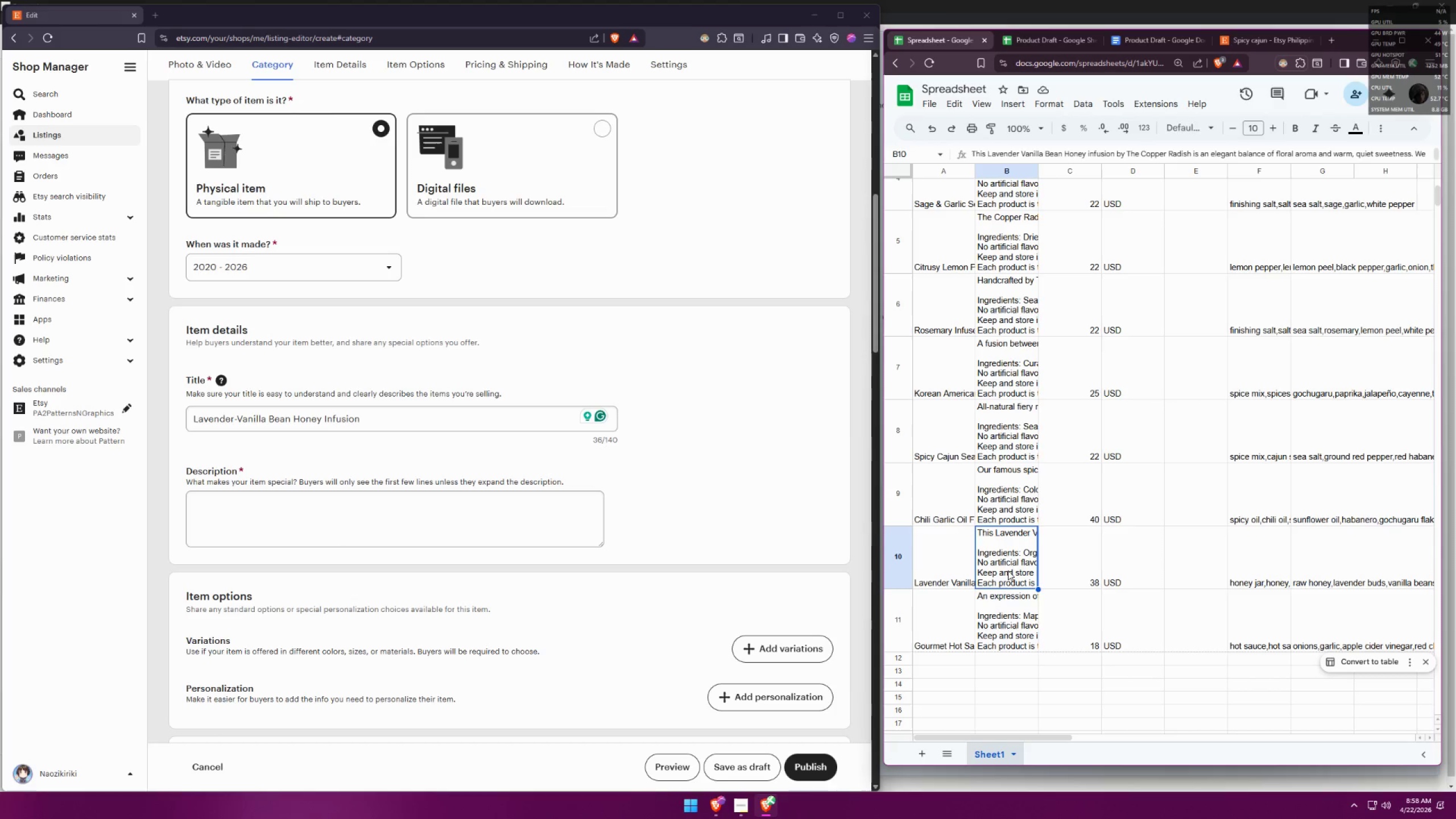 
key(Control+ControlLeft)
 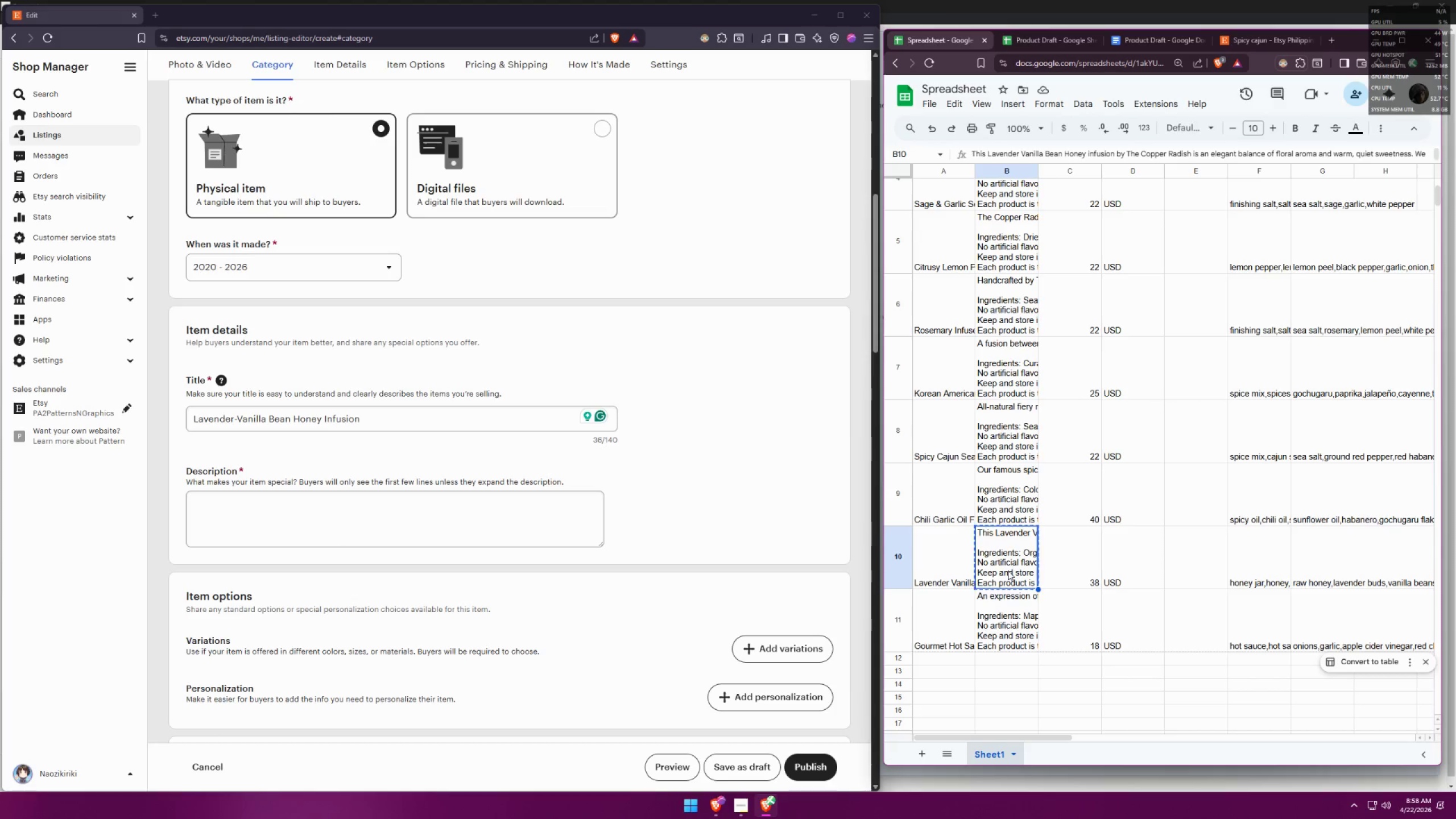 
key(Control+C)
 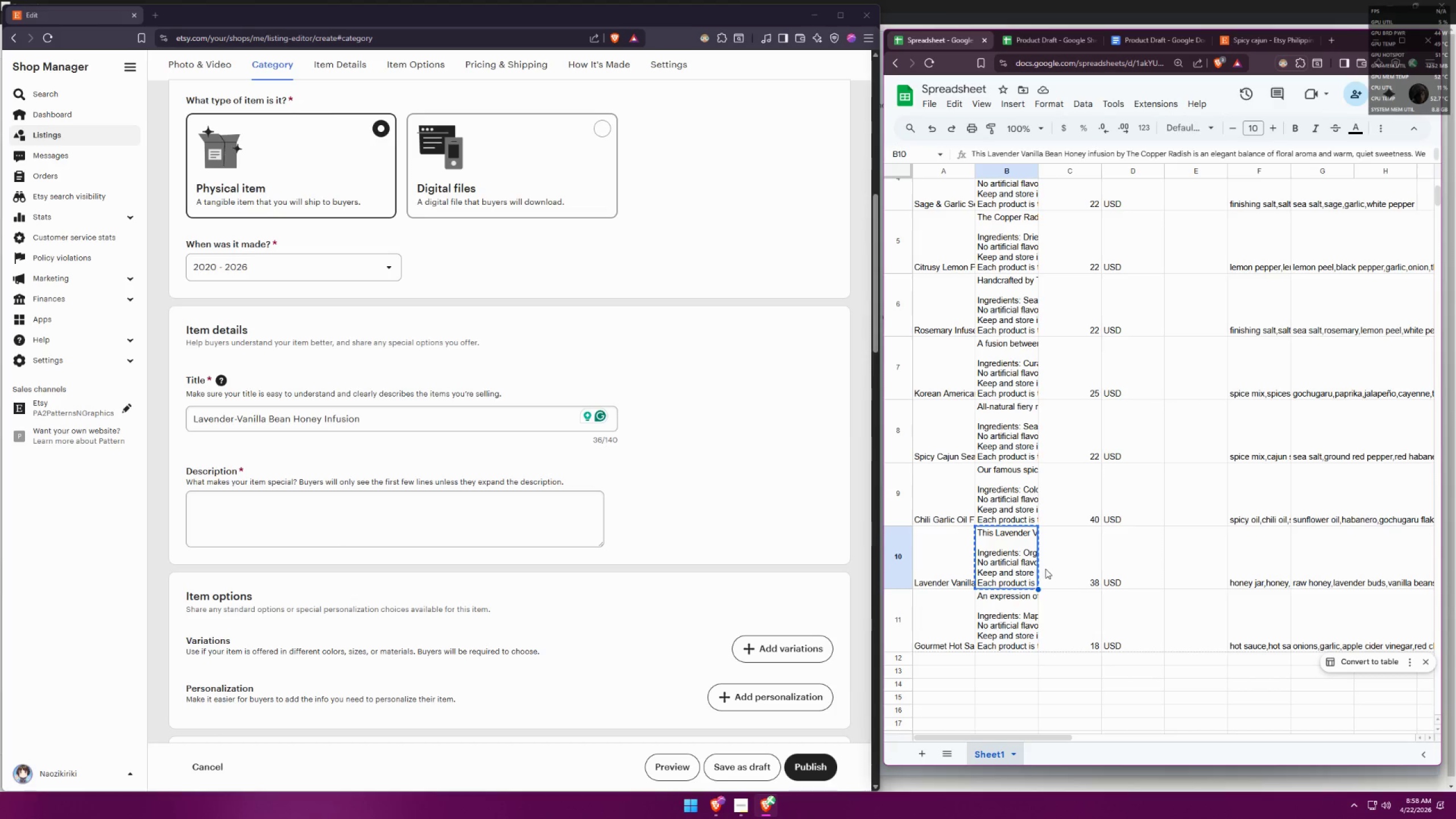 
key(Escape)
 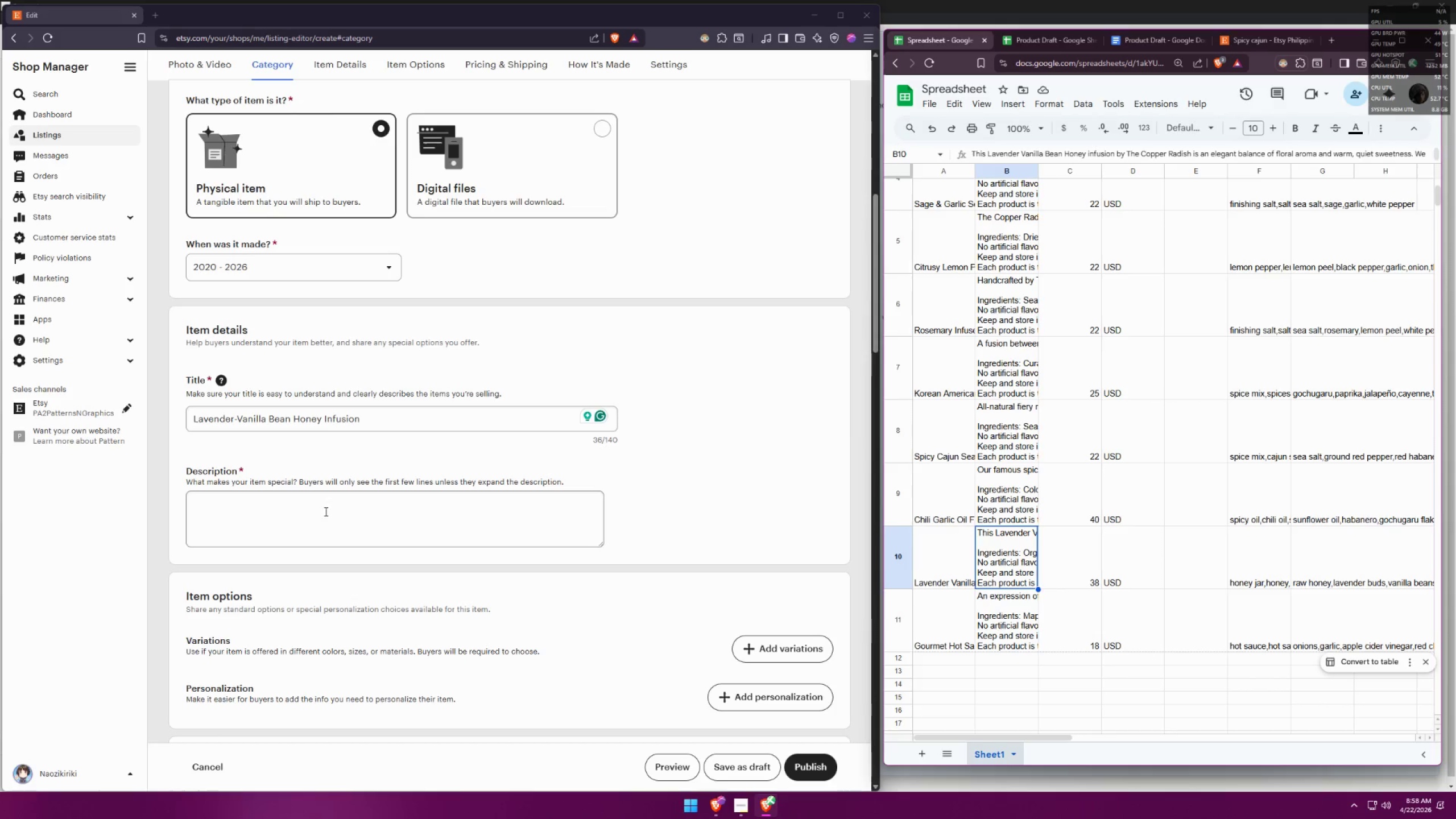 
key(Control+ControlLeft)
 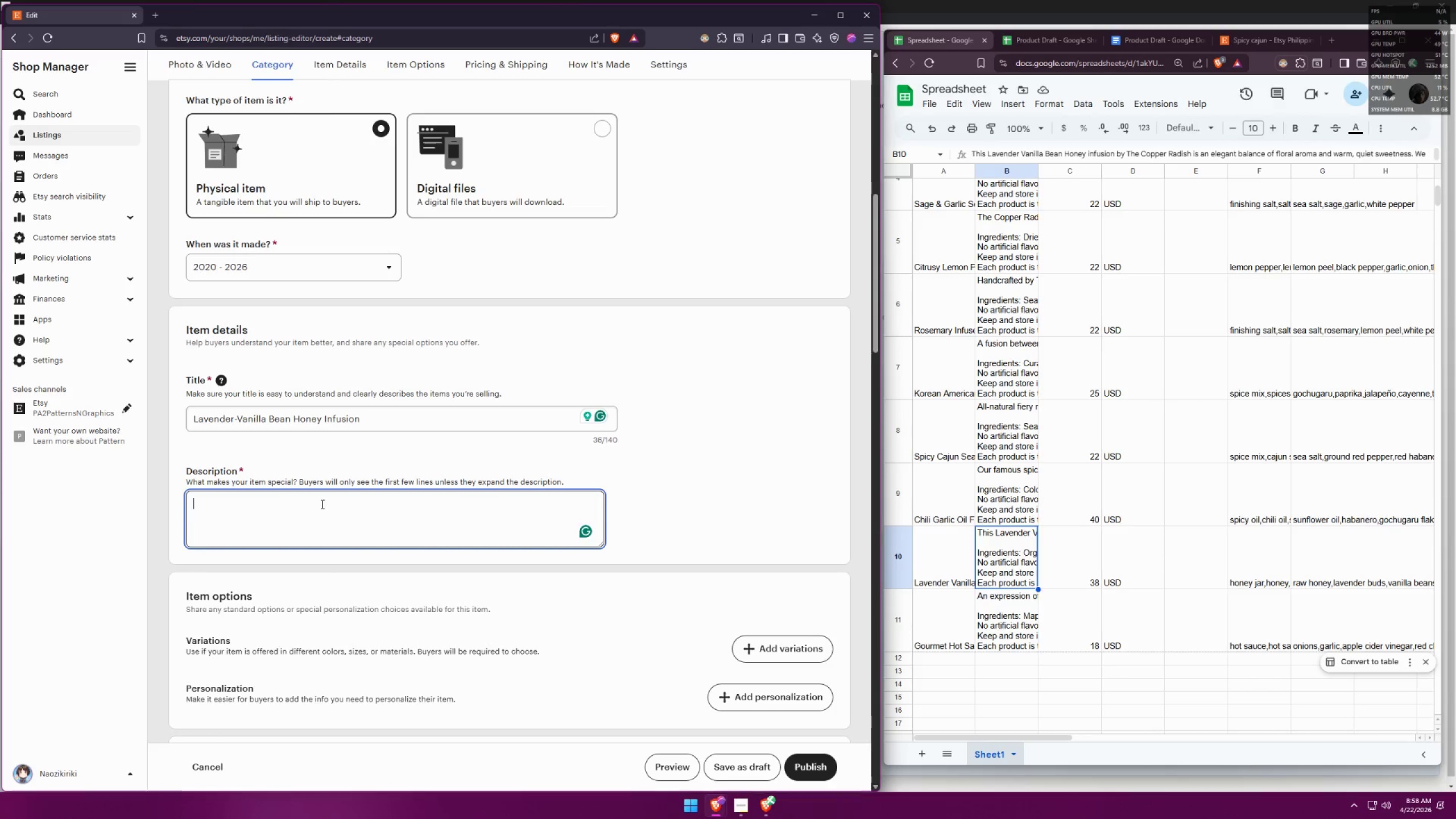 
key(Control+V)
 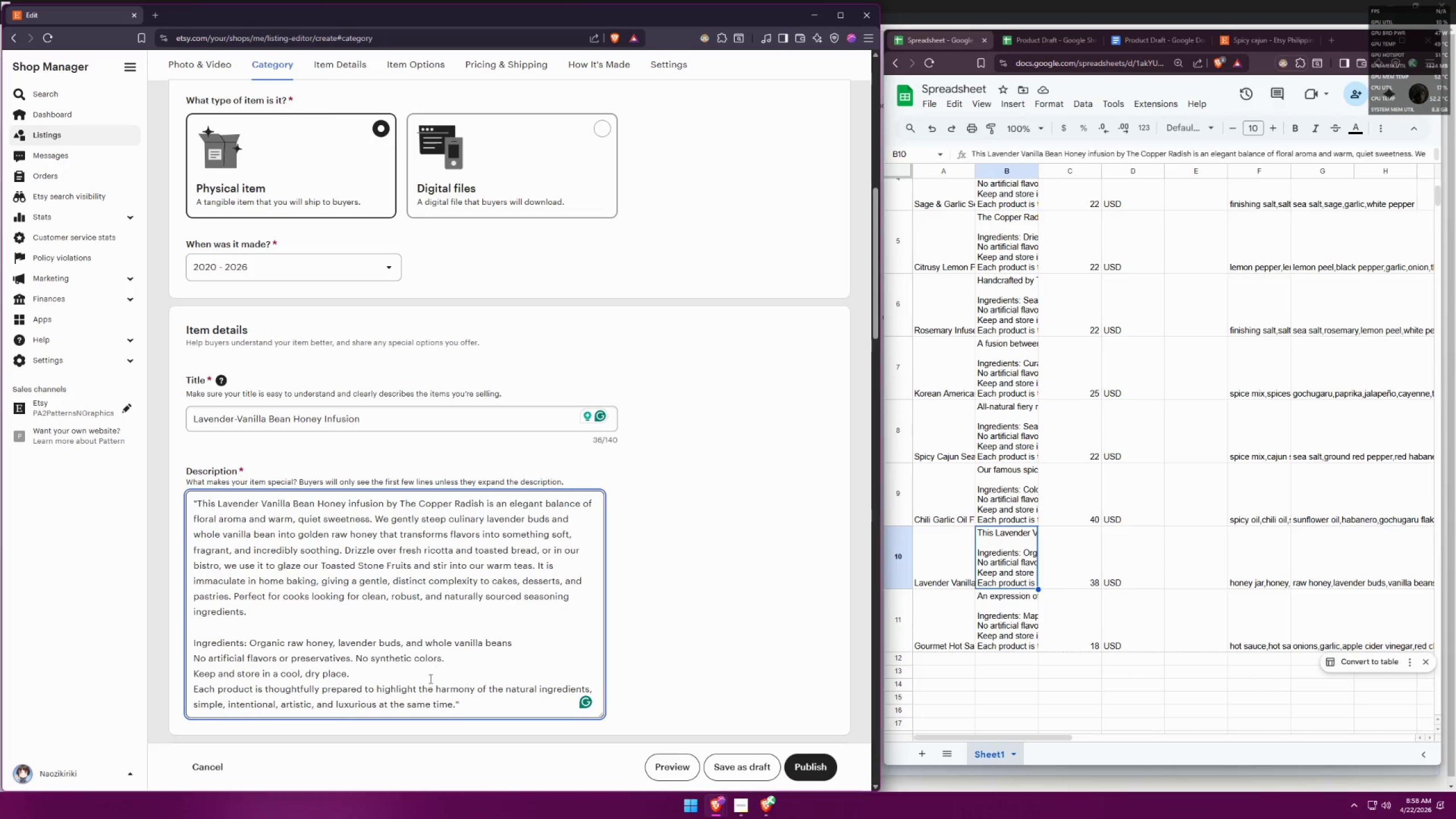 
left_click([471, 706])
 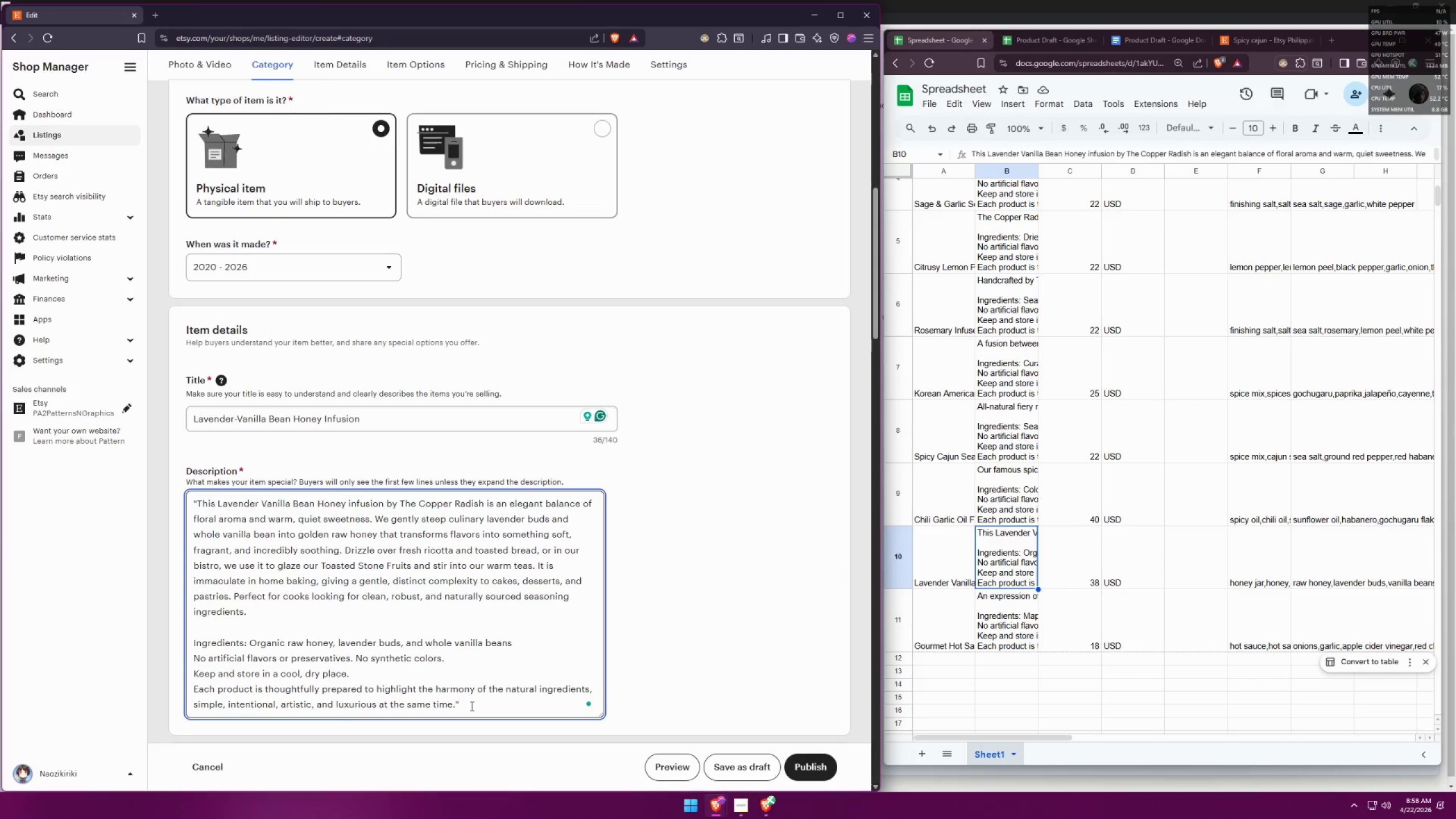 
key(Backspace)
 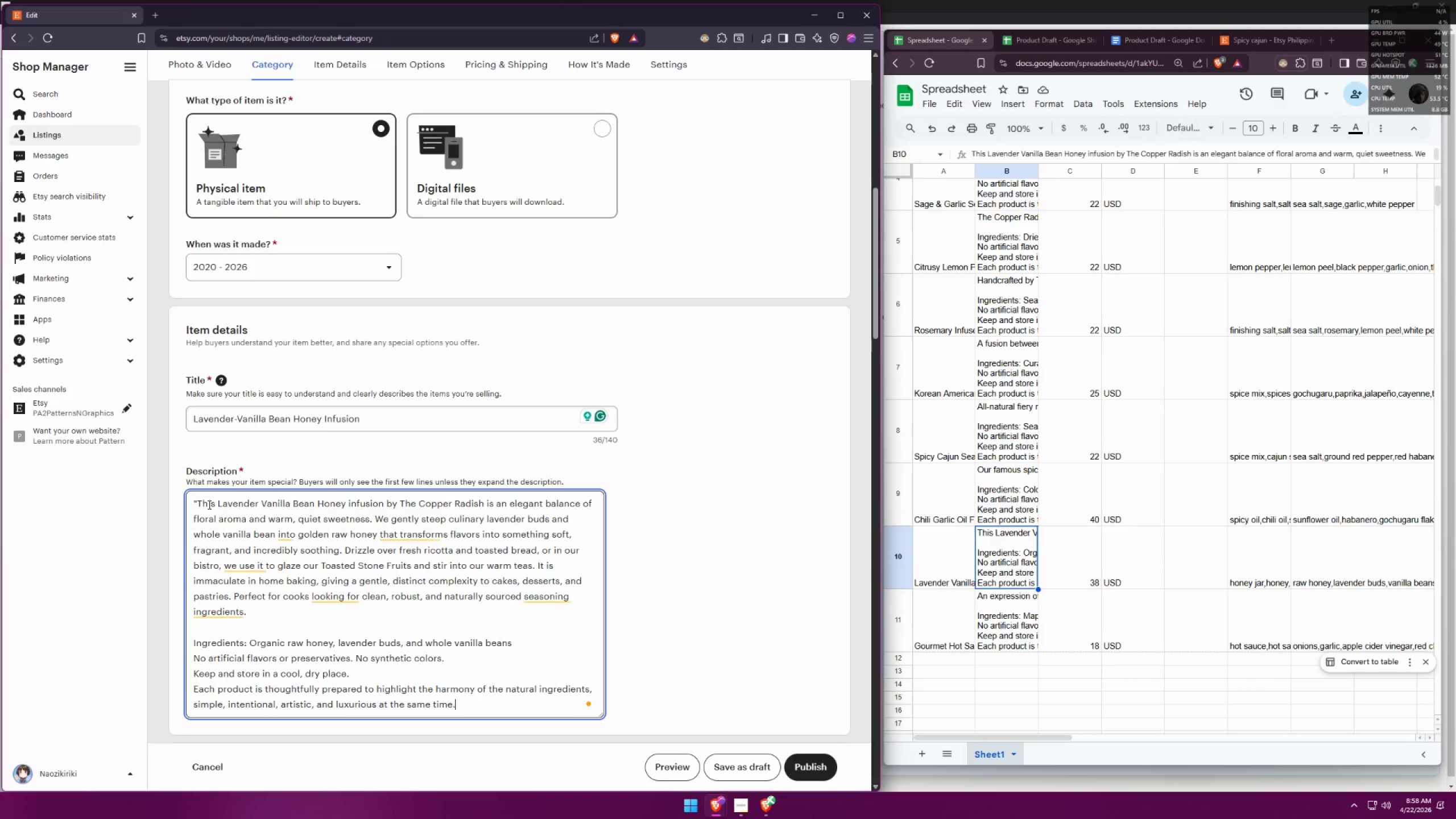 
left_click([197, 508])
 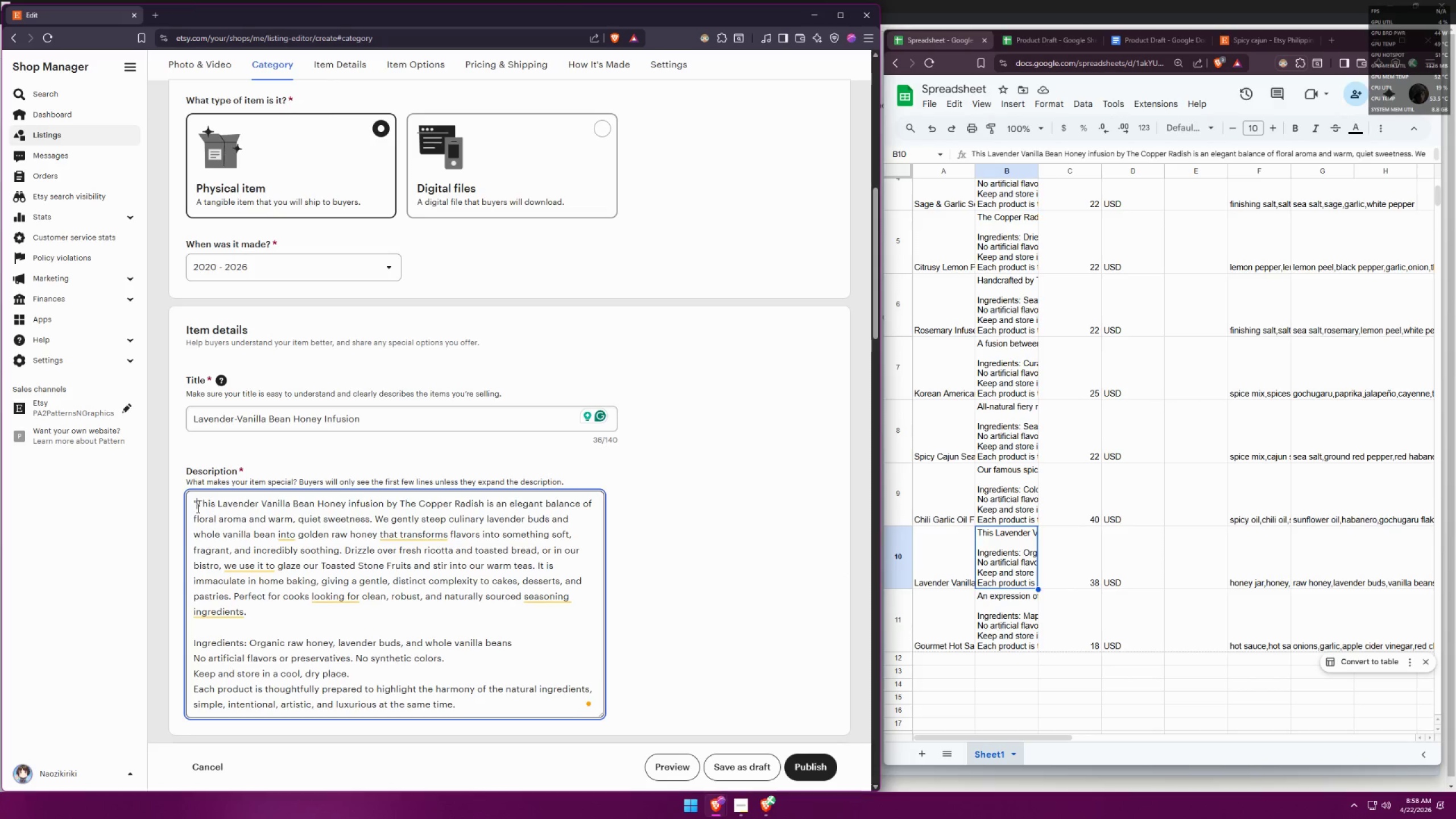 
key(Backspace)
 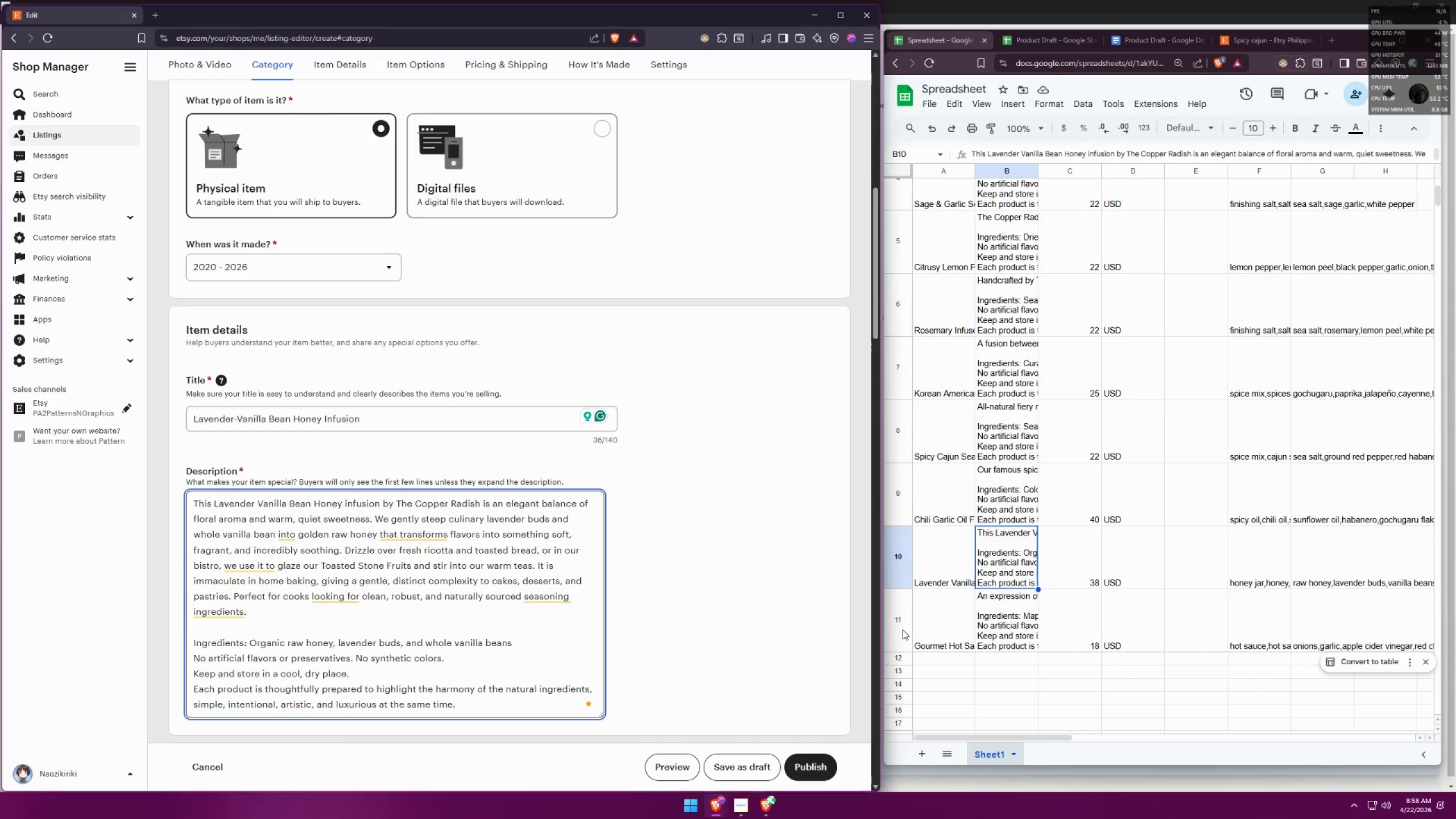 
wait(6.61)
 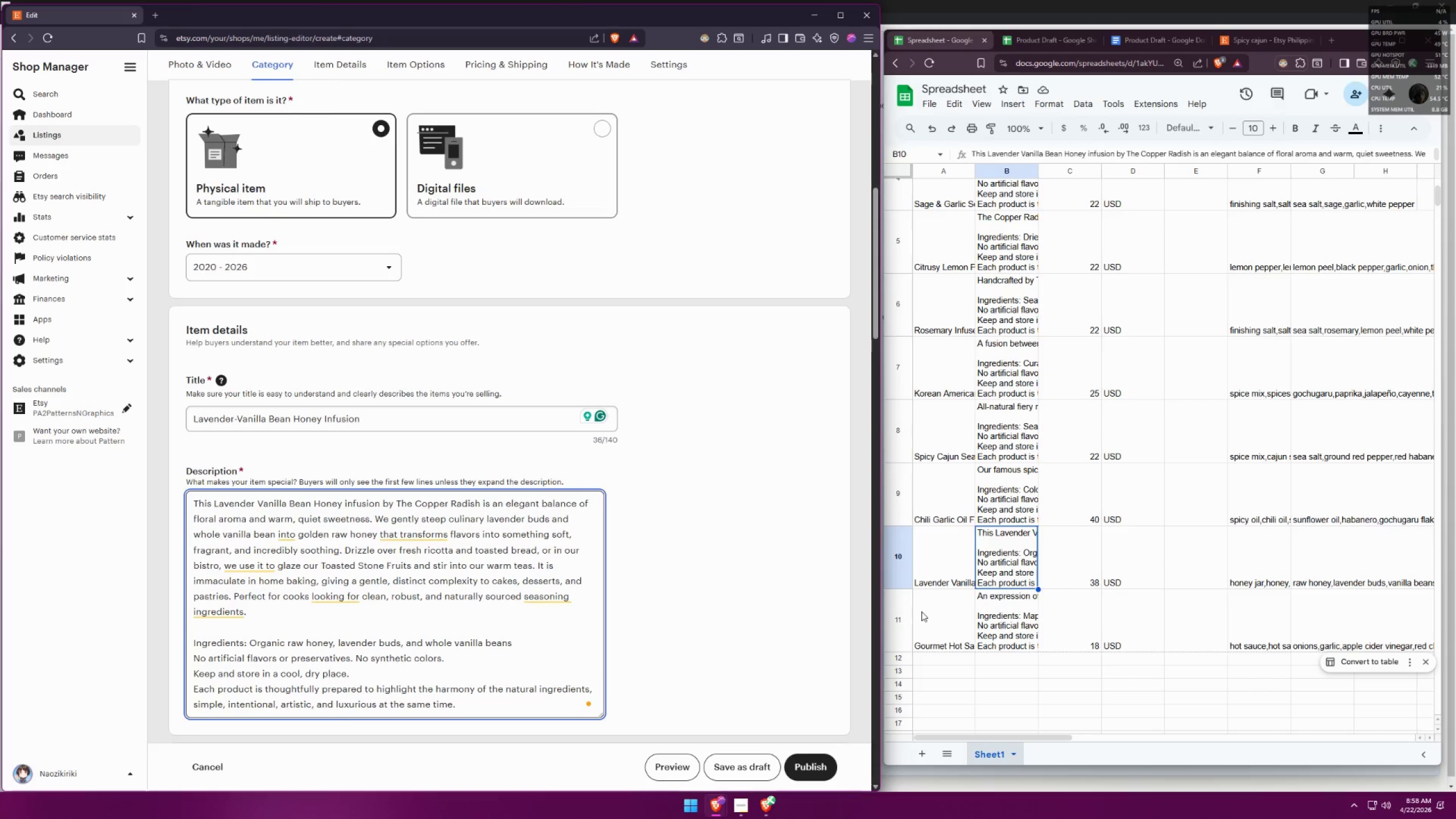 
scroll: coordinate [380, 540], scroll_direction: down, amount: 9.0
 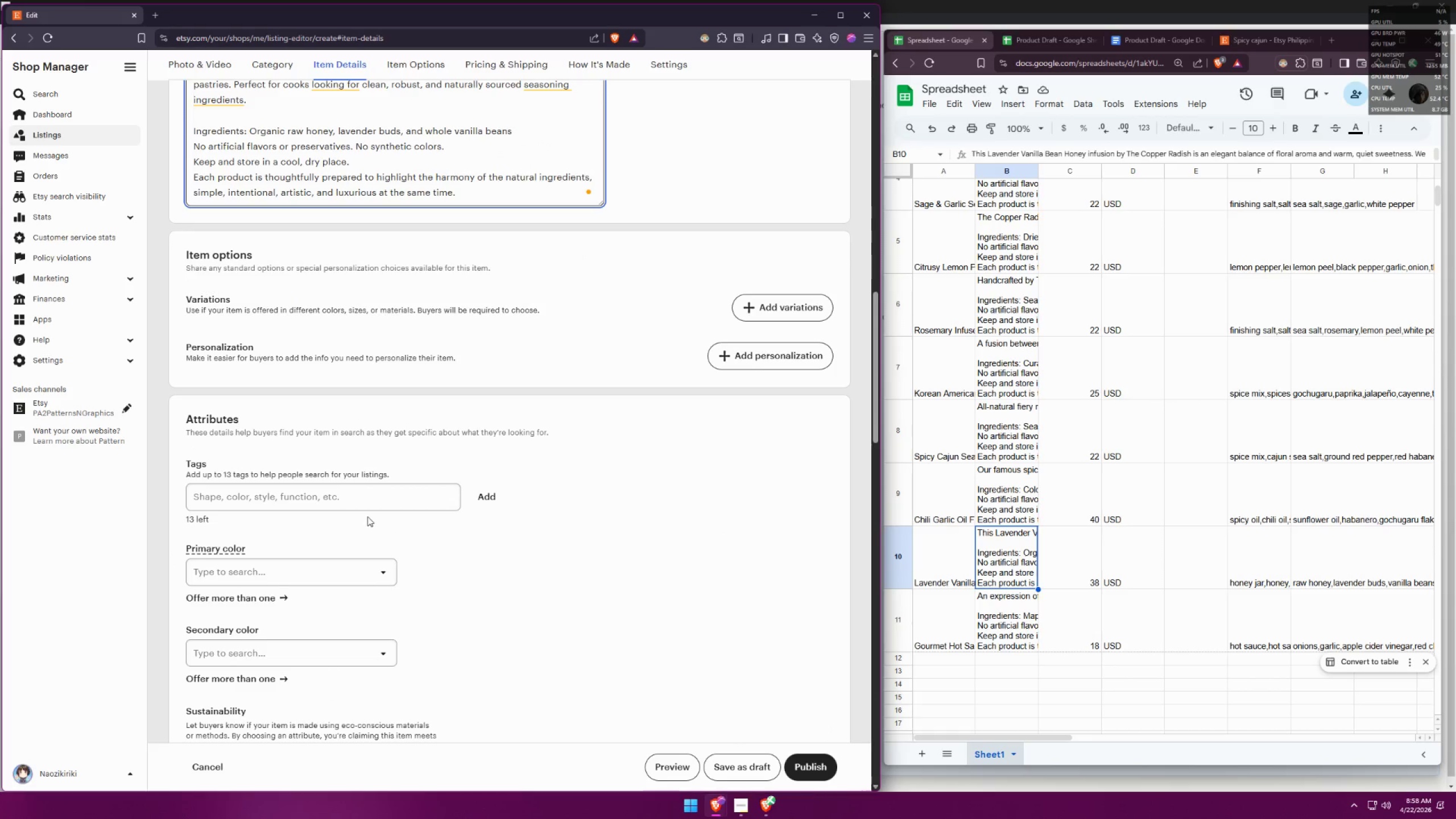 
left_click([365, 500])
 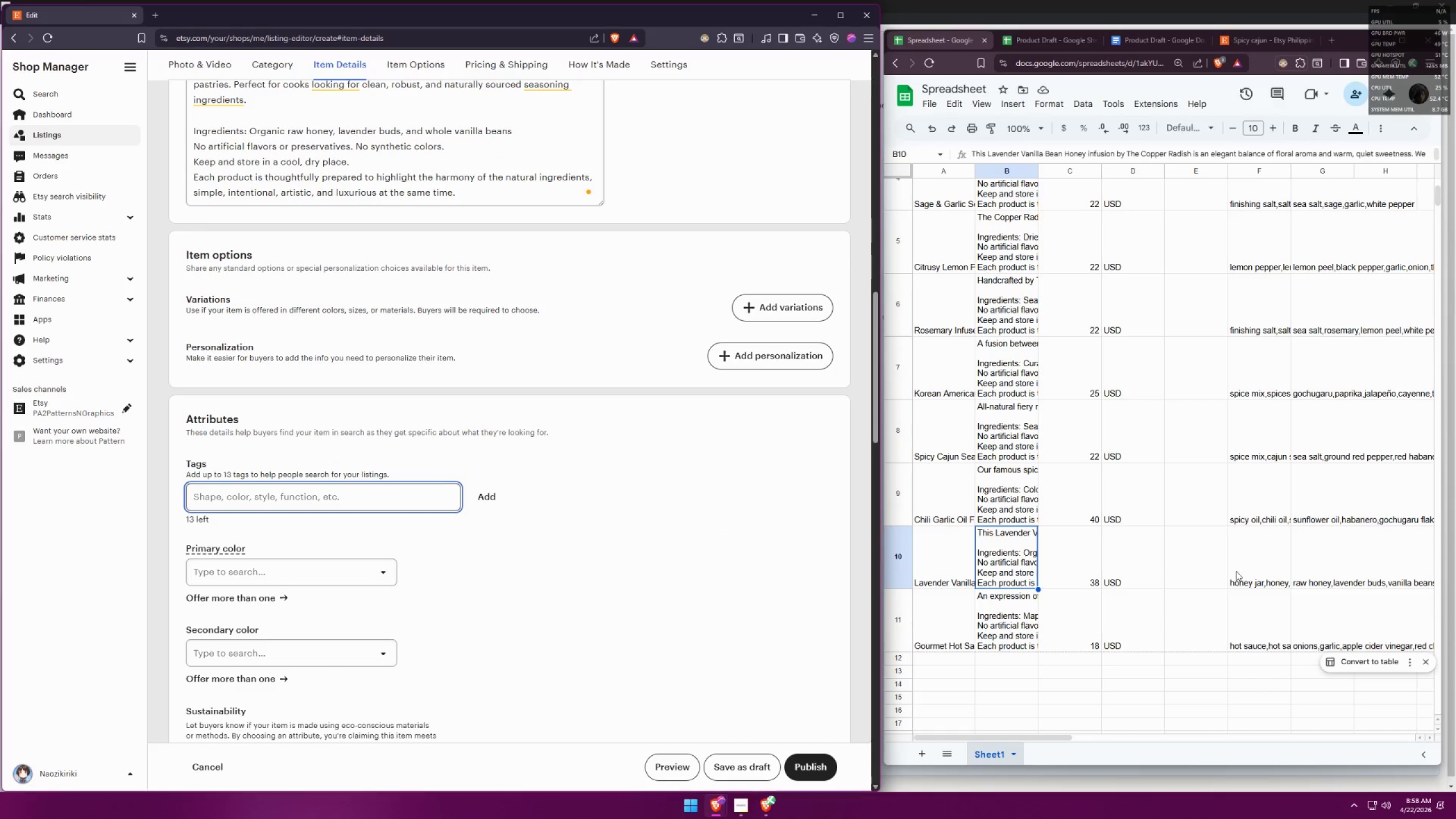 
double_click([1273, 568])
 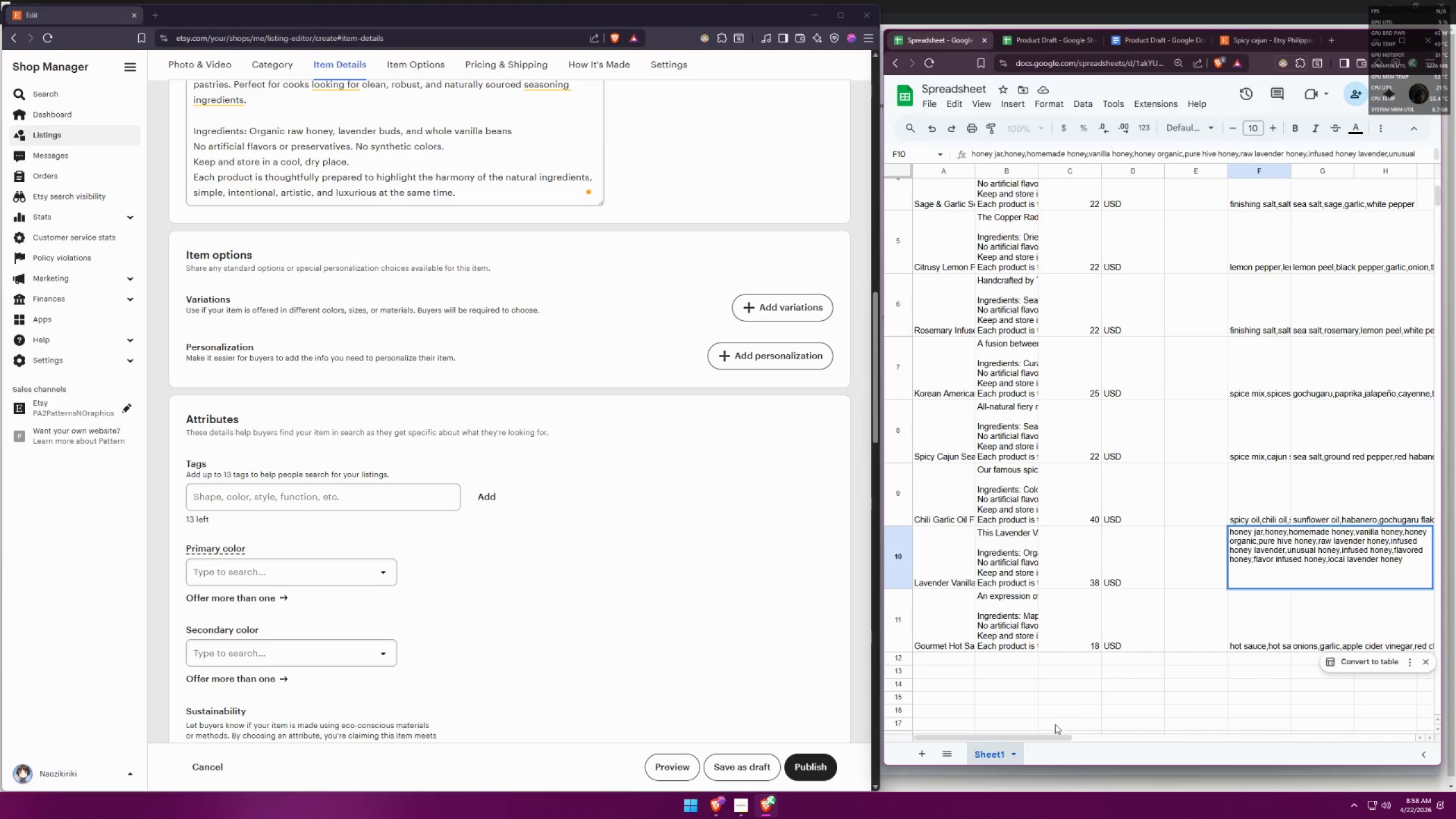 
left_click_drag(start_coordinate=[1048, 739], to_coordinate=[1122, 733])
 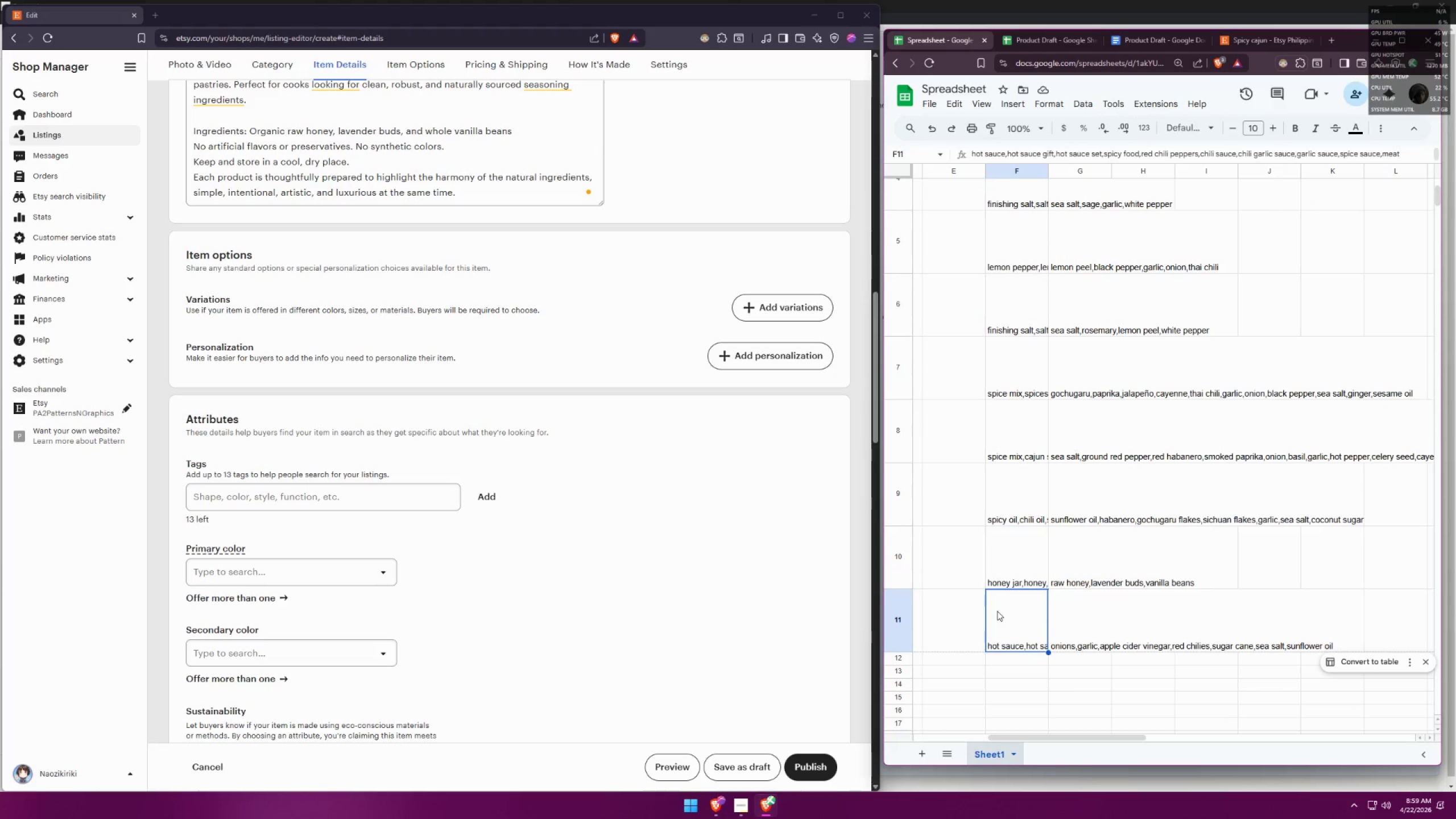 
double_click([1011, 566])
 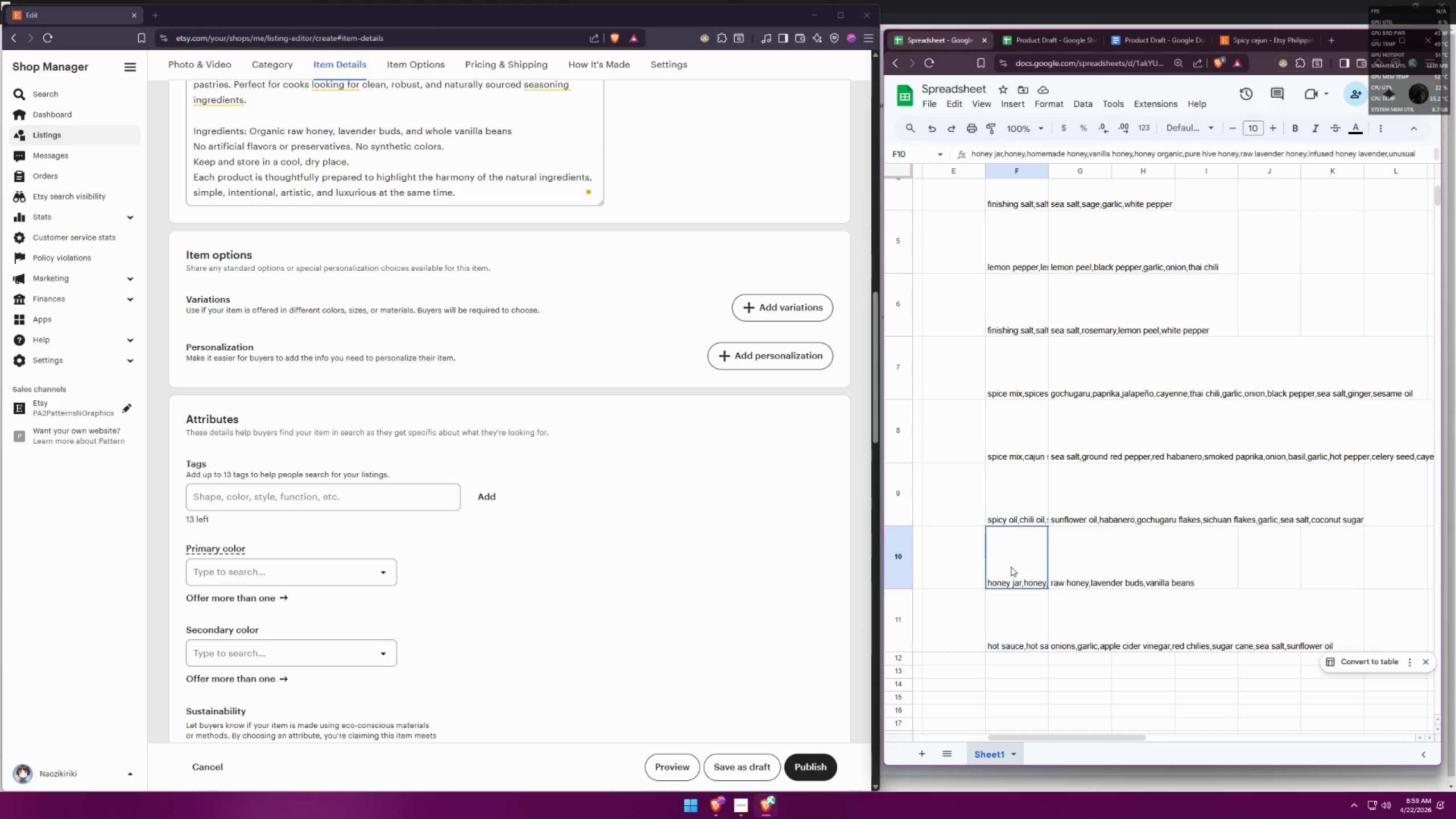 
triple_click([1011, 566])
 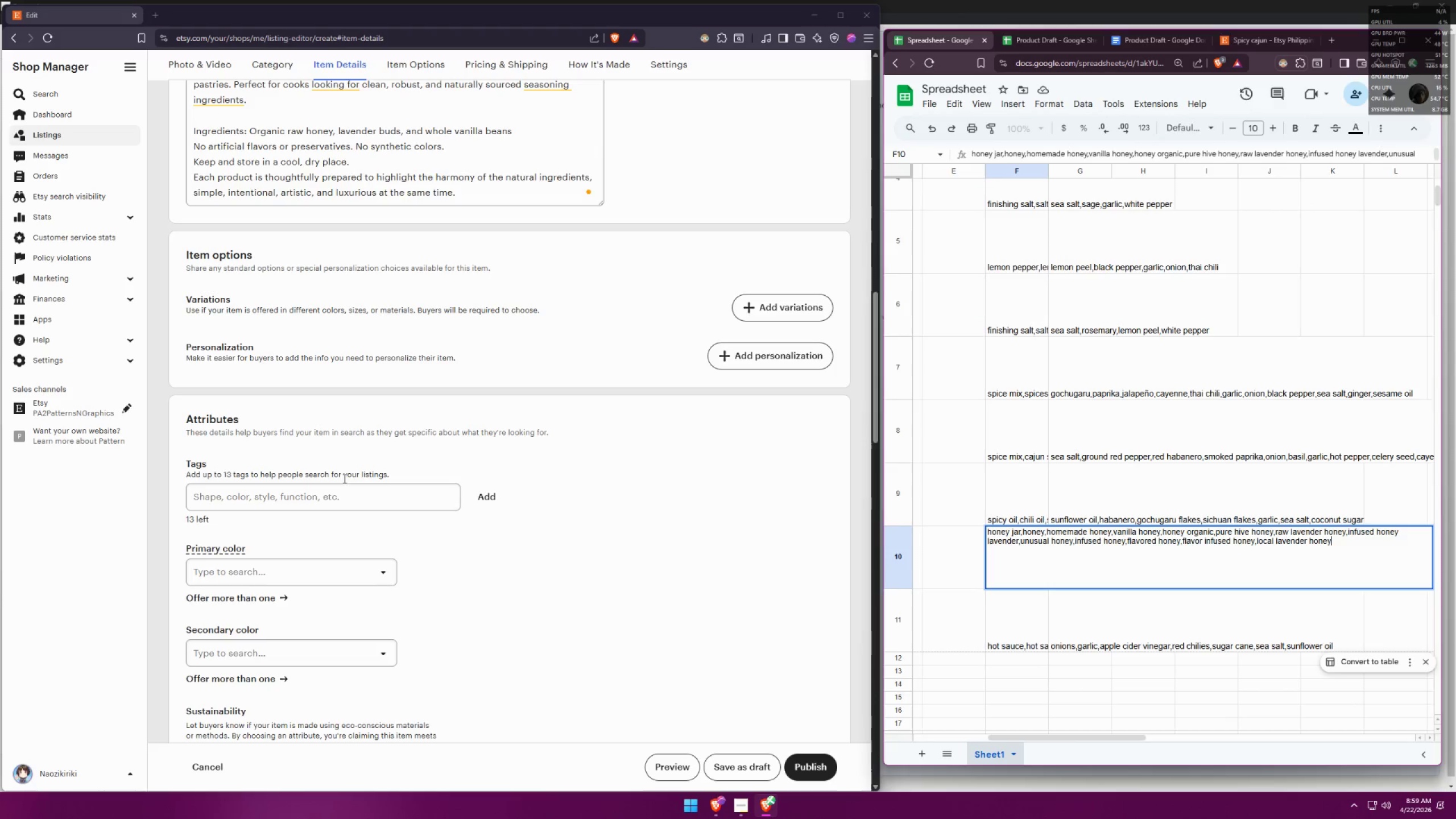 
double_click([363, 491])
 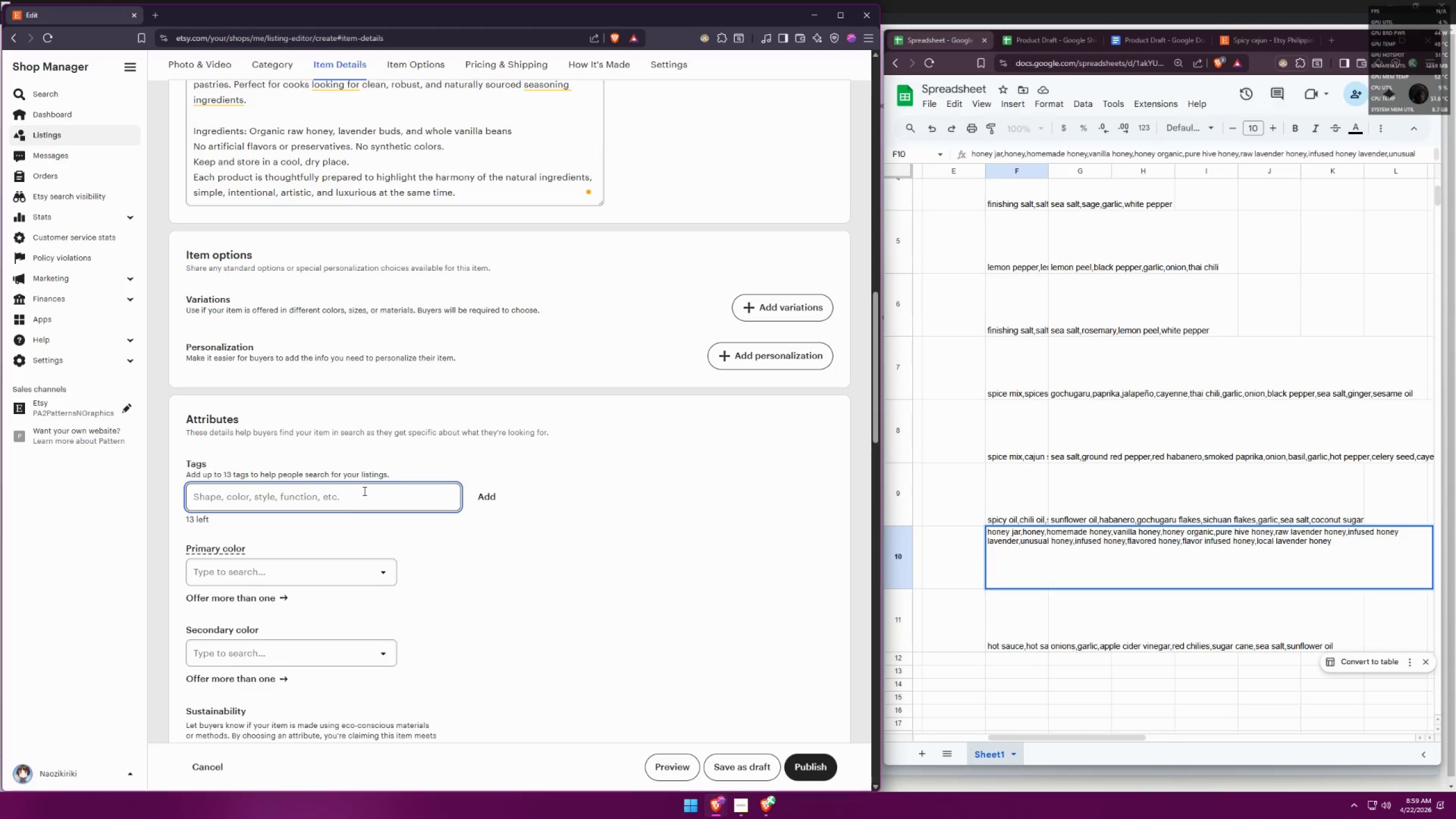 
wait(6.75)
 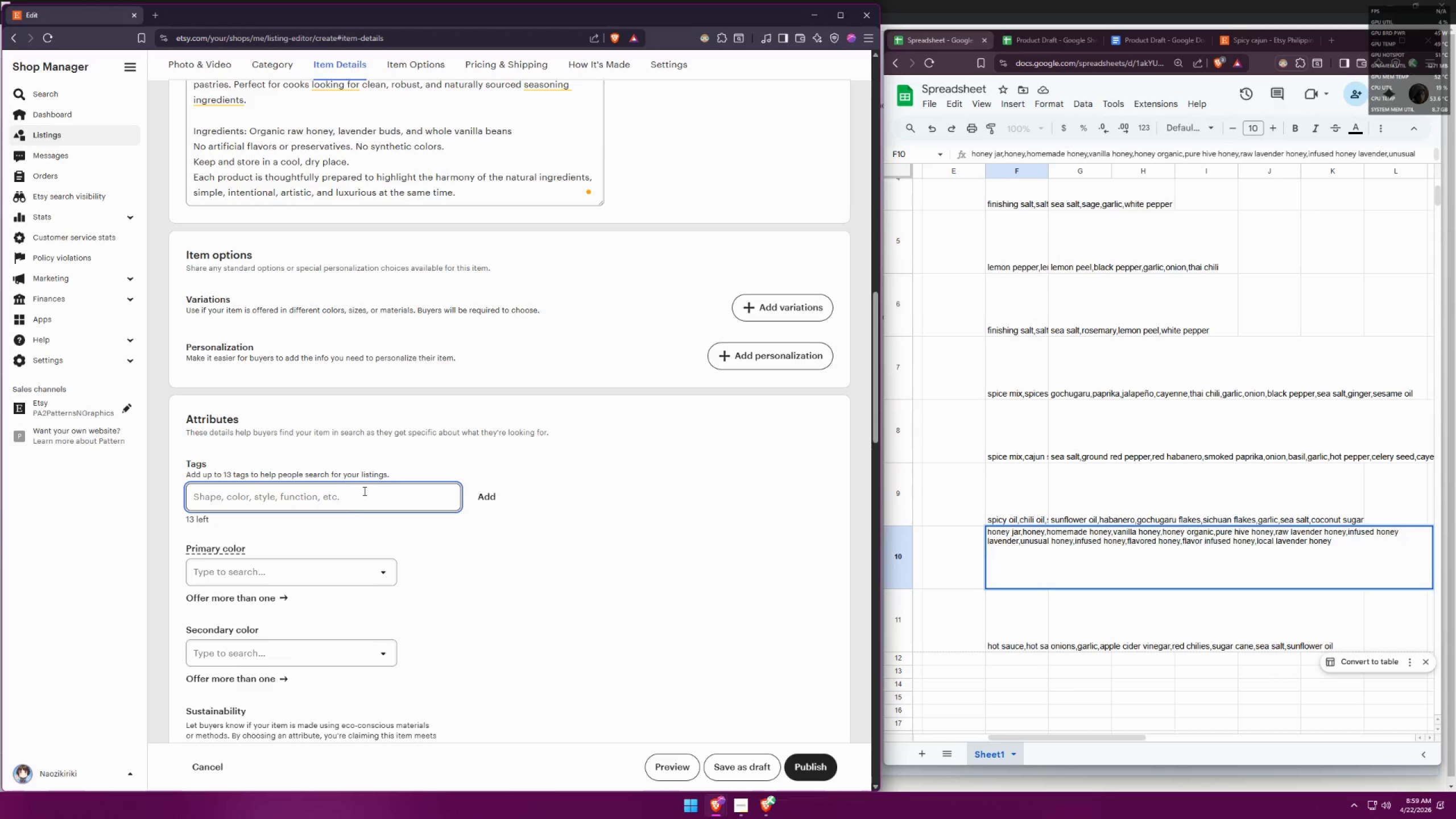 
type(honey jar)
 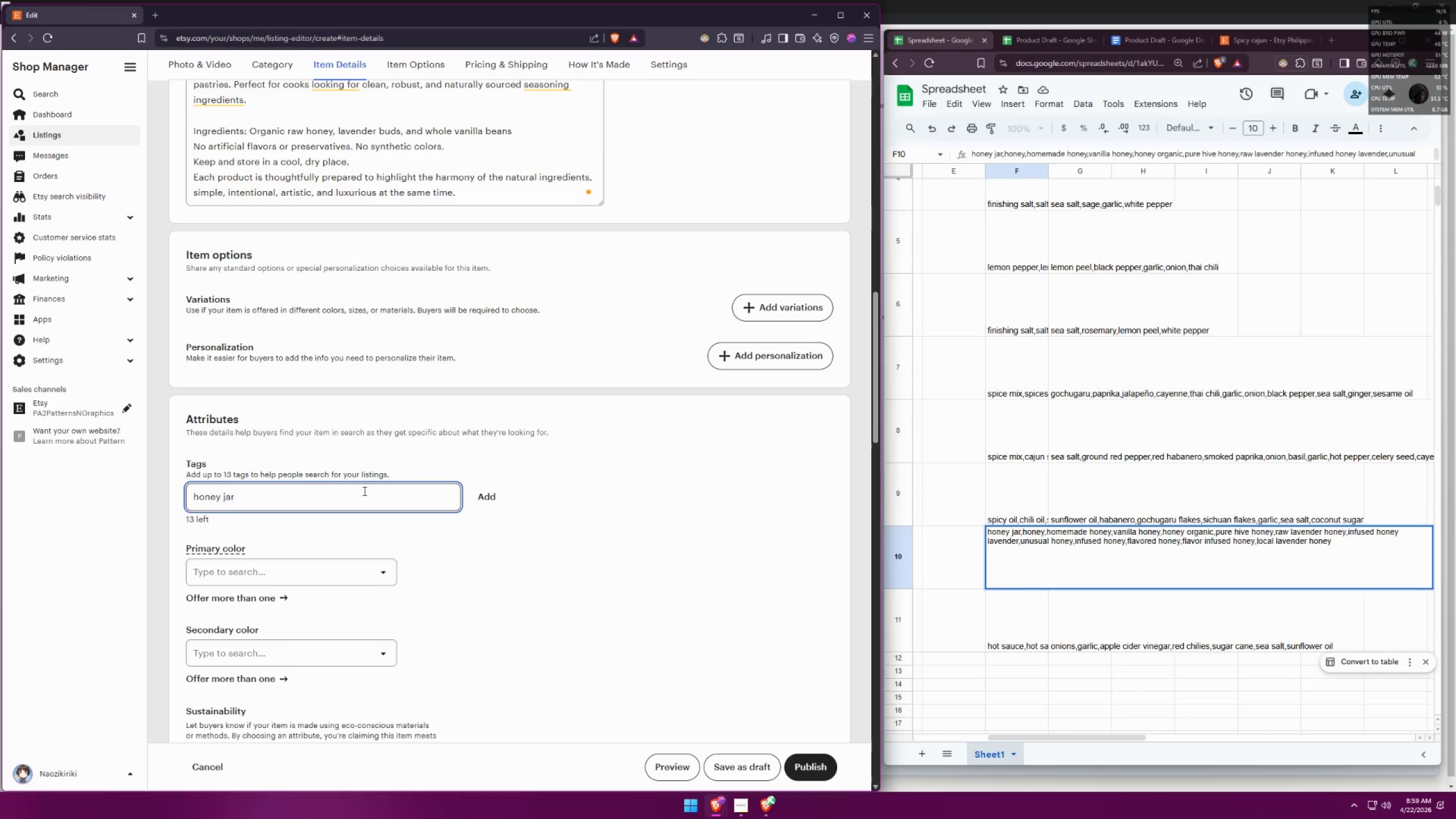 
key(Enter)
 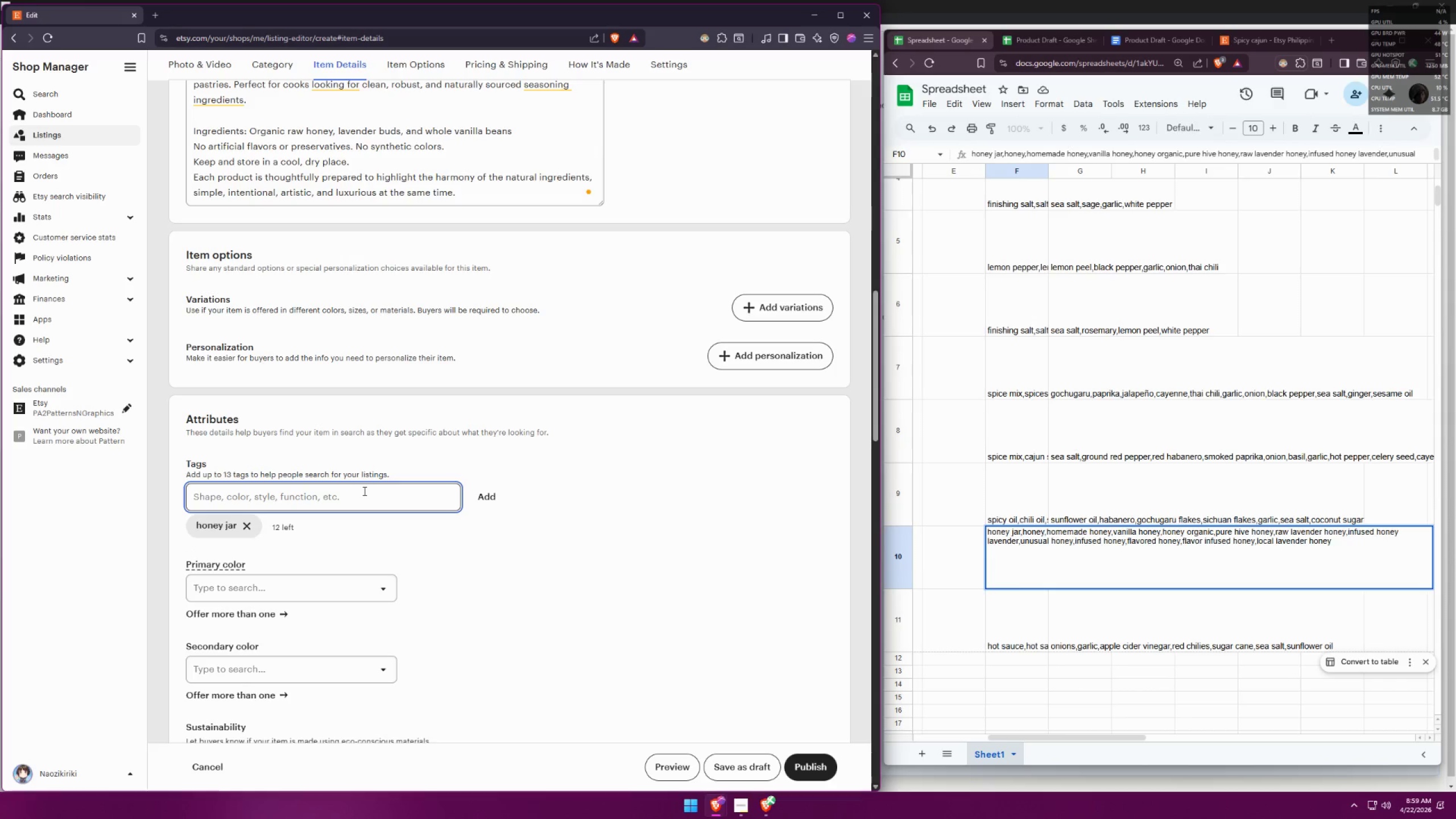 
type(honey)
 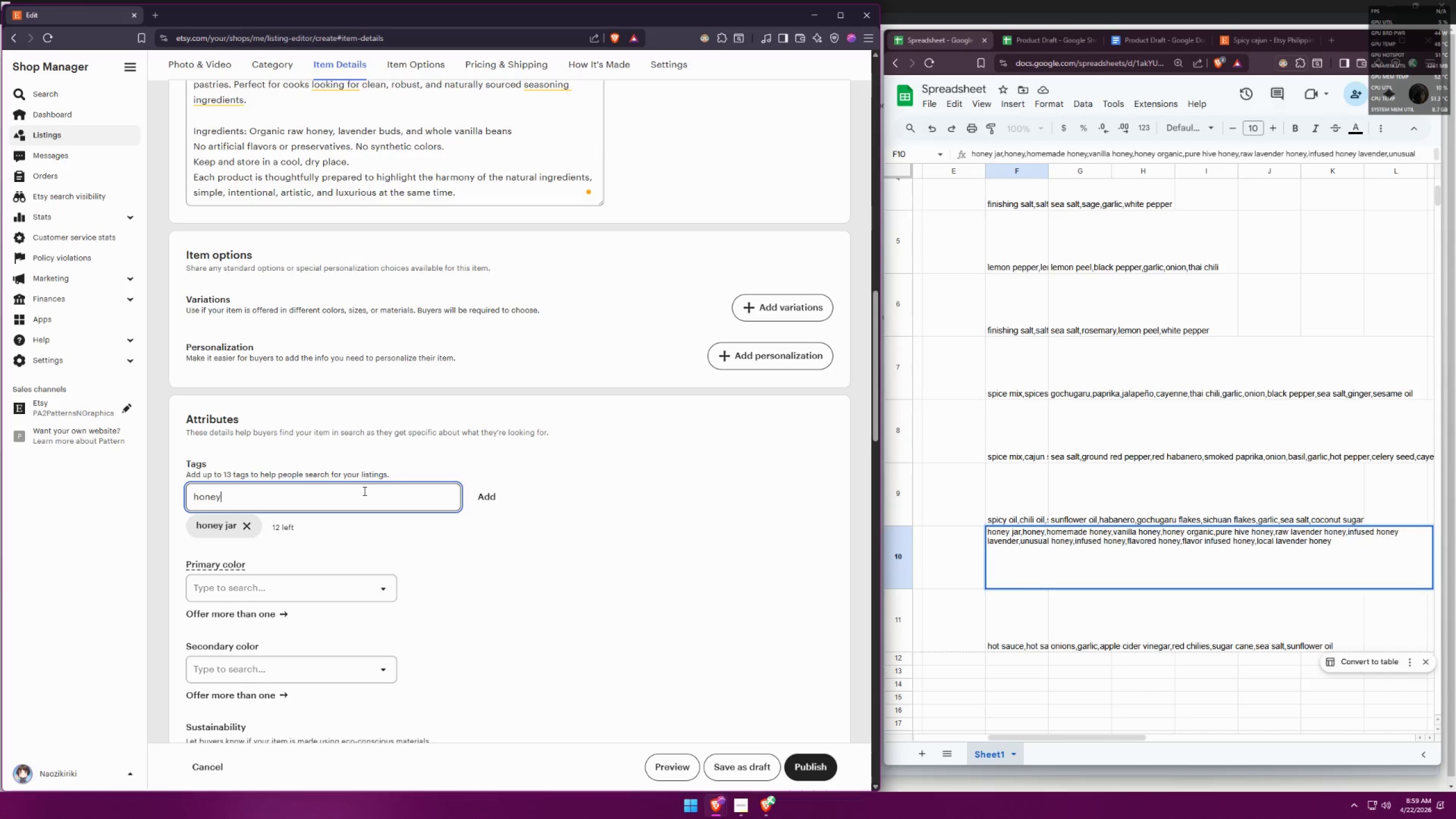 
key(Enter)
 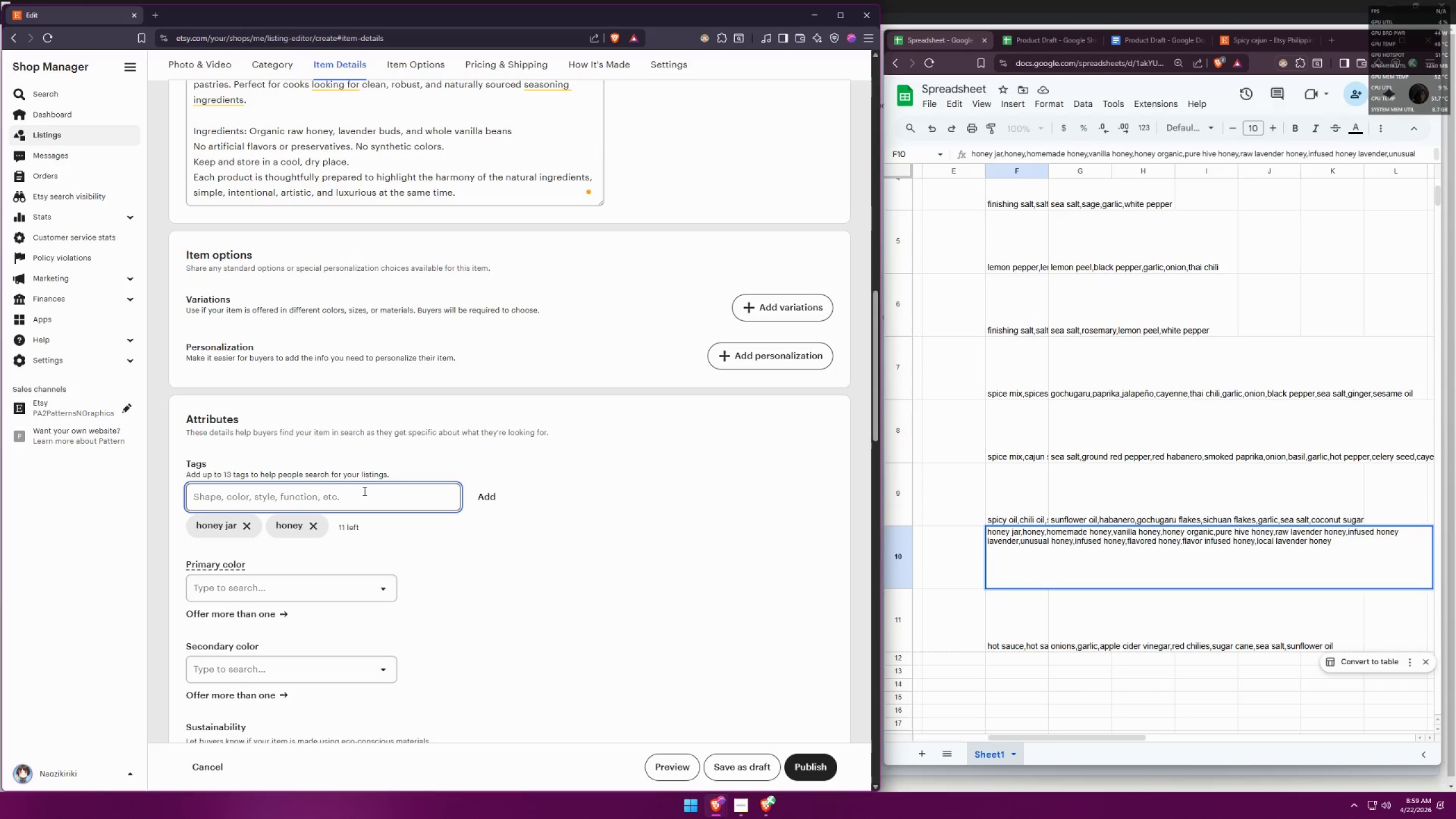 
type(homemade honey)
 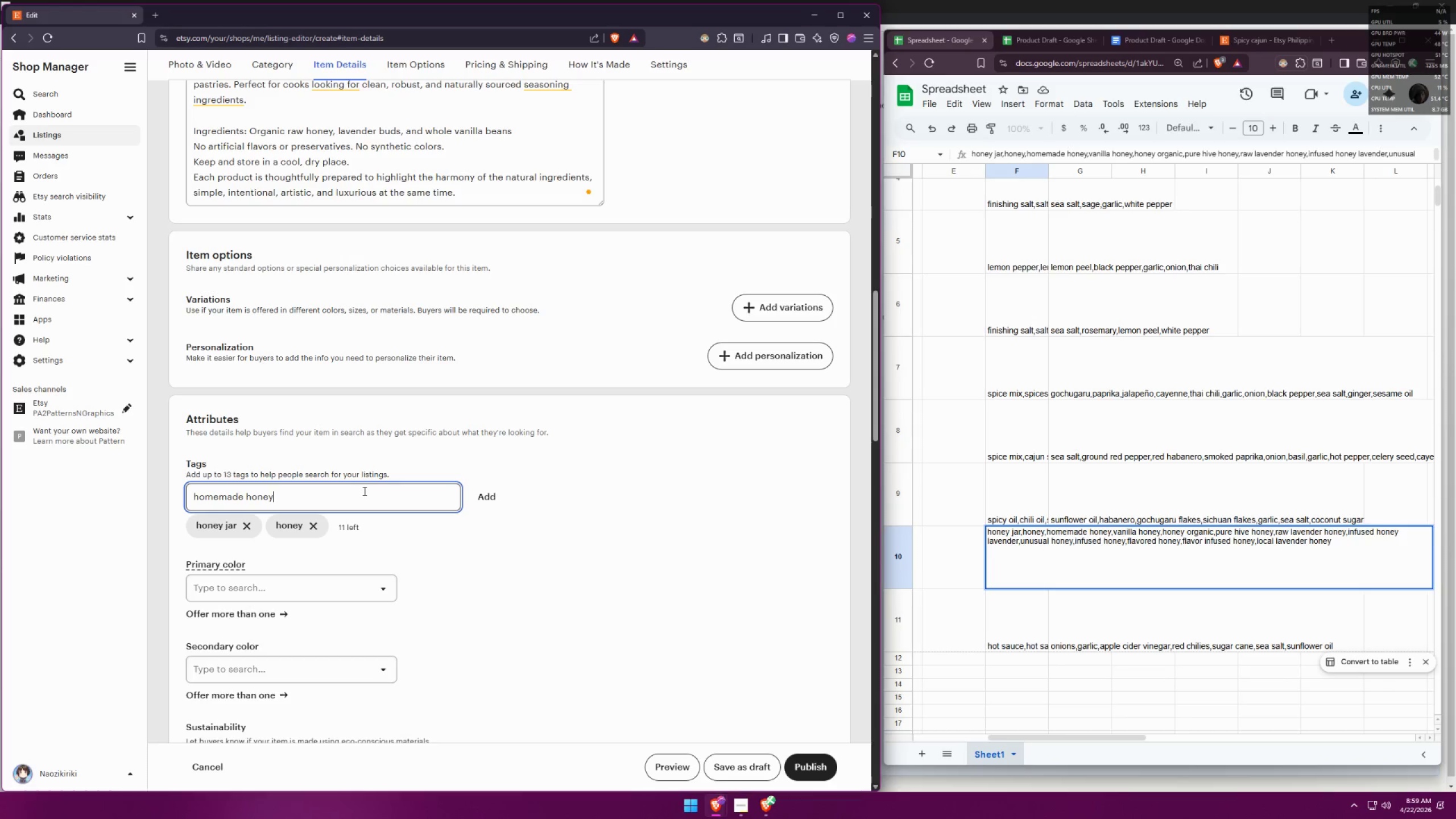 
key(Enter)
 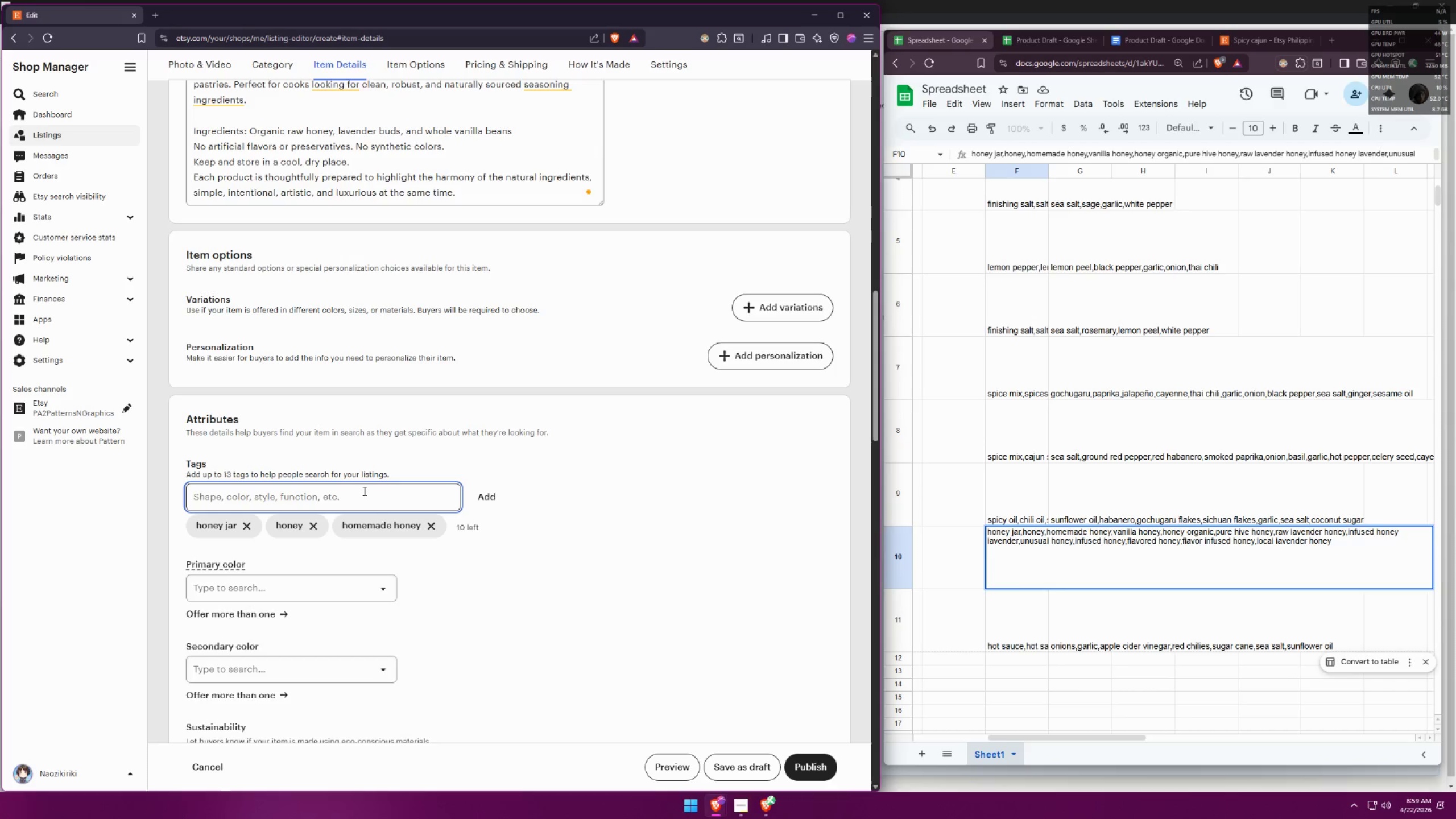 
type(vanilla honey)
 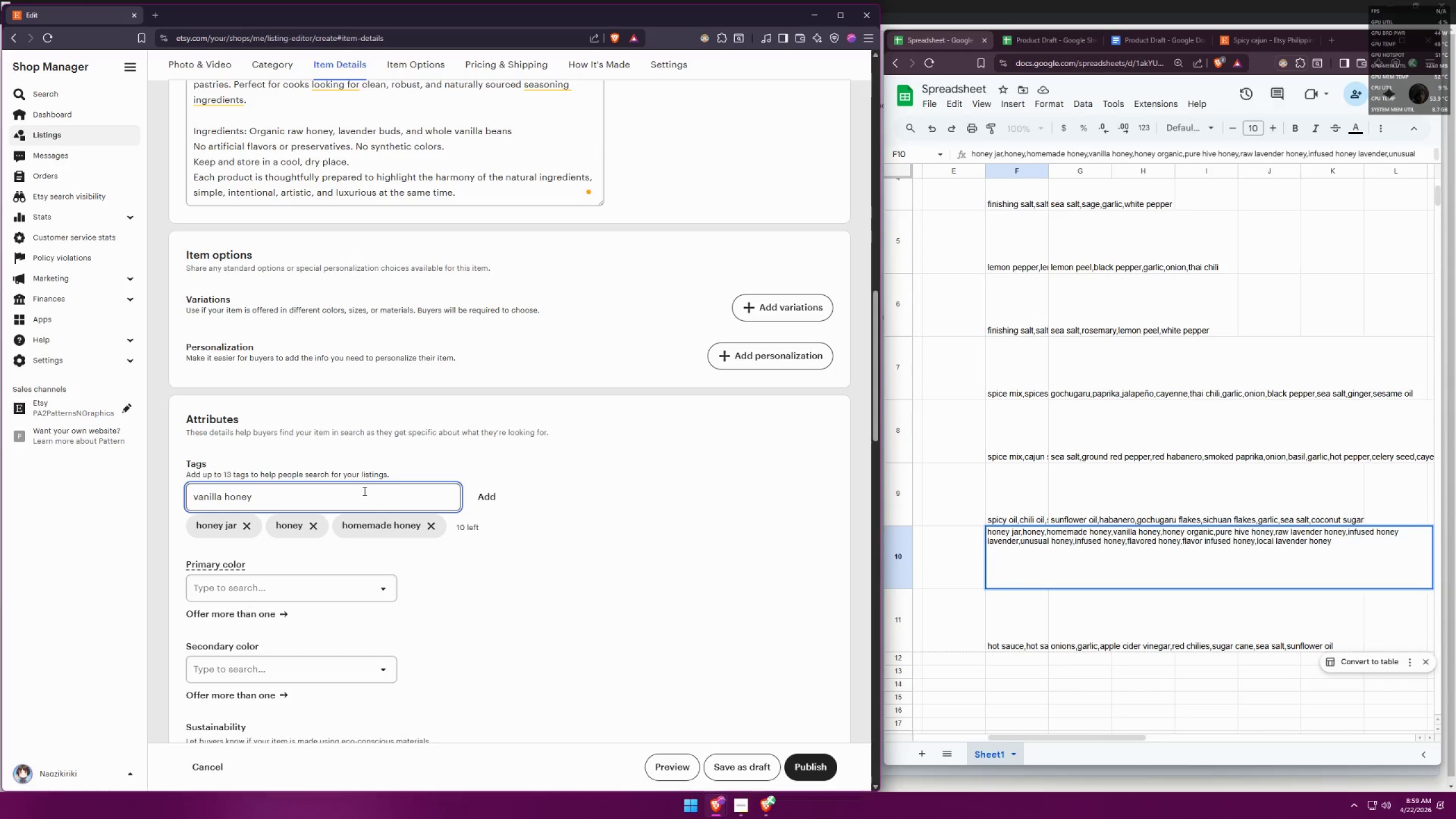 
key(Enter)
 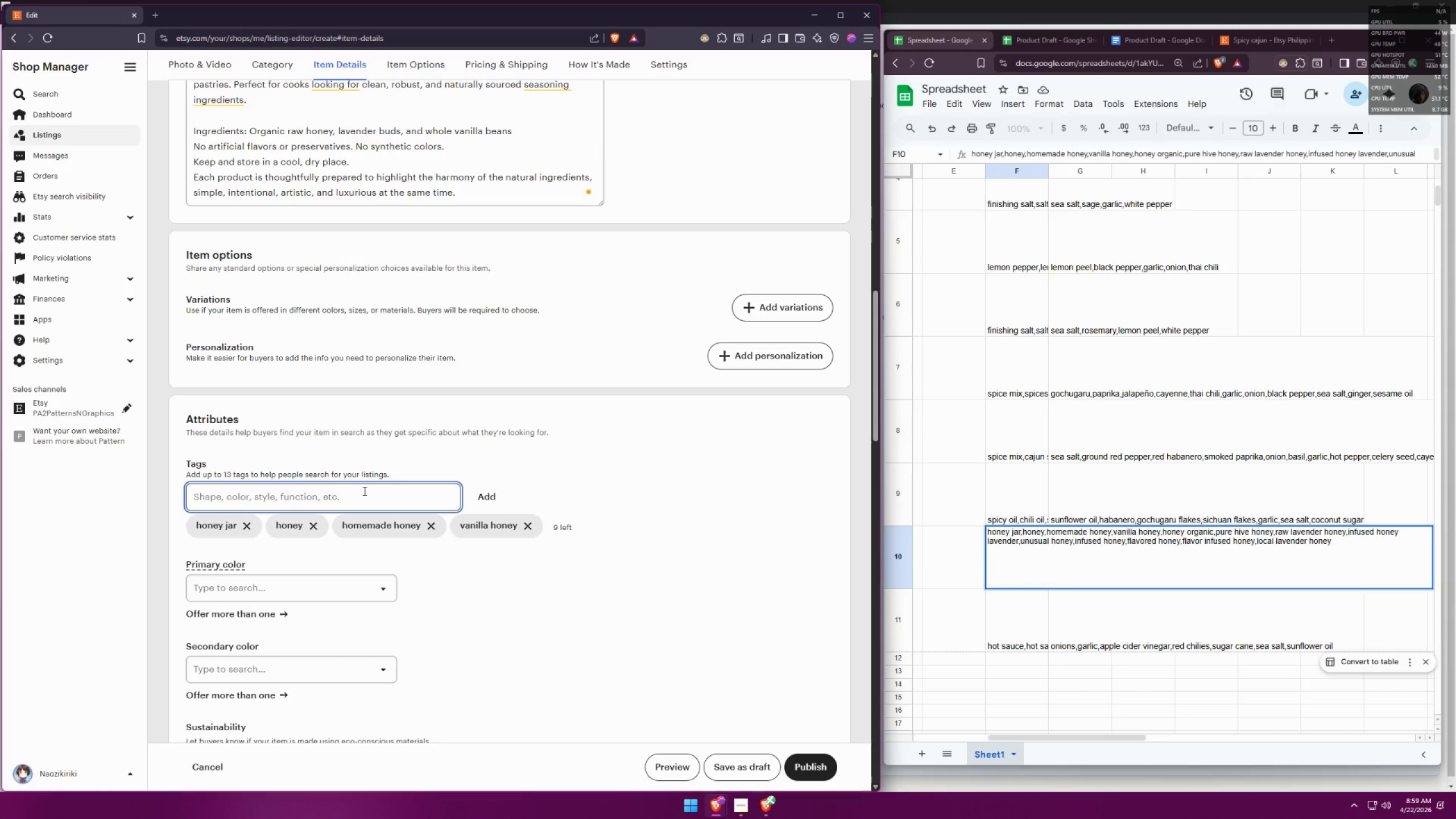 
type(honey organic)
 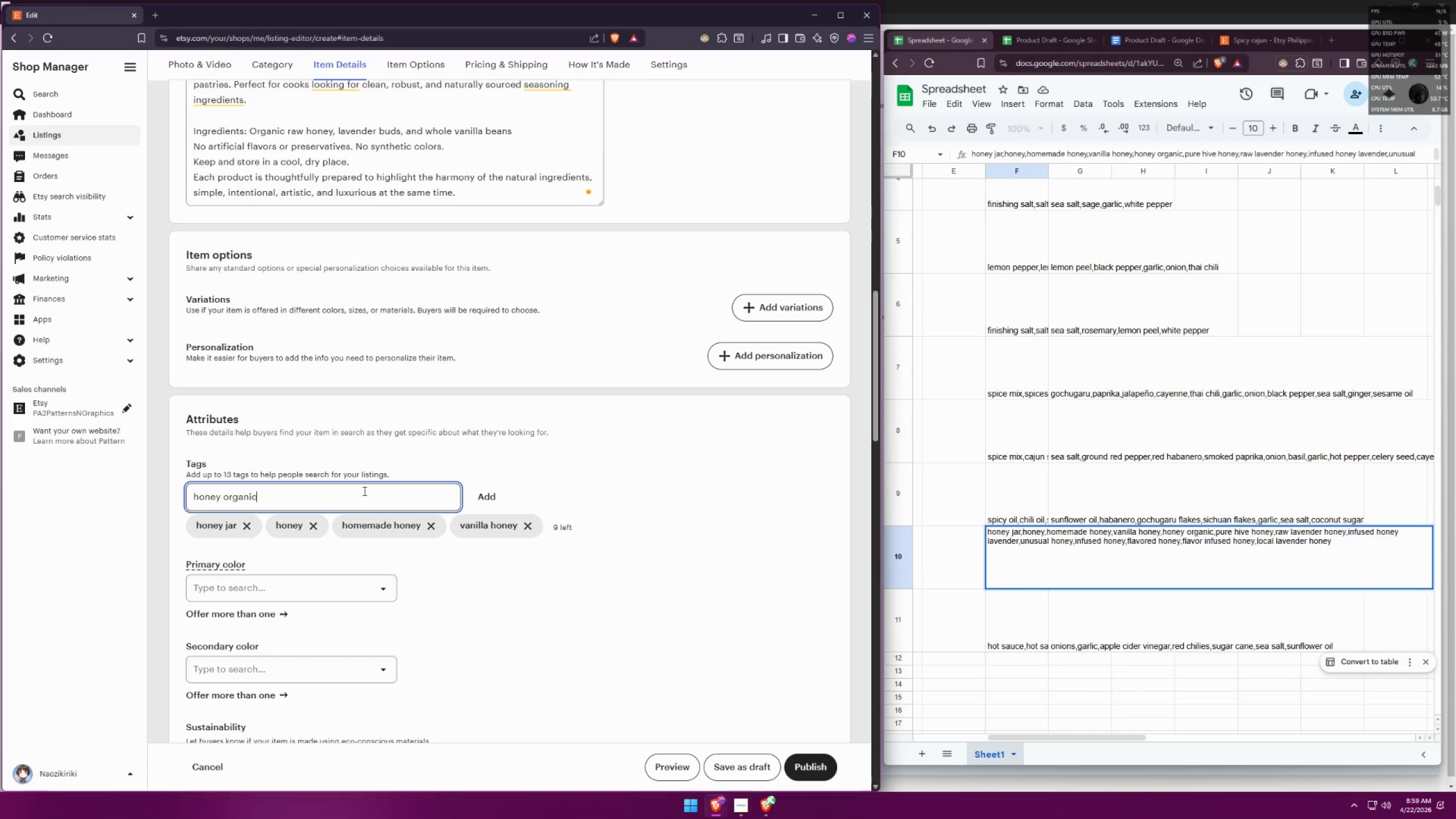 
key(Enter)
 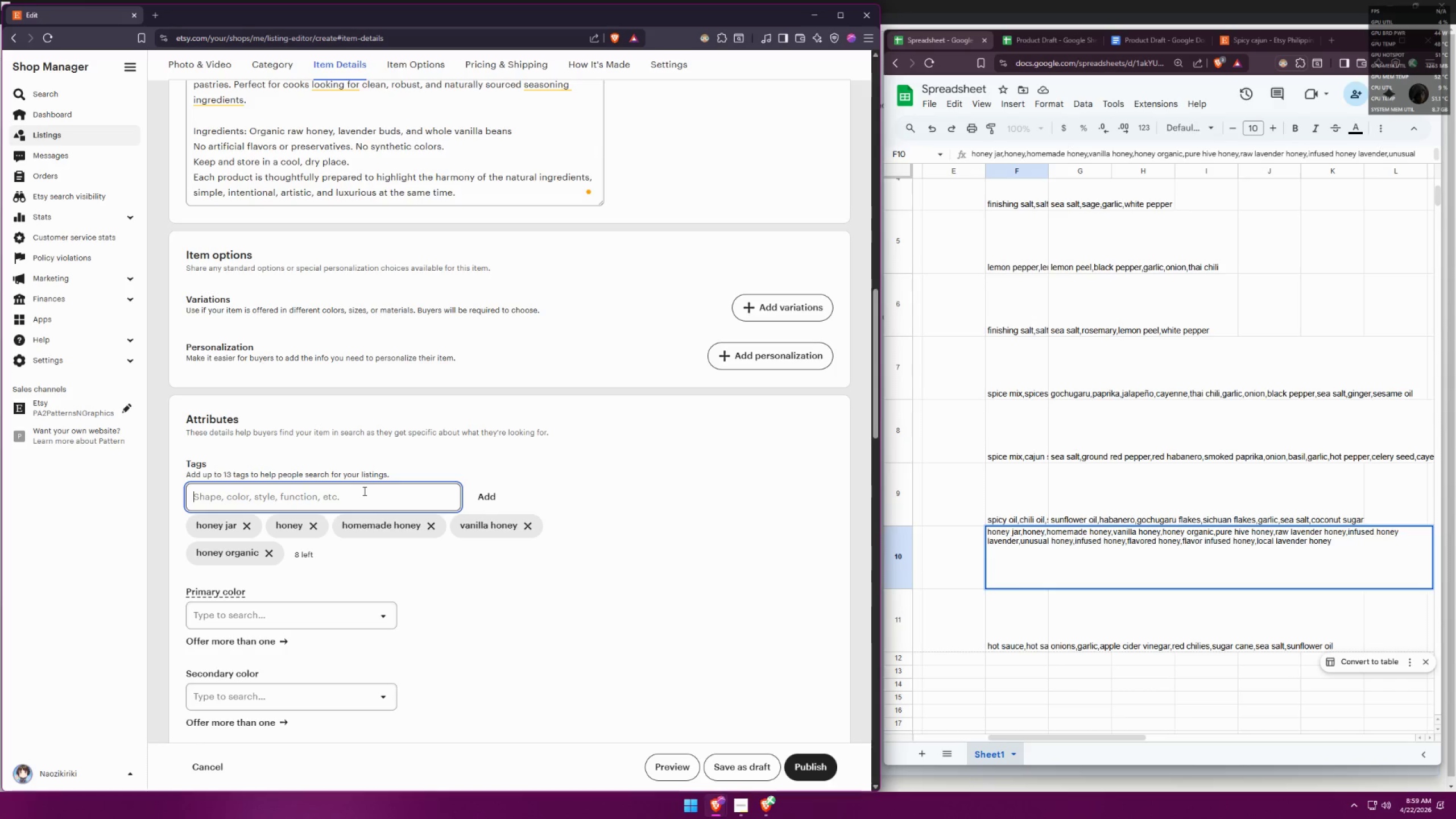 
type(pure hive honey)
 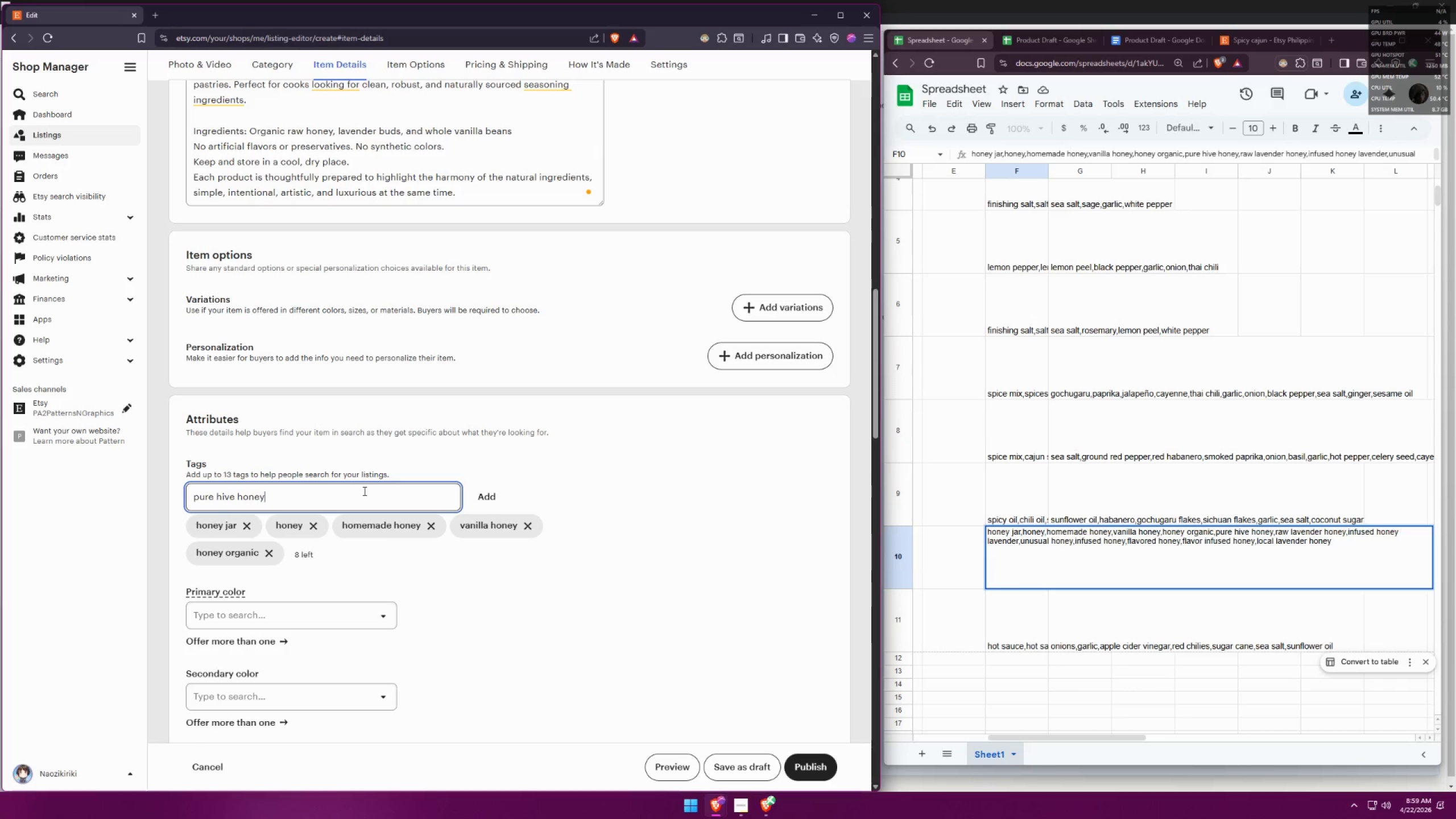 
key(Enter)
 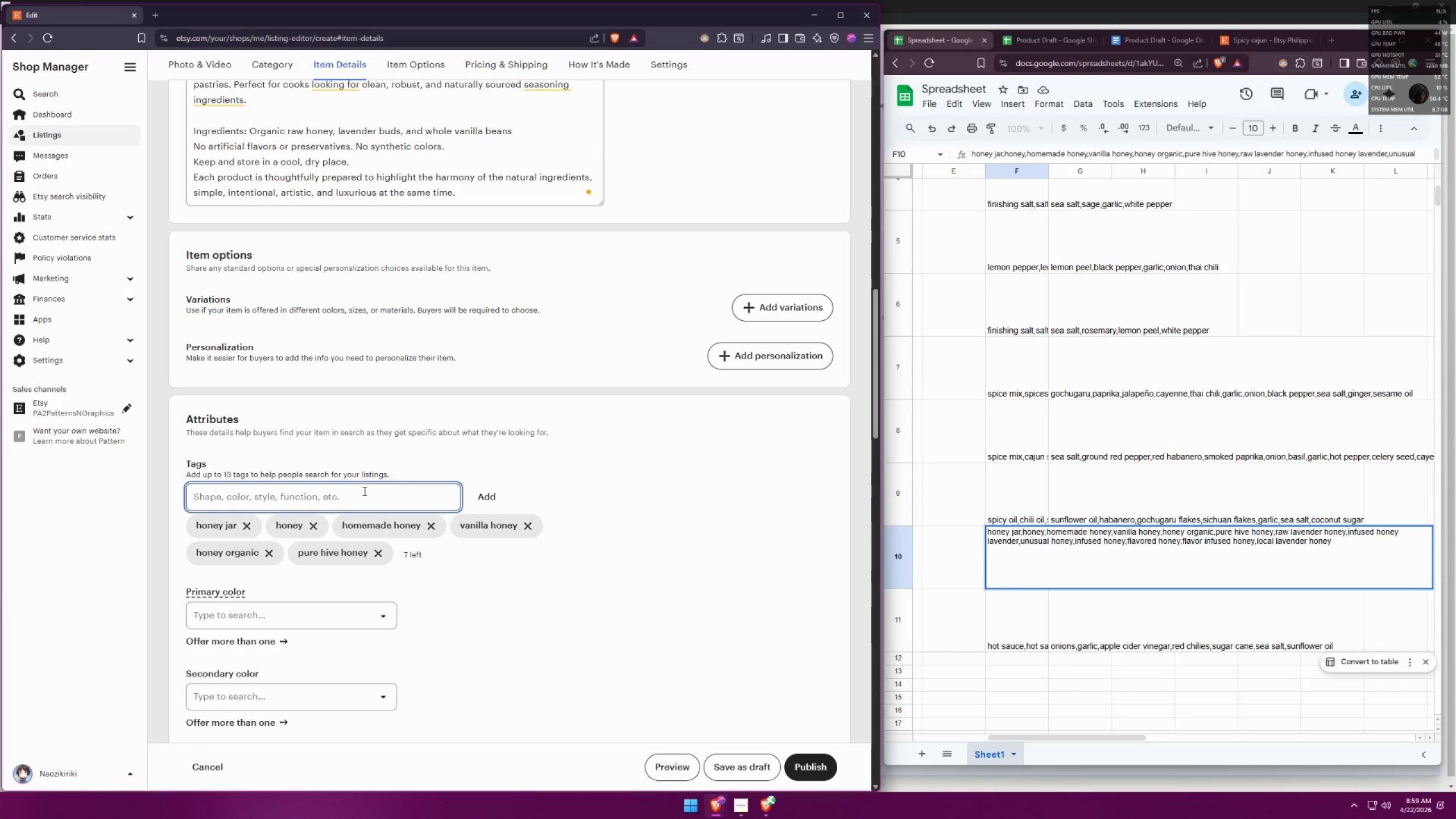 
type(raw lavender)
 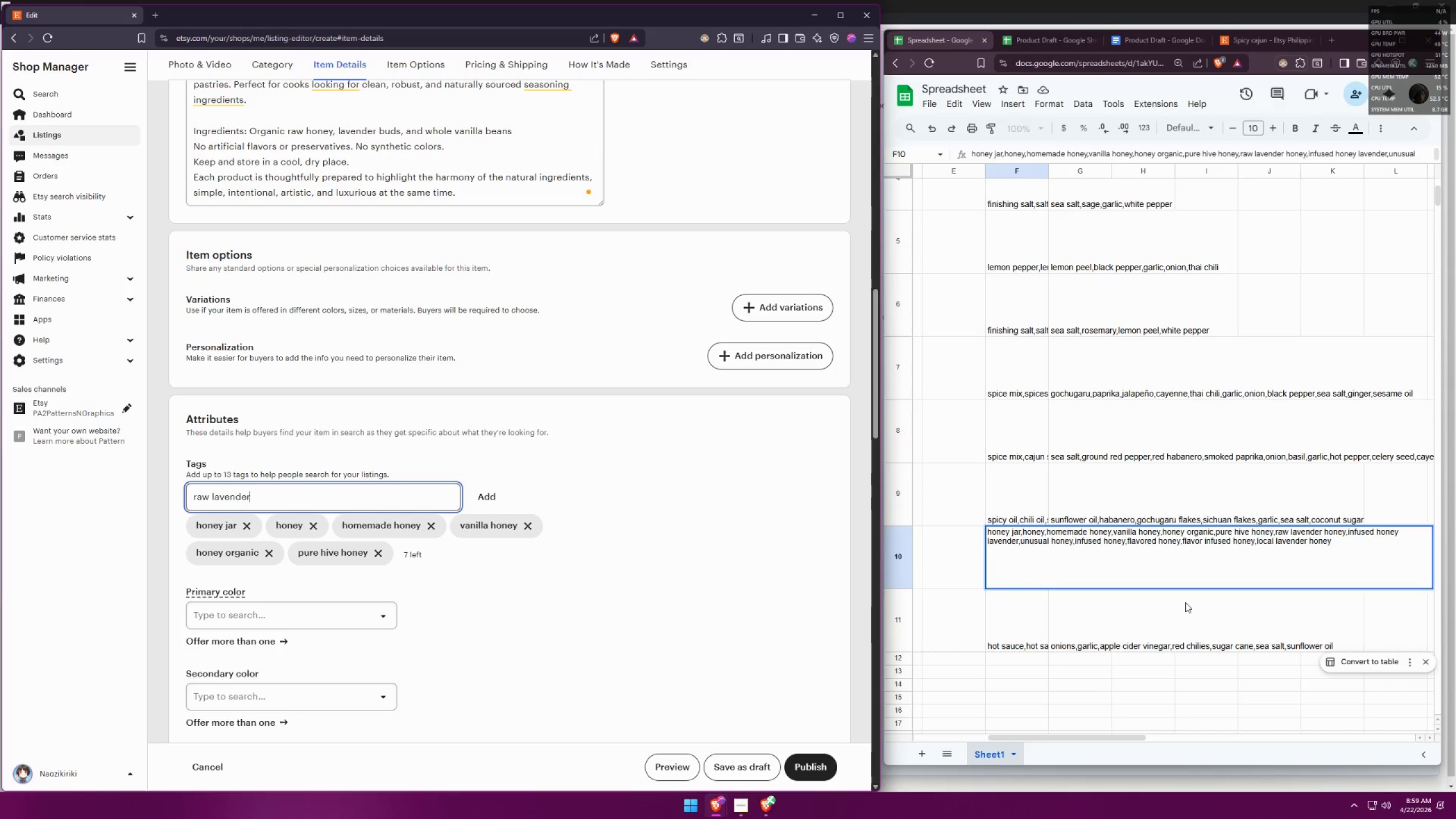 
type( jon)
key(Backspace)
key(Backspace)
key(Backspace)
type(honey)
 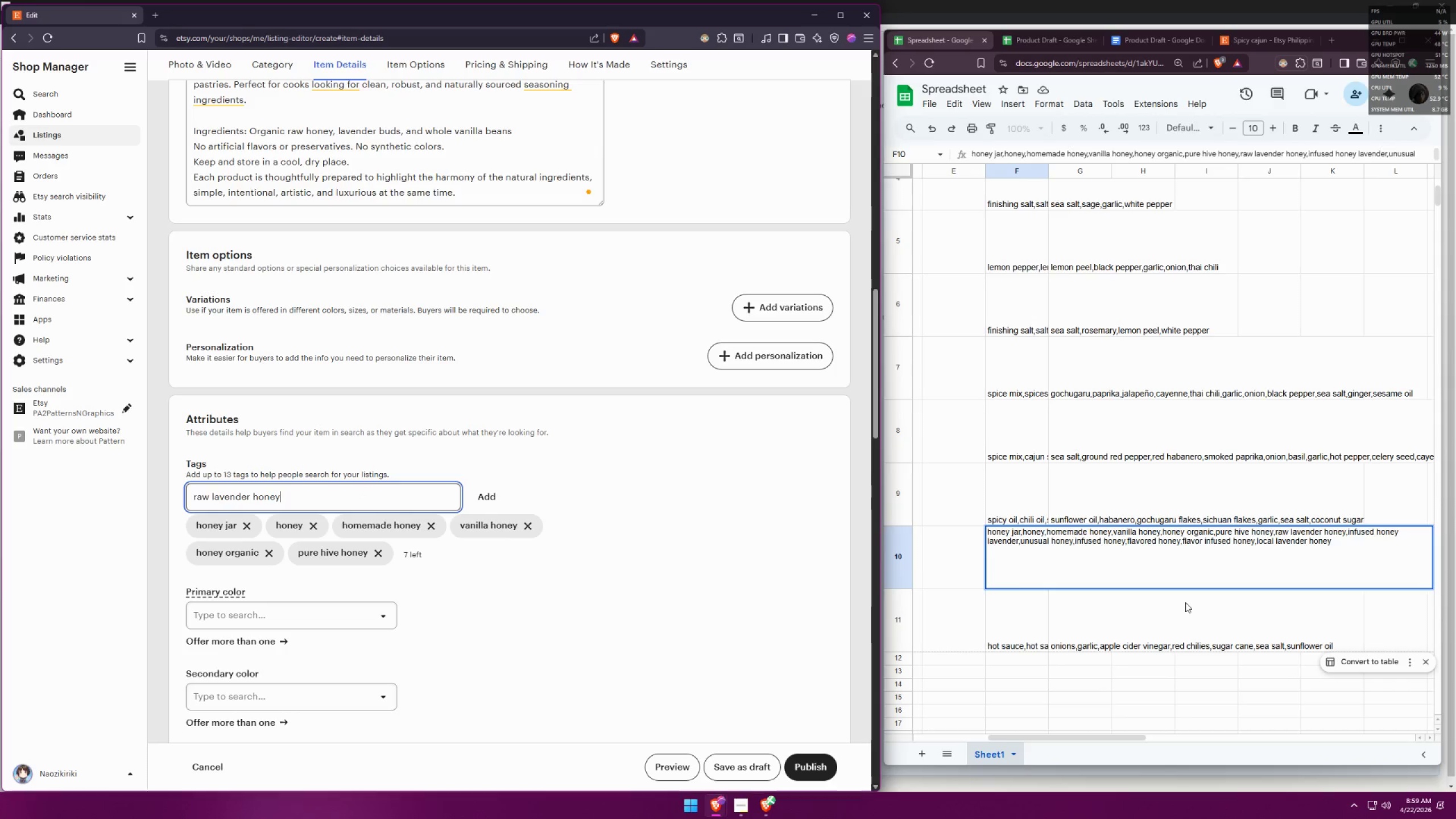 
key(Enter)
 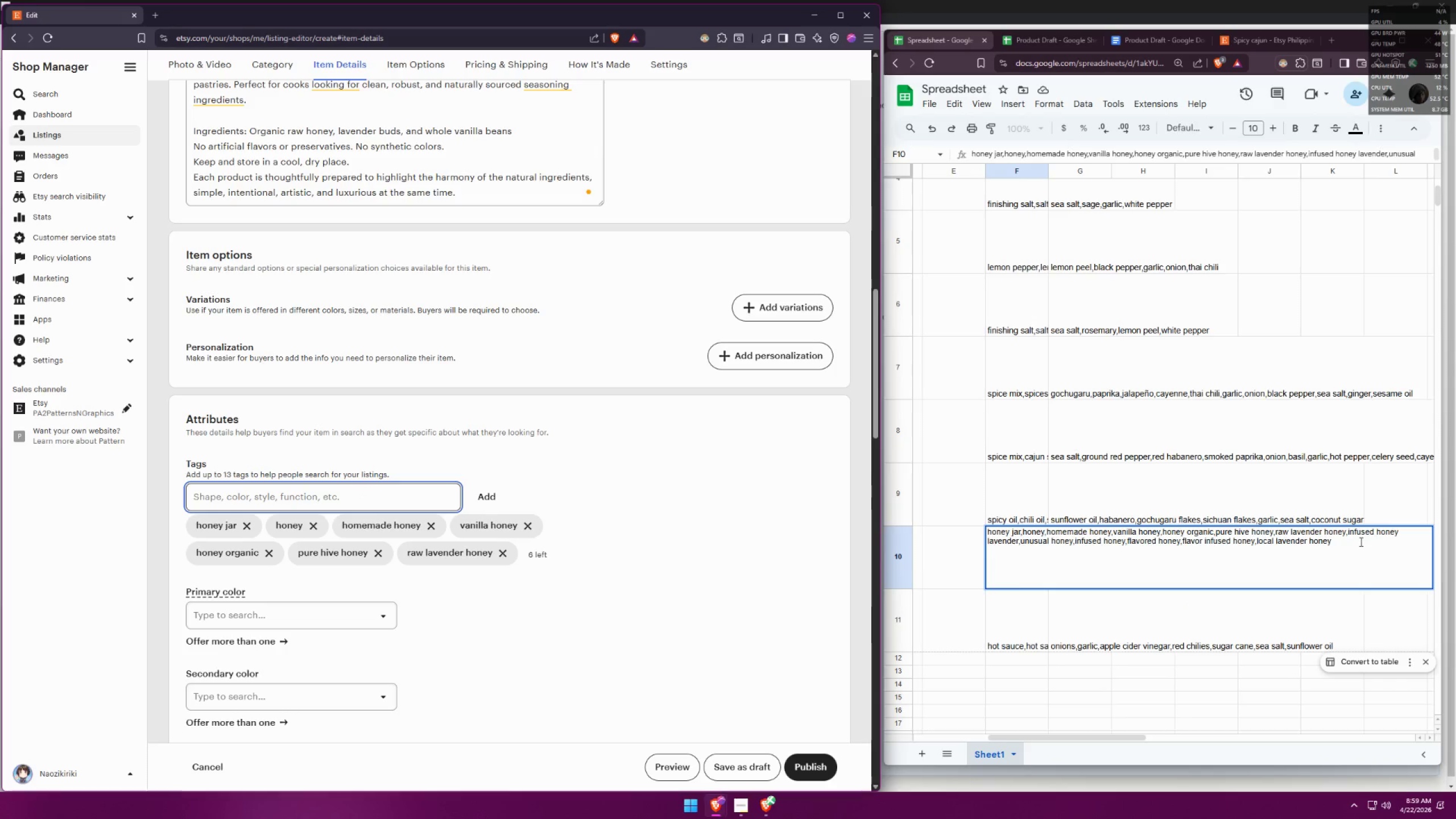 
type(infused honey lavender)
 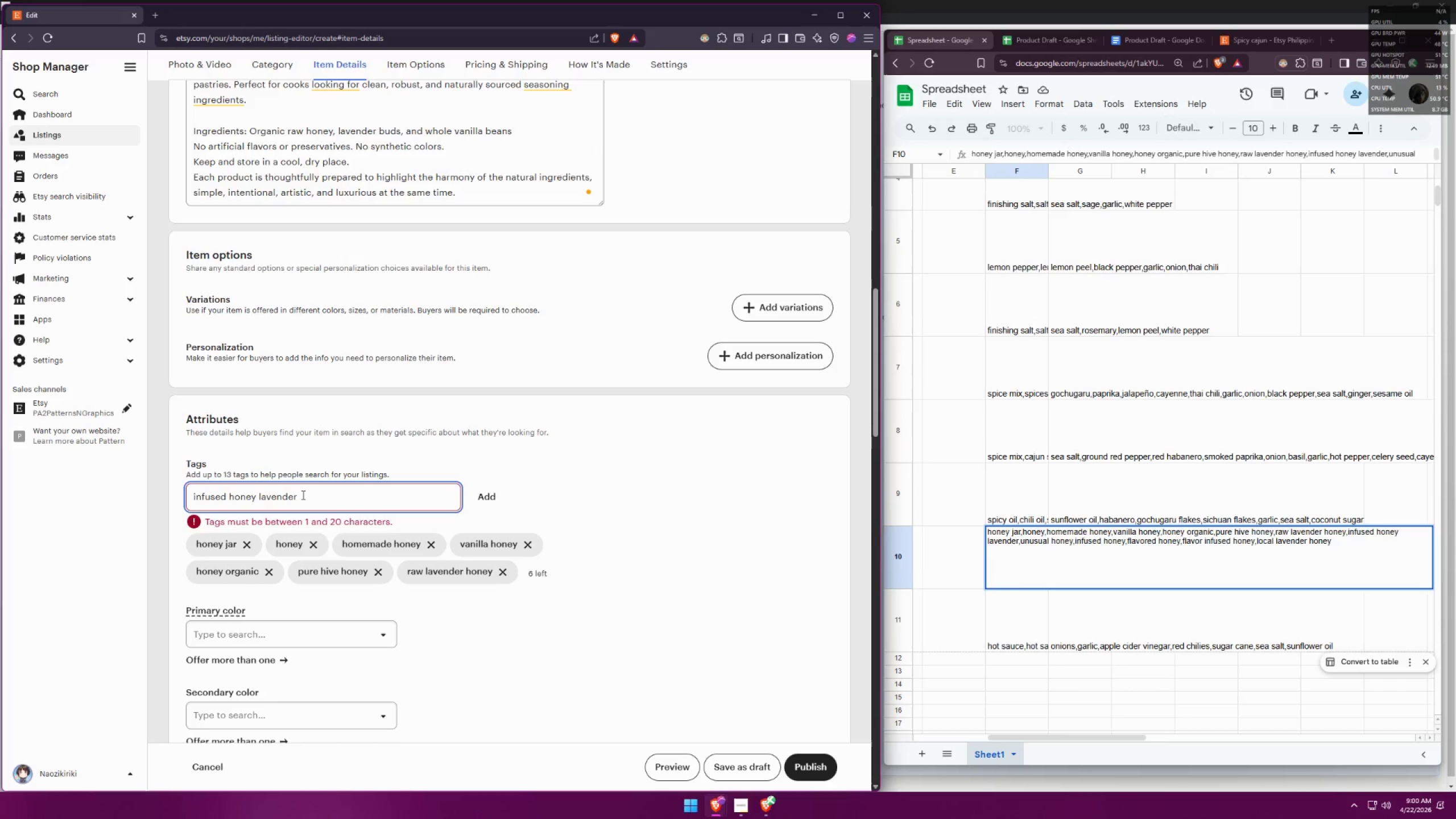 
wait(15.22)
 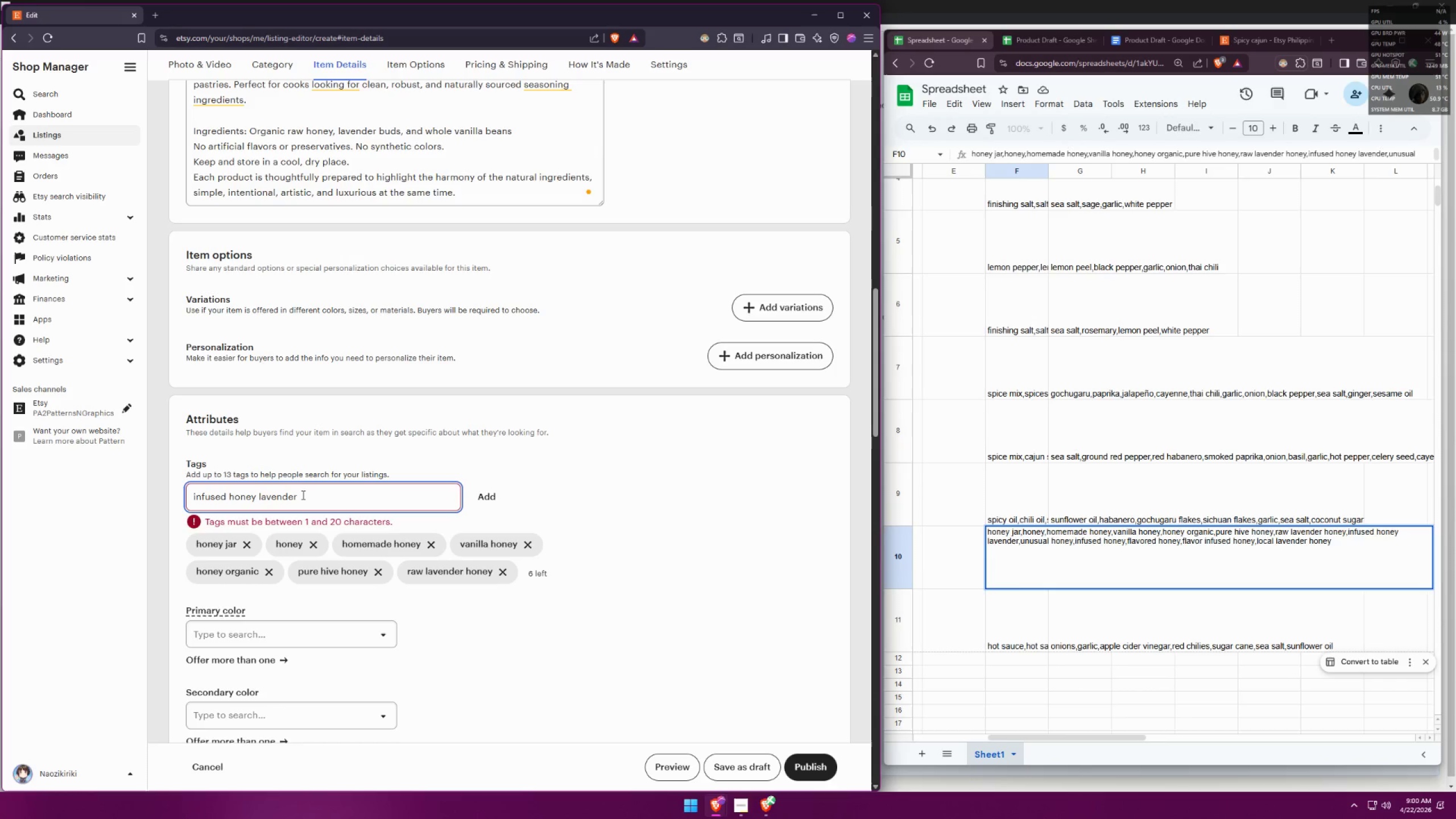 
left_click_drag(start_coordinate=[231, 496], to_coordinate=[148, 491])
 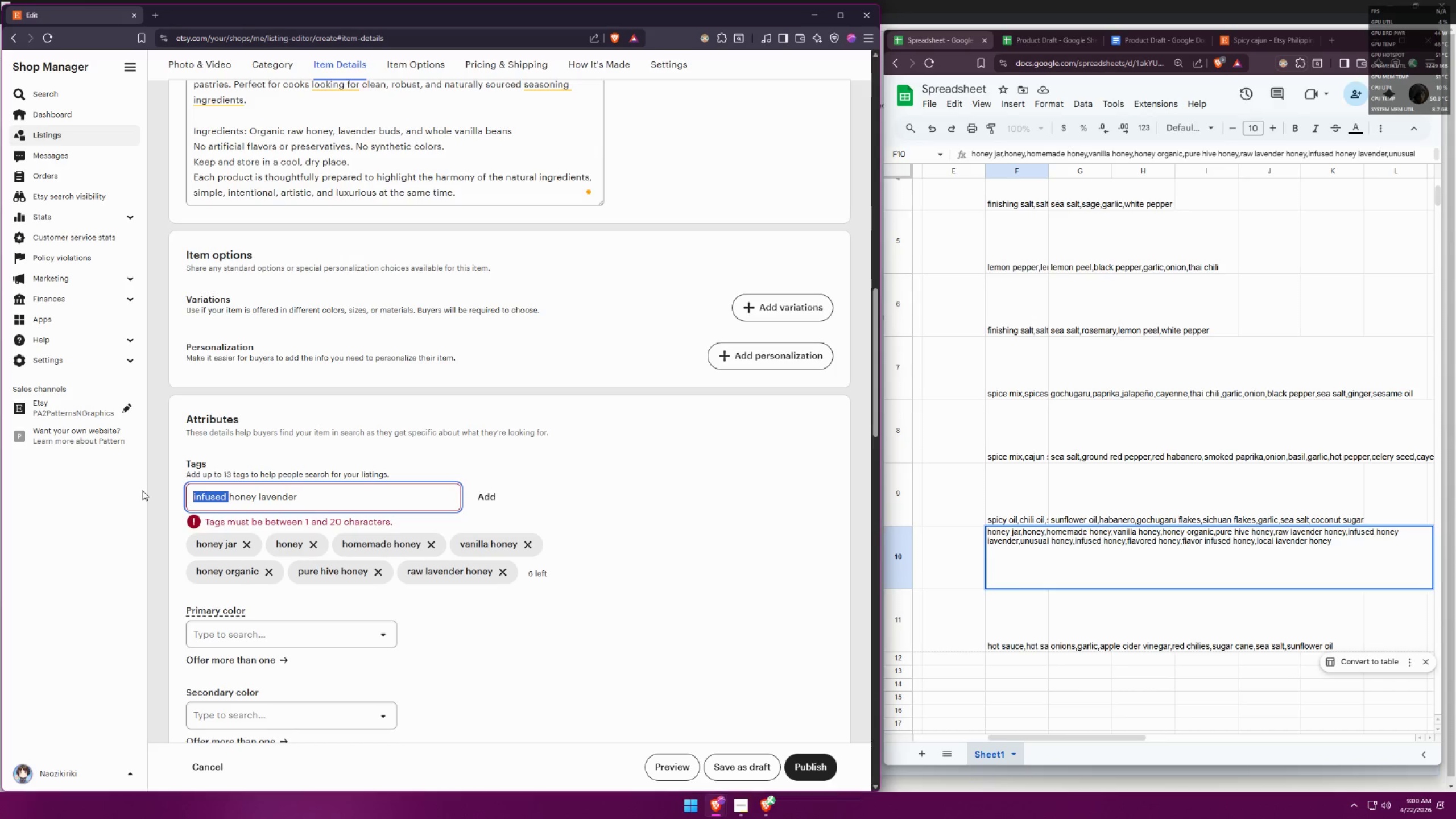 
key(Backspace)
 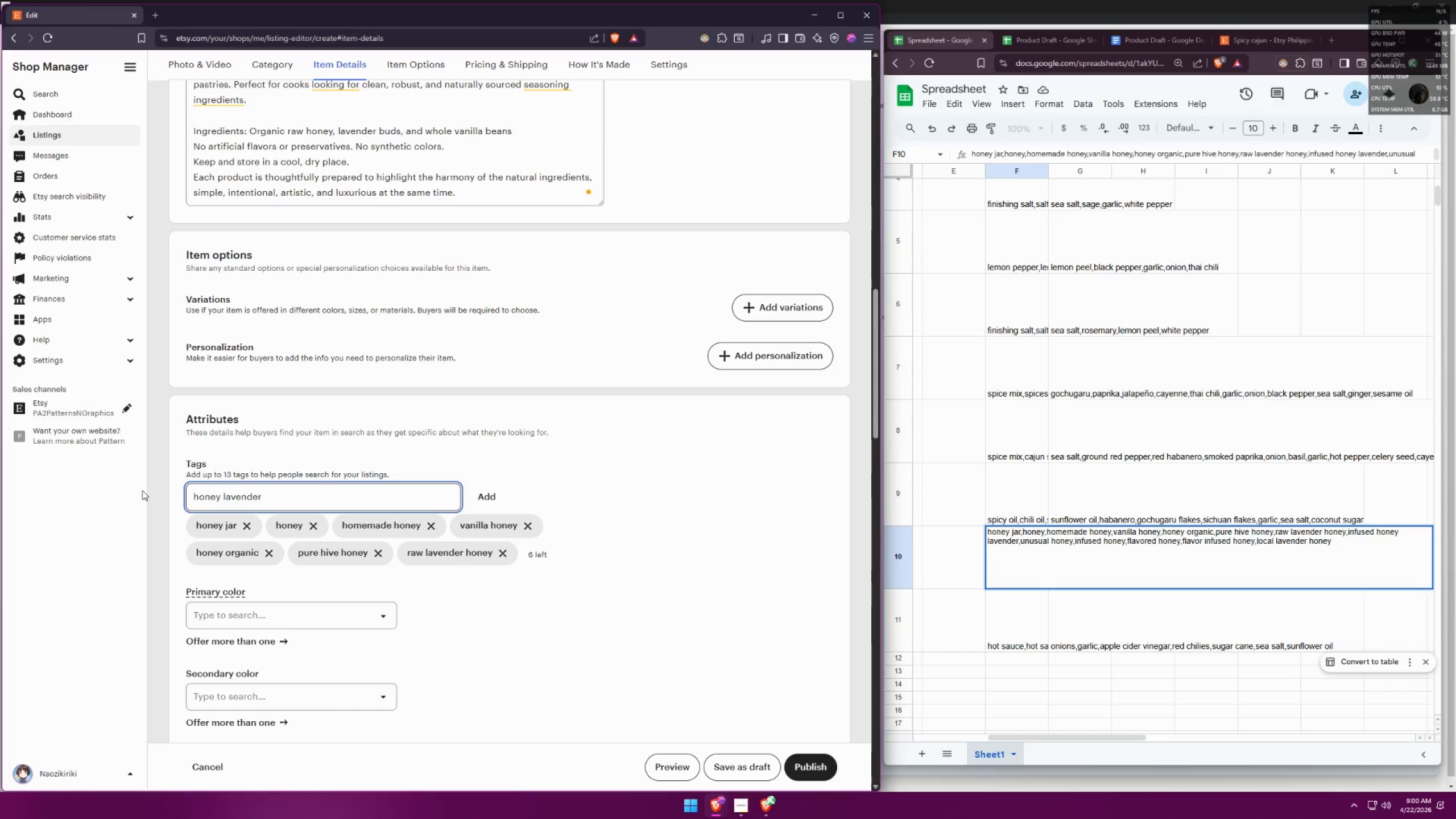 
key(Enter)
 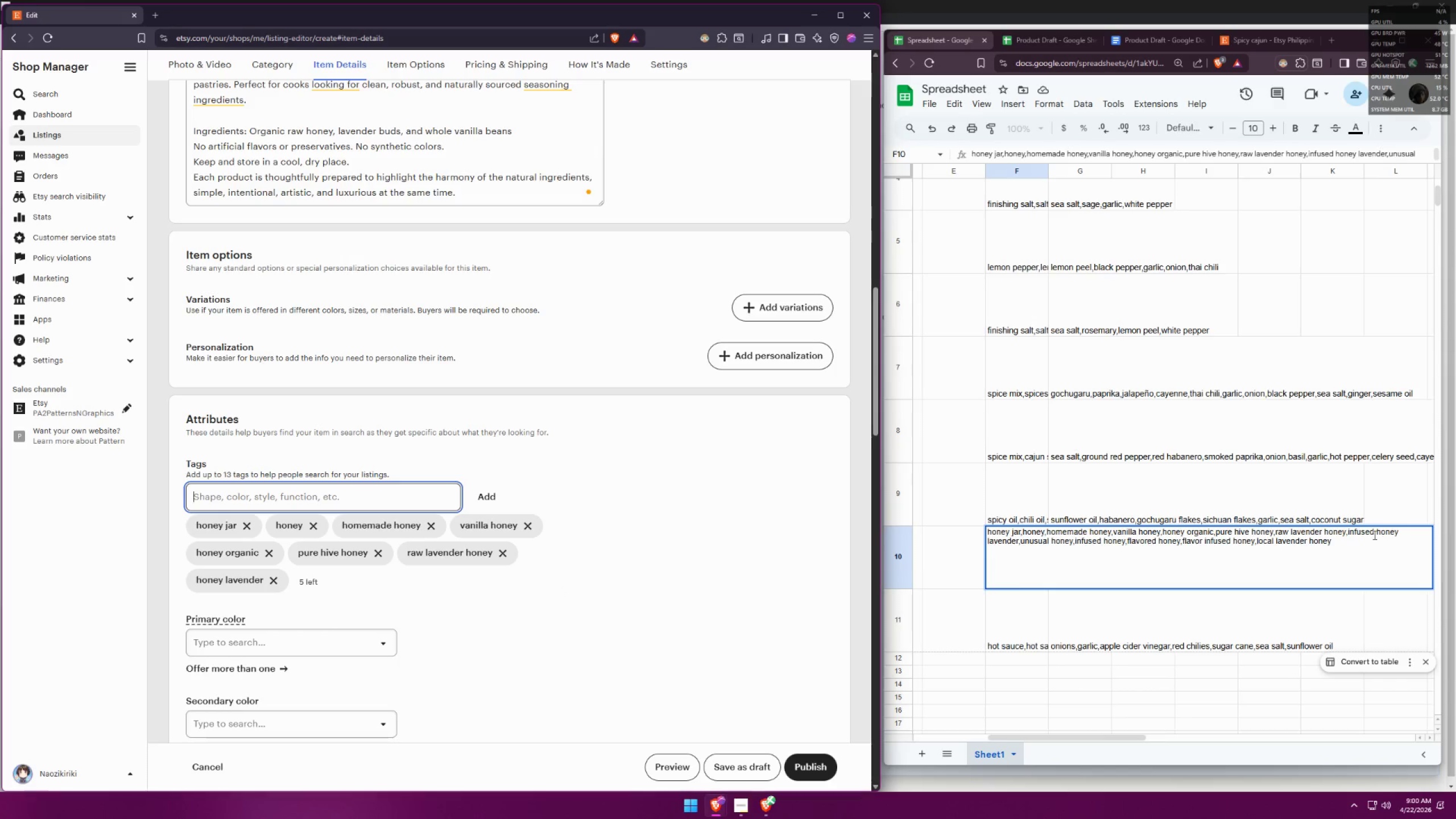 
left_click([1379, 531])
 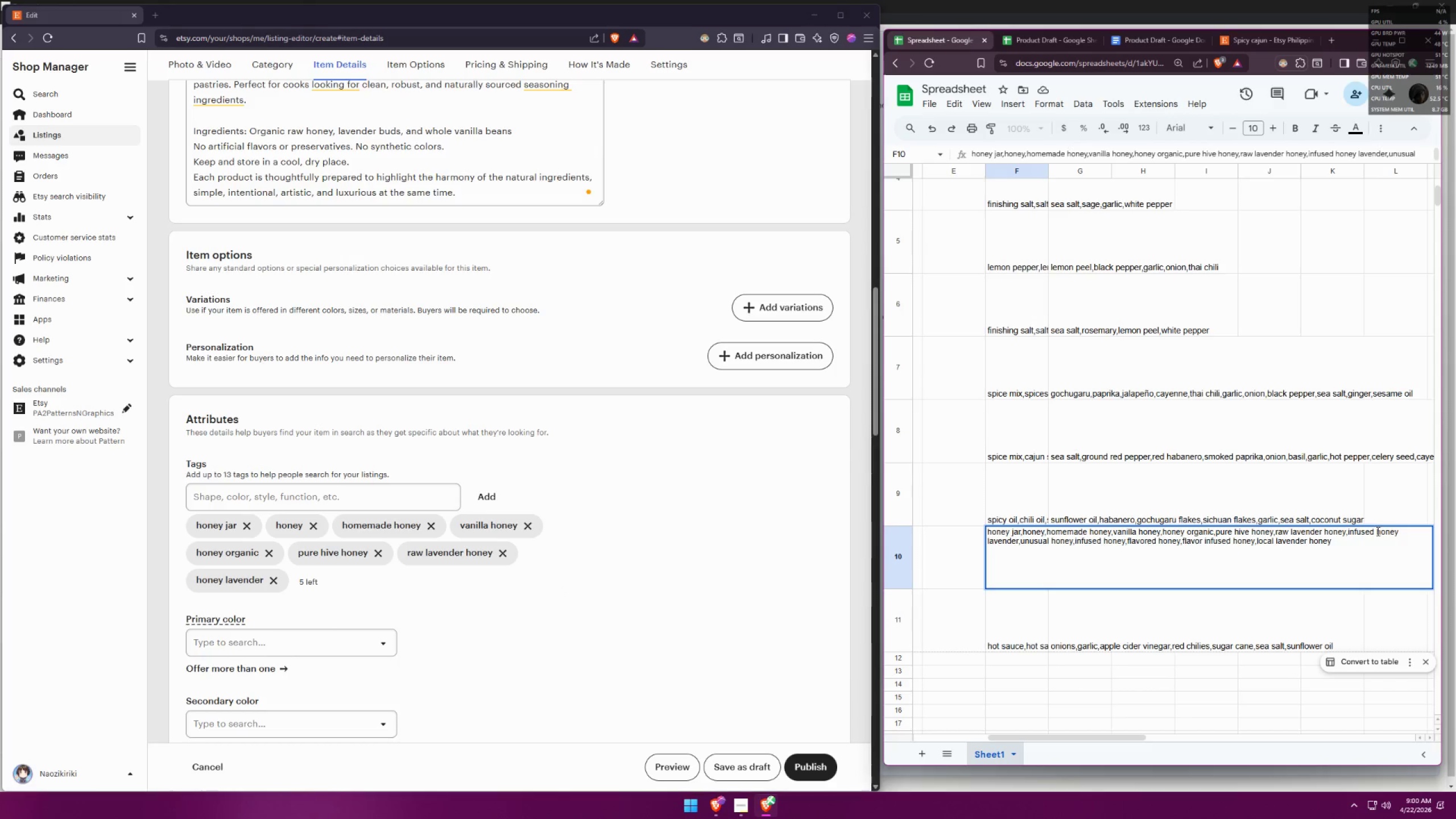 
left_click_drag(start_coordinate=[1377, 531], to_coordinate=[1348, 532])
 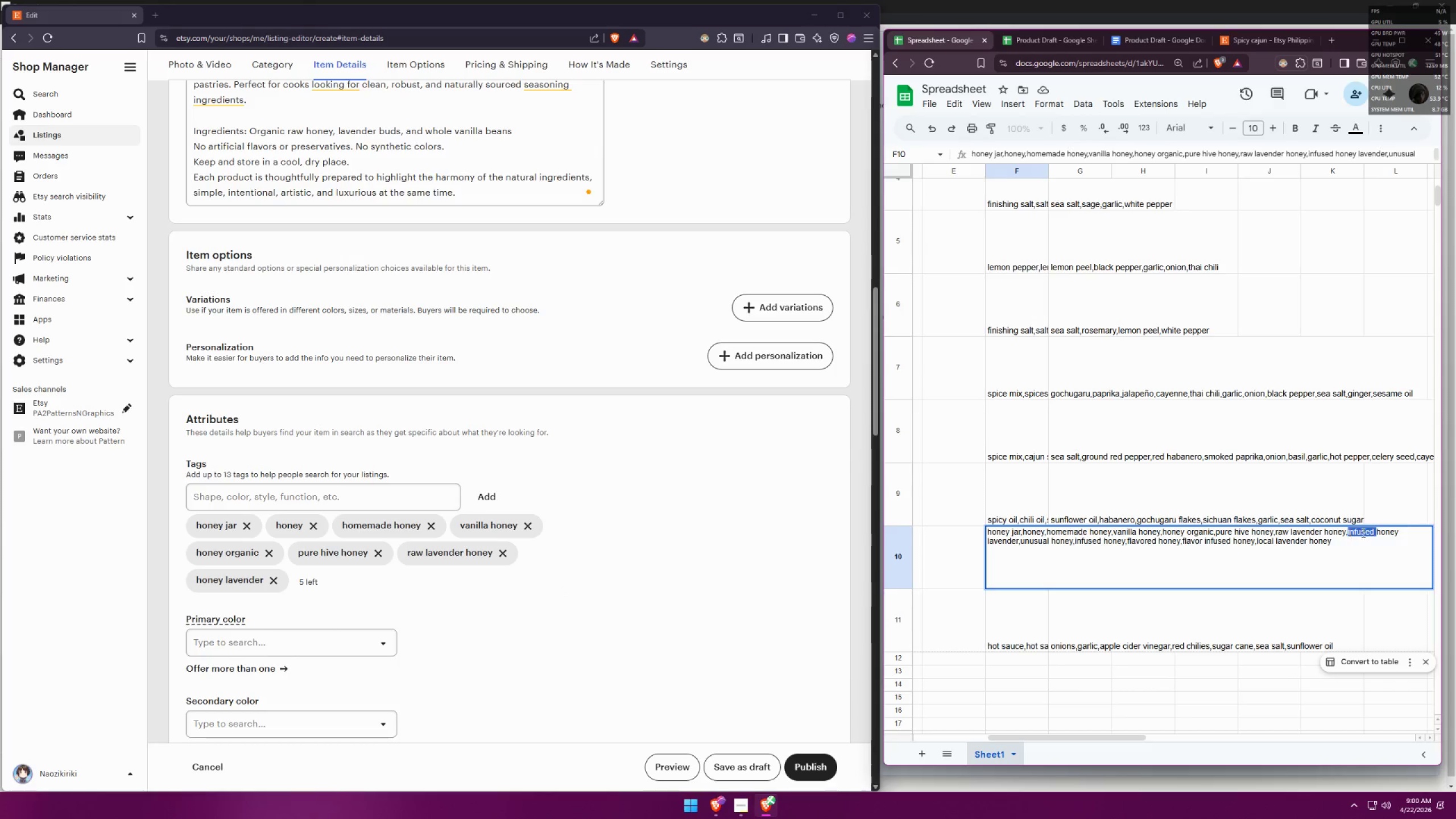 
key(Backspace)
 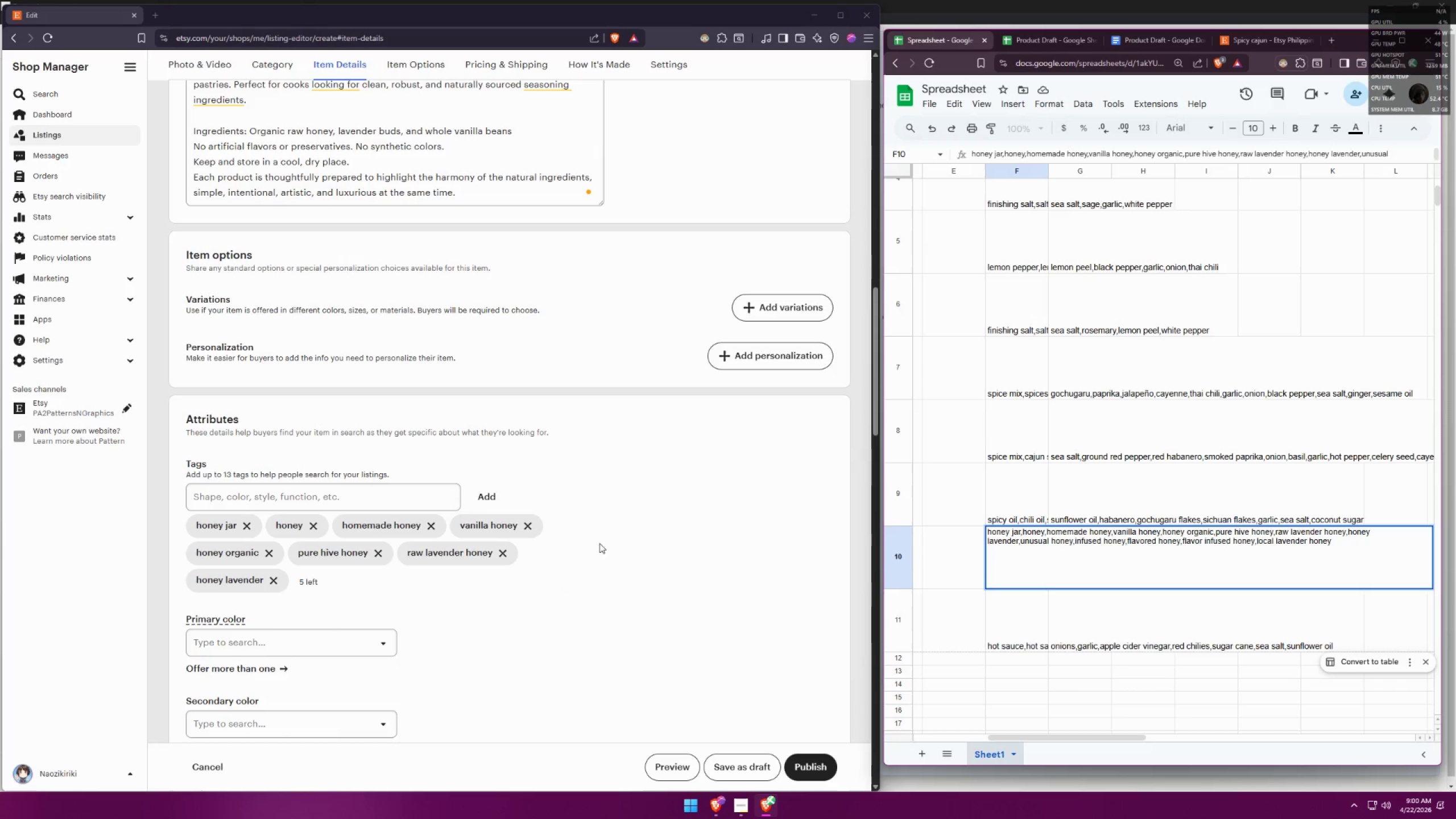 
left_click([344, 494])
 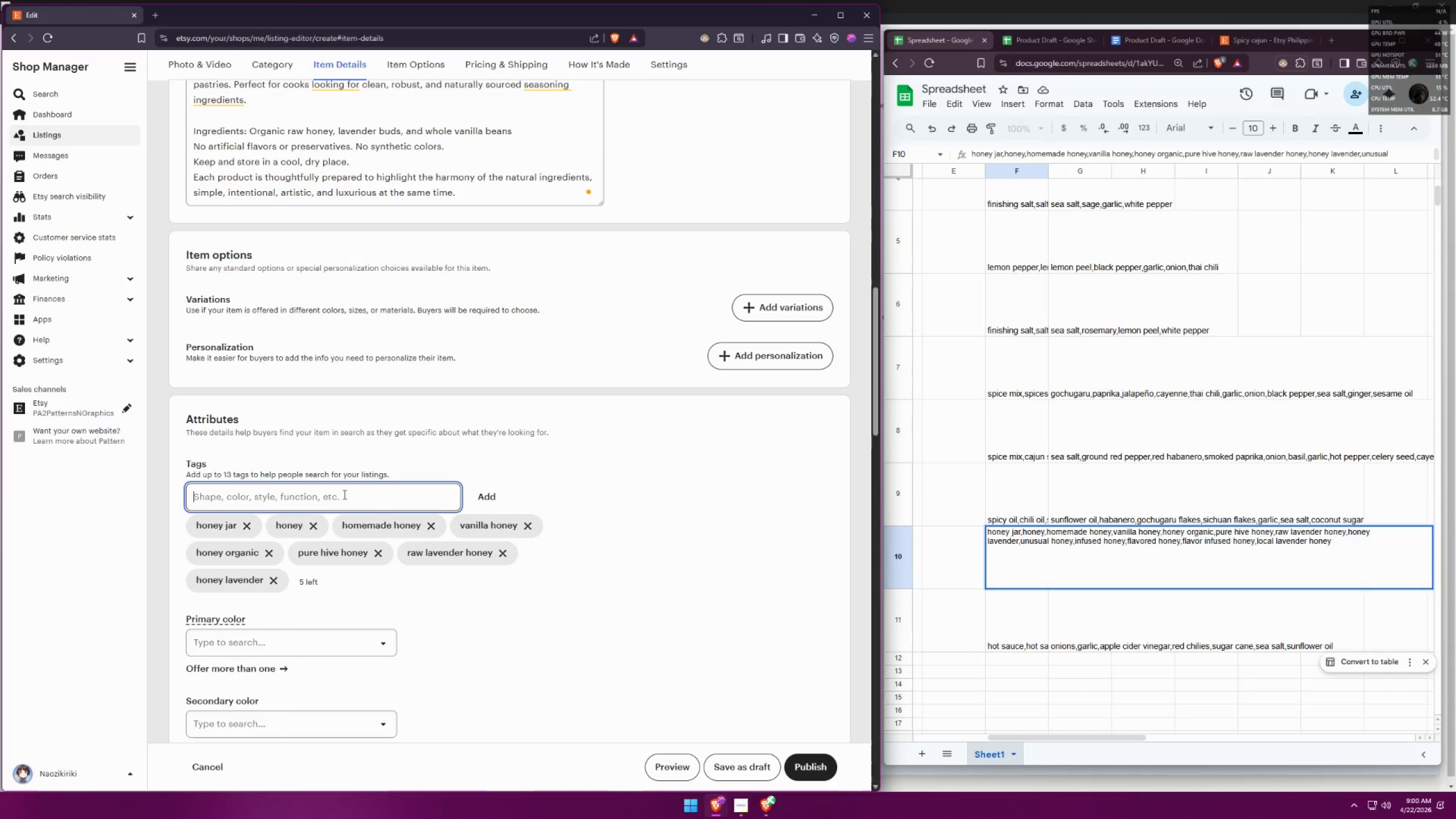 
type(unusual honey)
 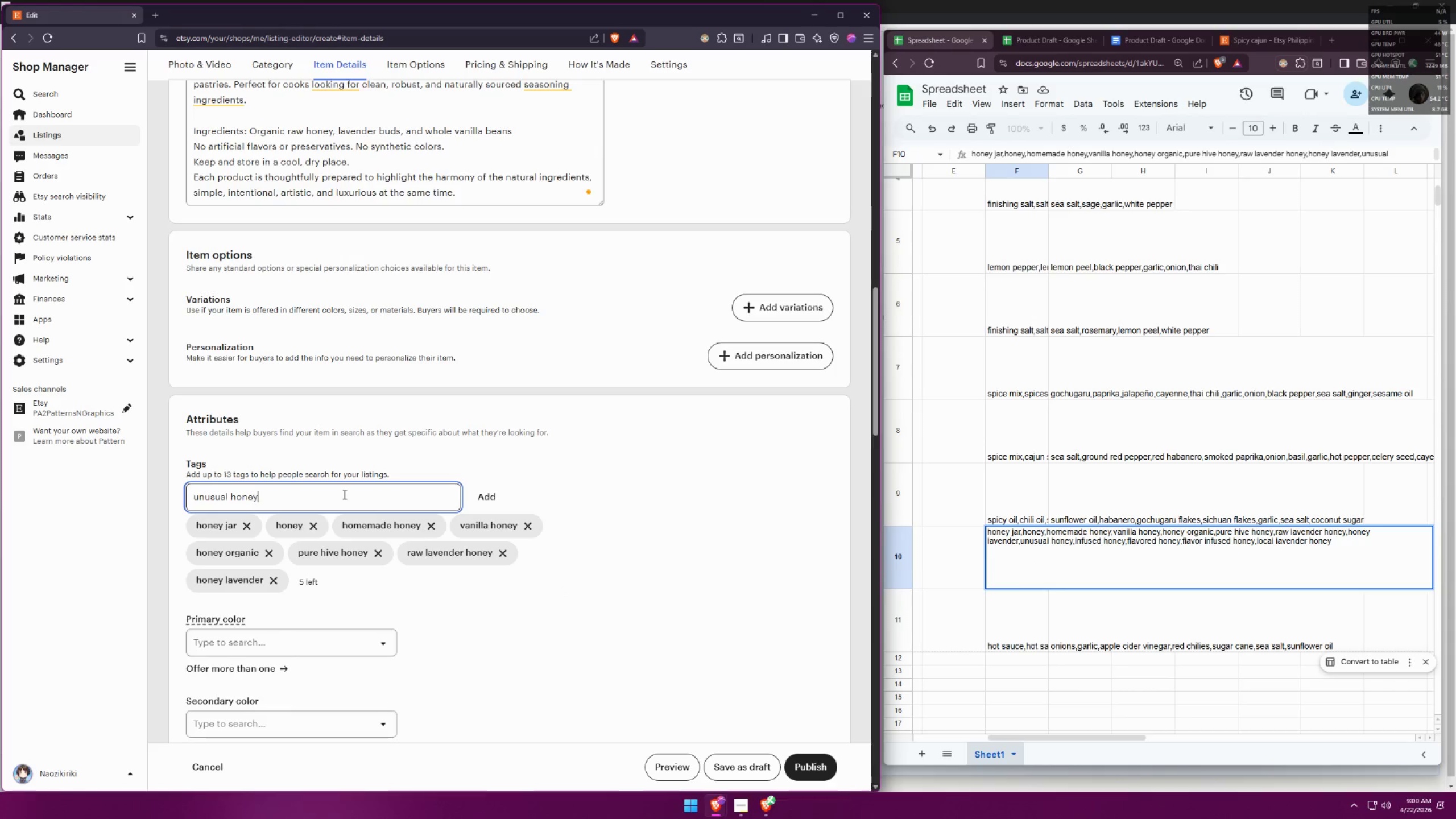 
key(Enter)
 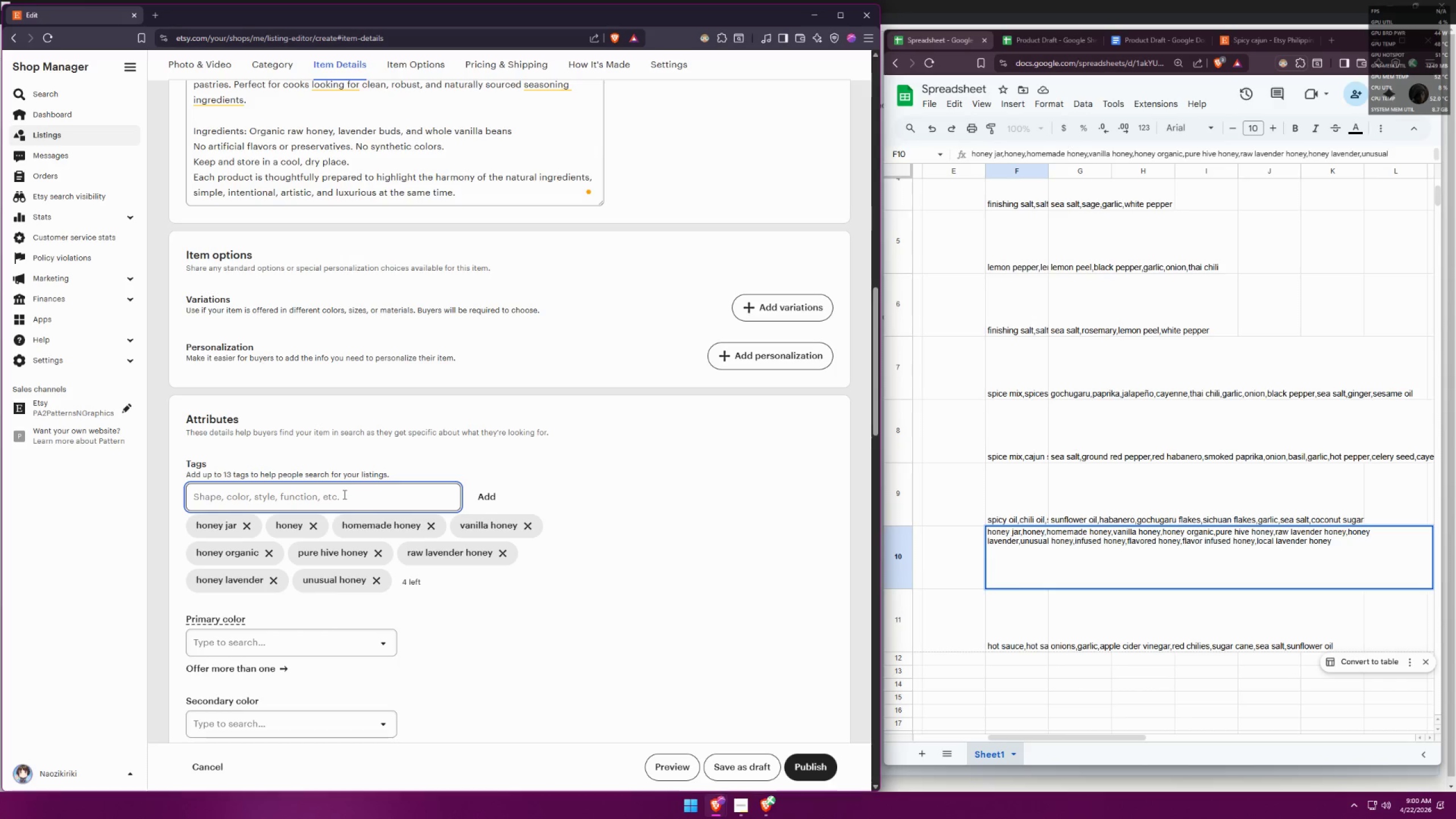 
wait(6.55)
 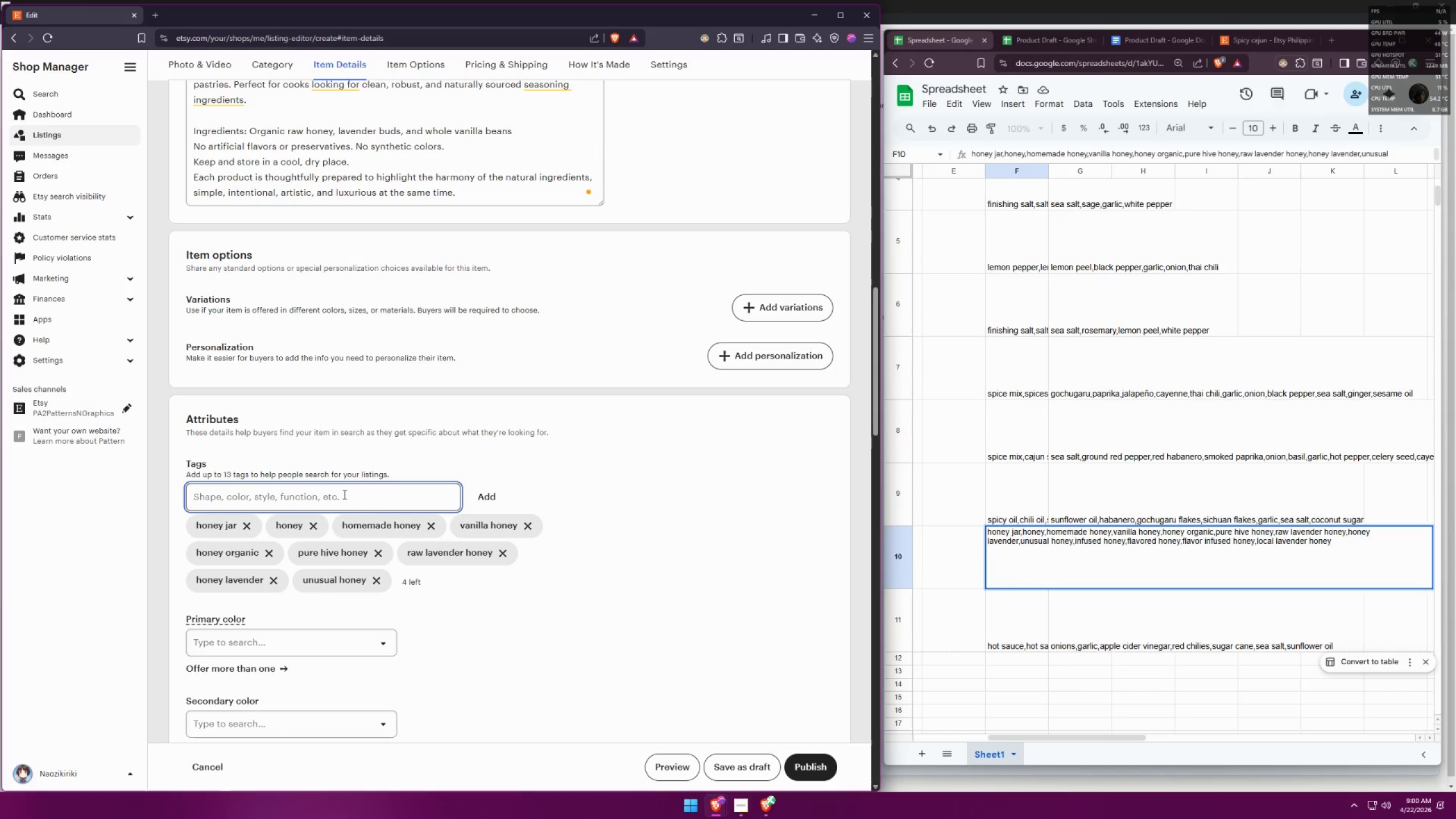 
type(infused honey)
 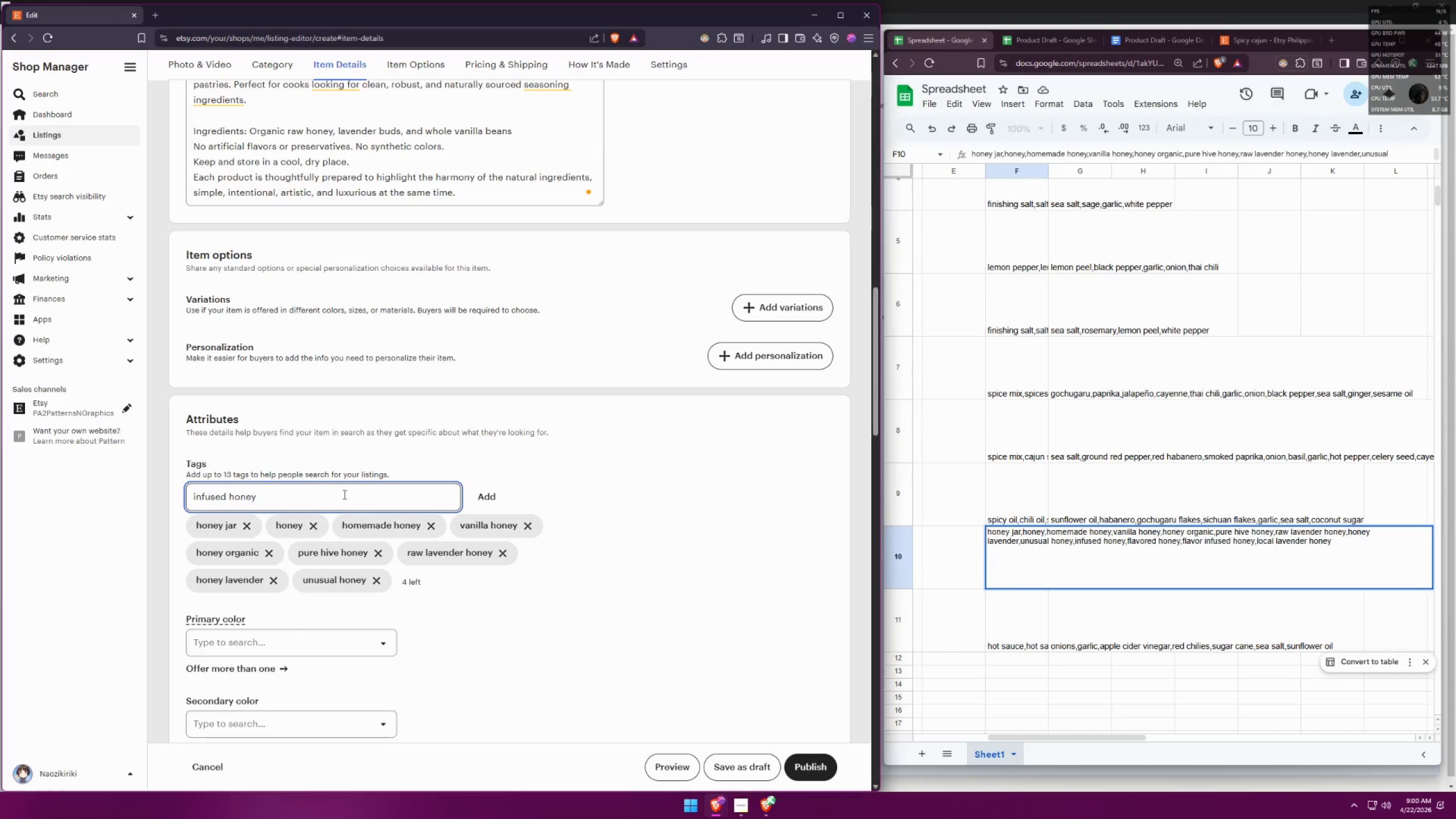 
key(Enter)
 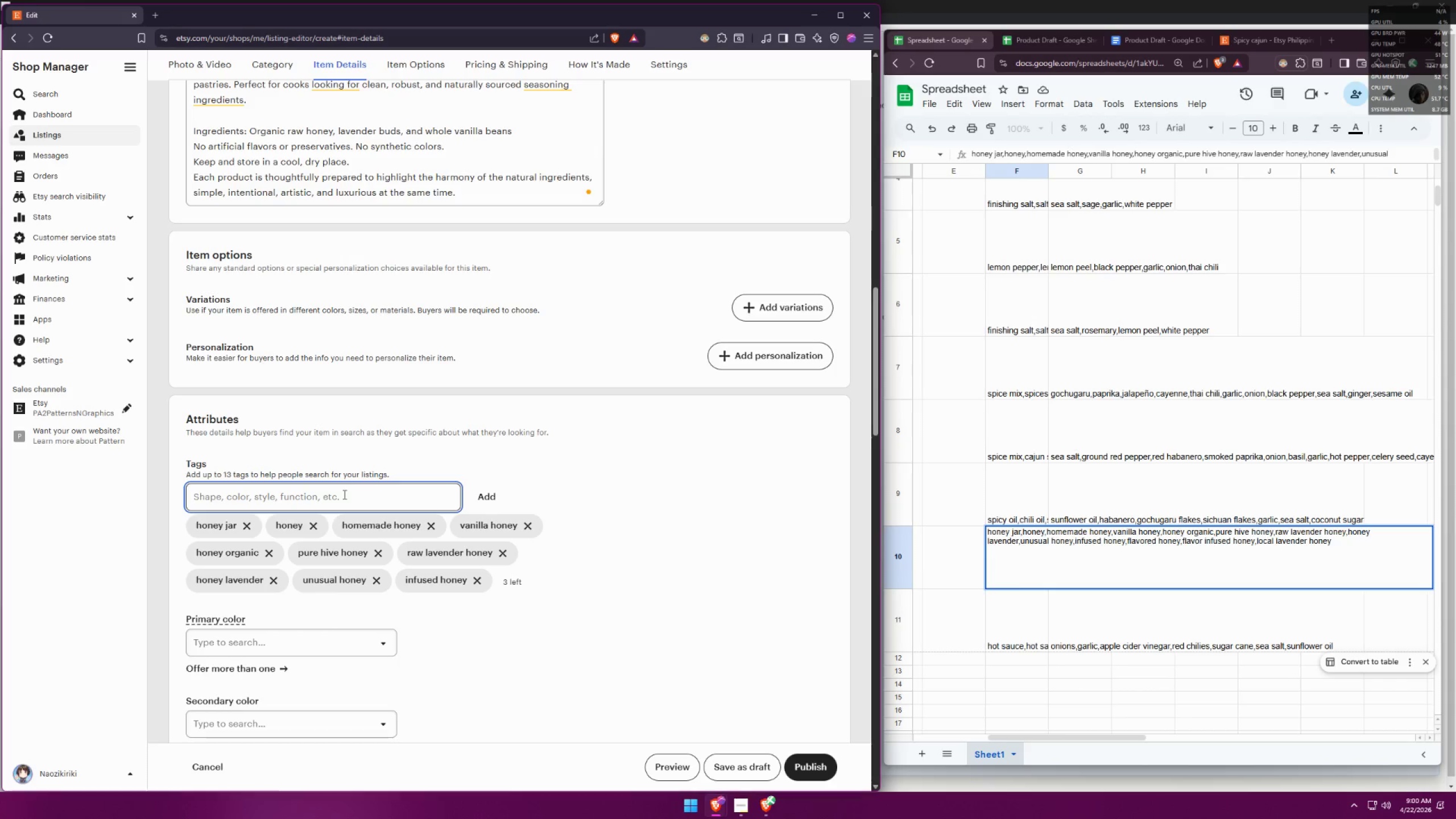 
type(flavored fflavored honey)
 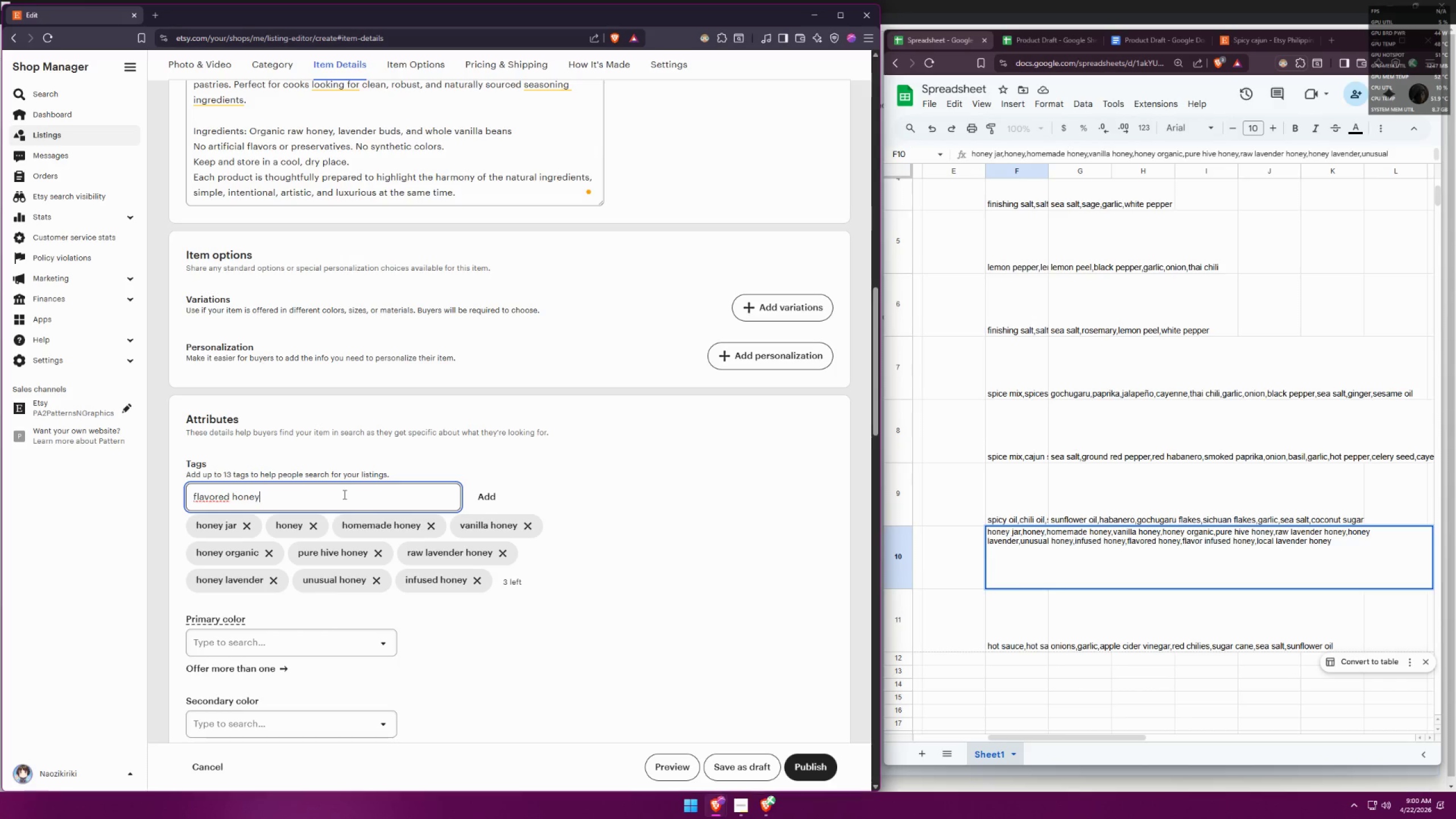 
hold_key(key=Backspace, duration=0.81)
 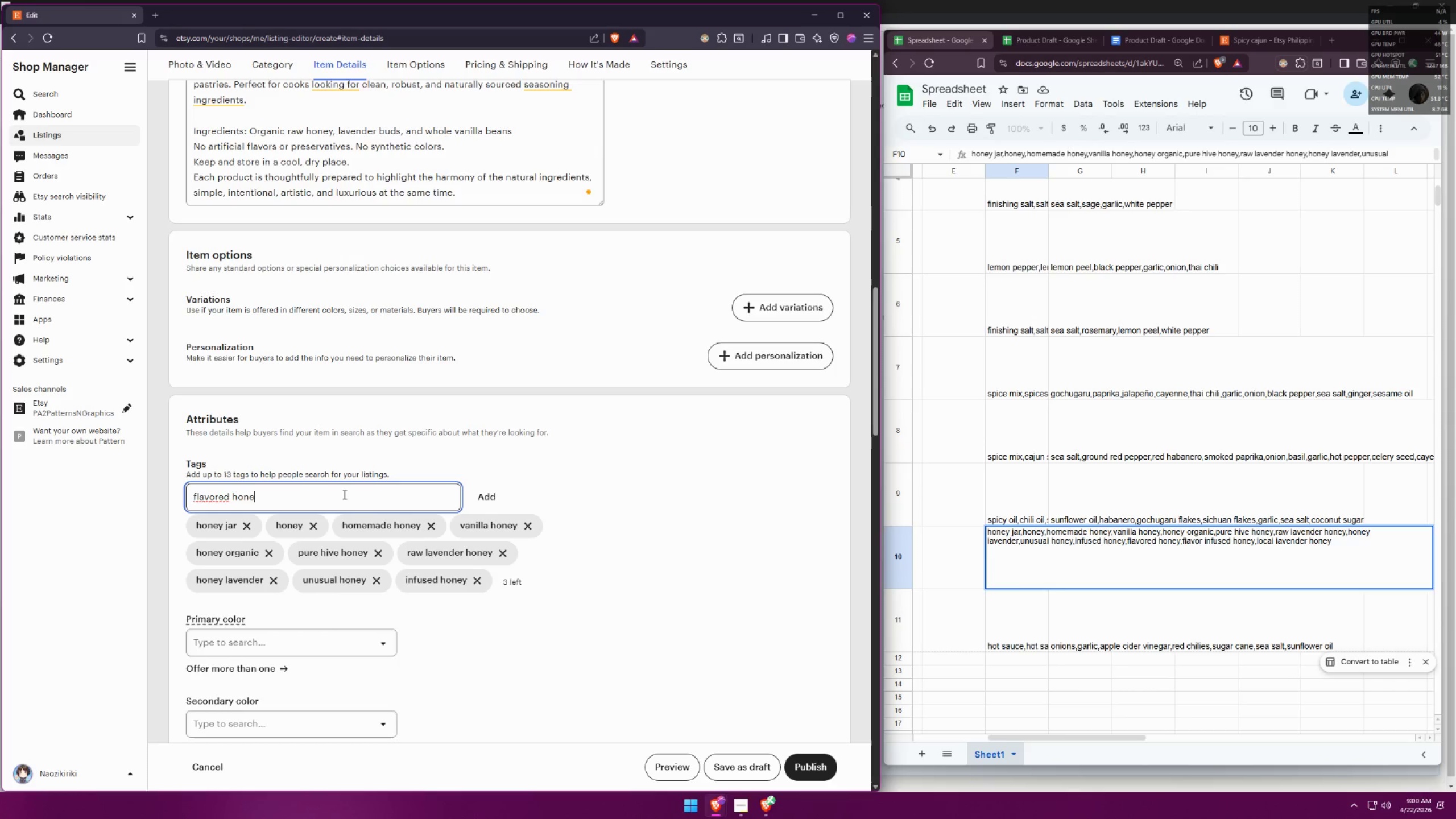 
left_click([220, 498])
 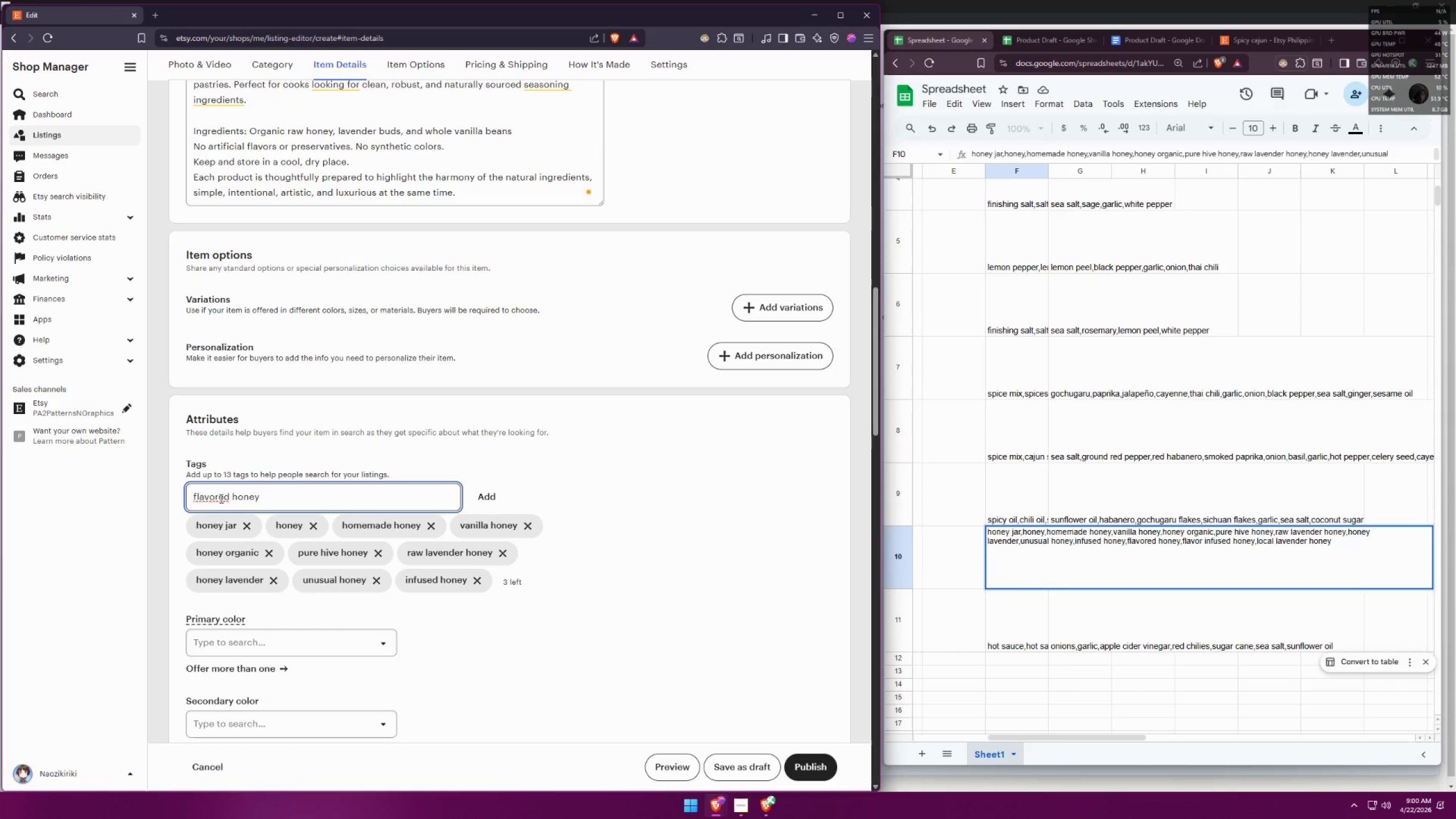 
double_click([220, 498])
 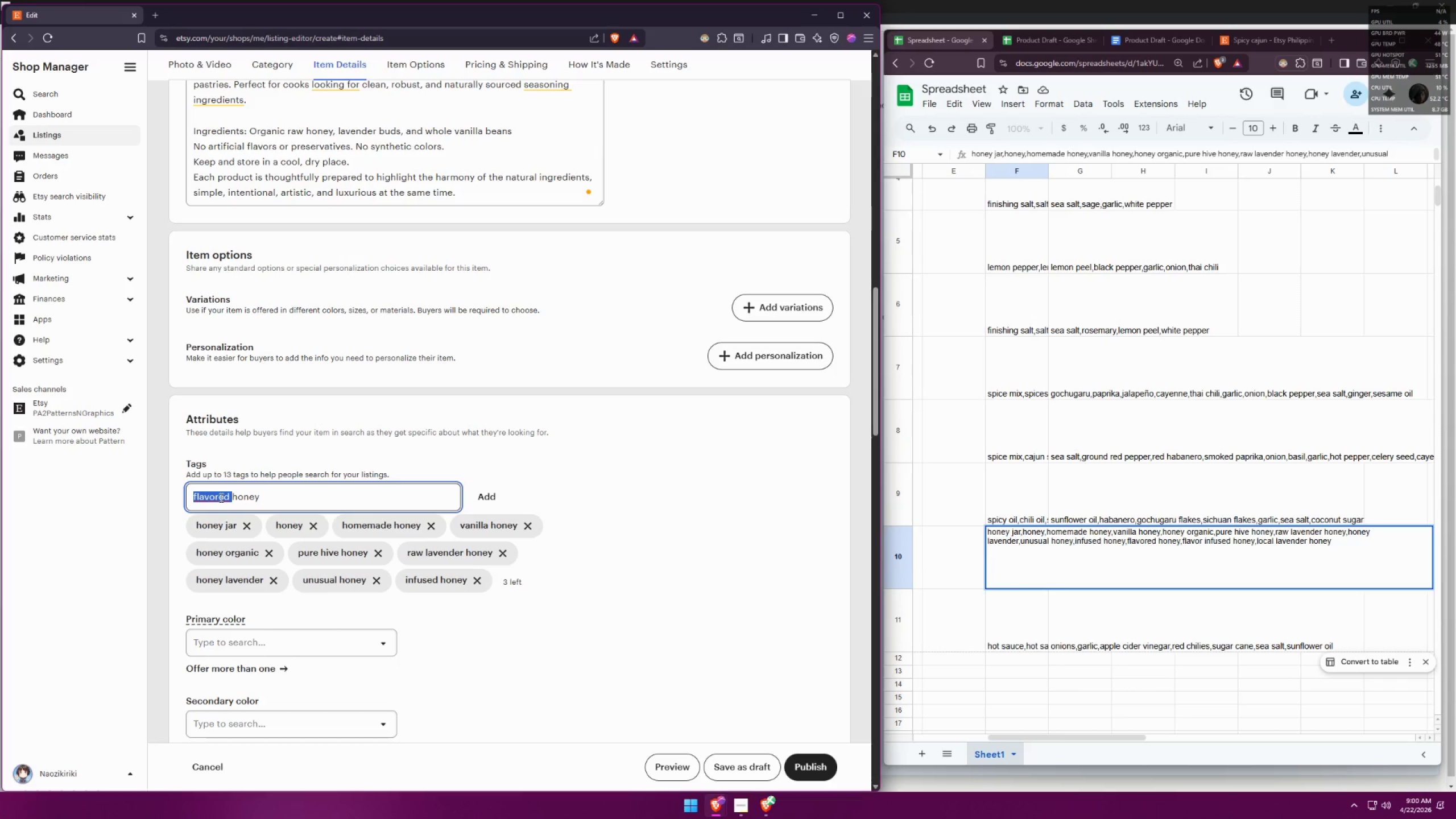 
left_click([280, 487])
 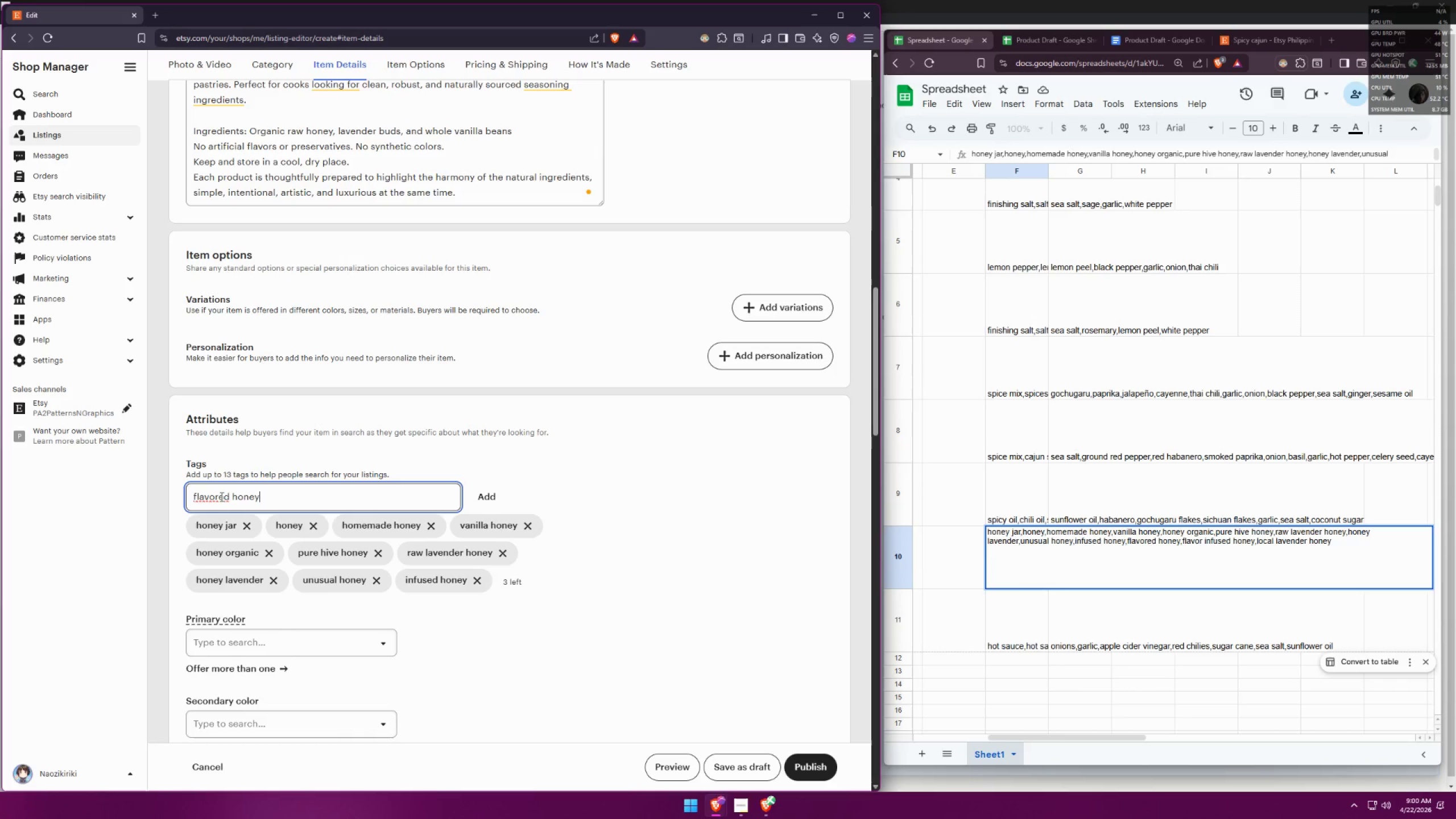 
right_click([215, 497])
 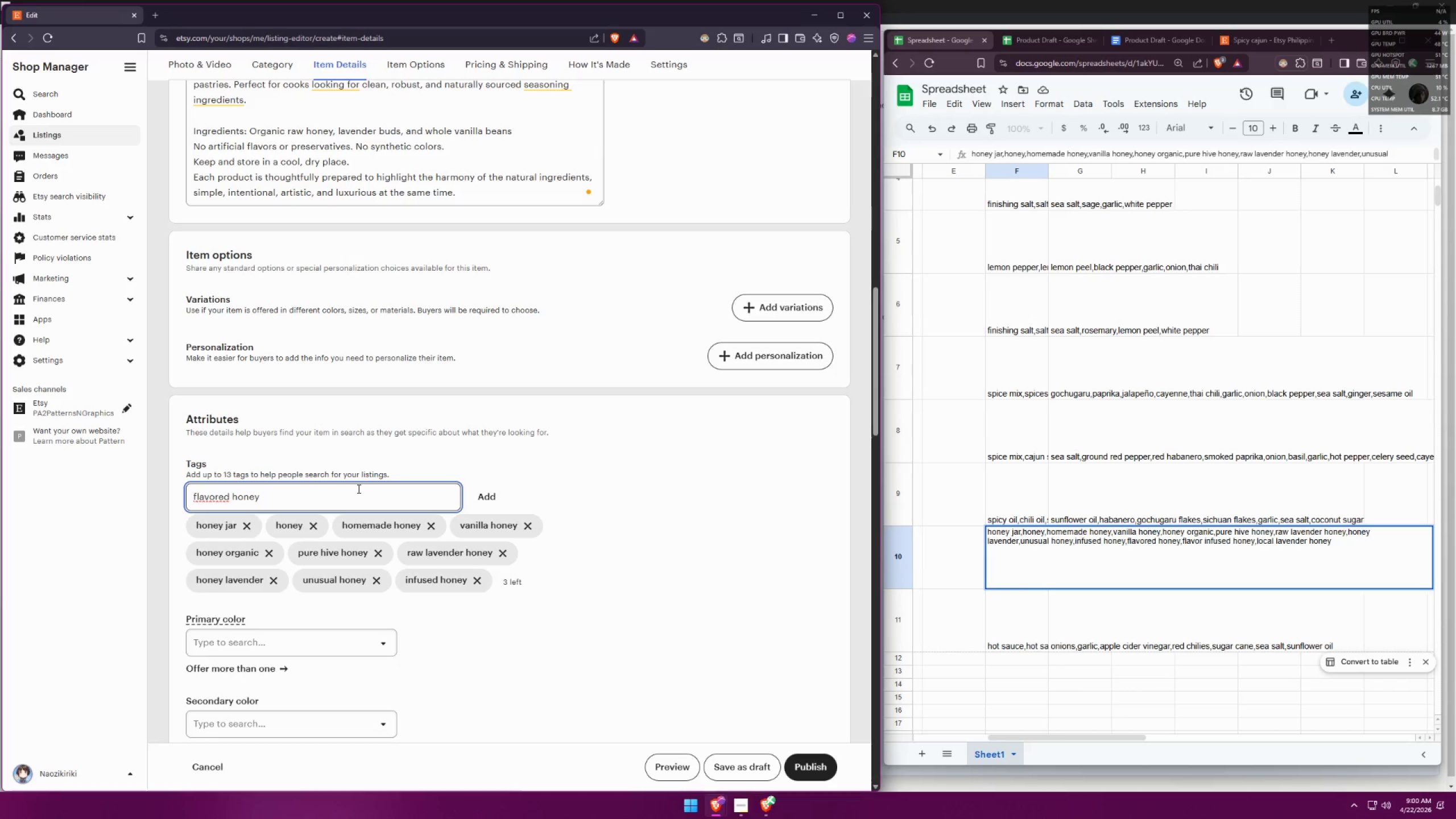 
wait(5.72)
 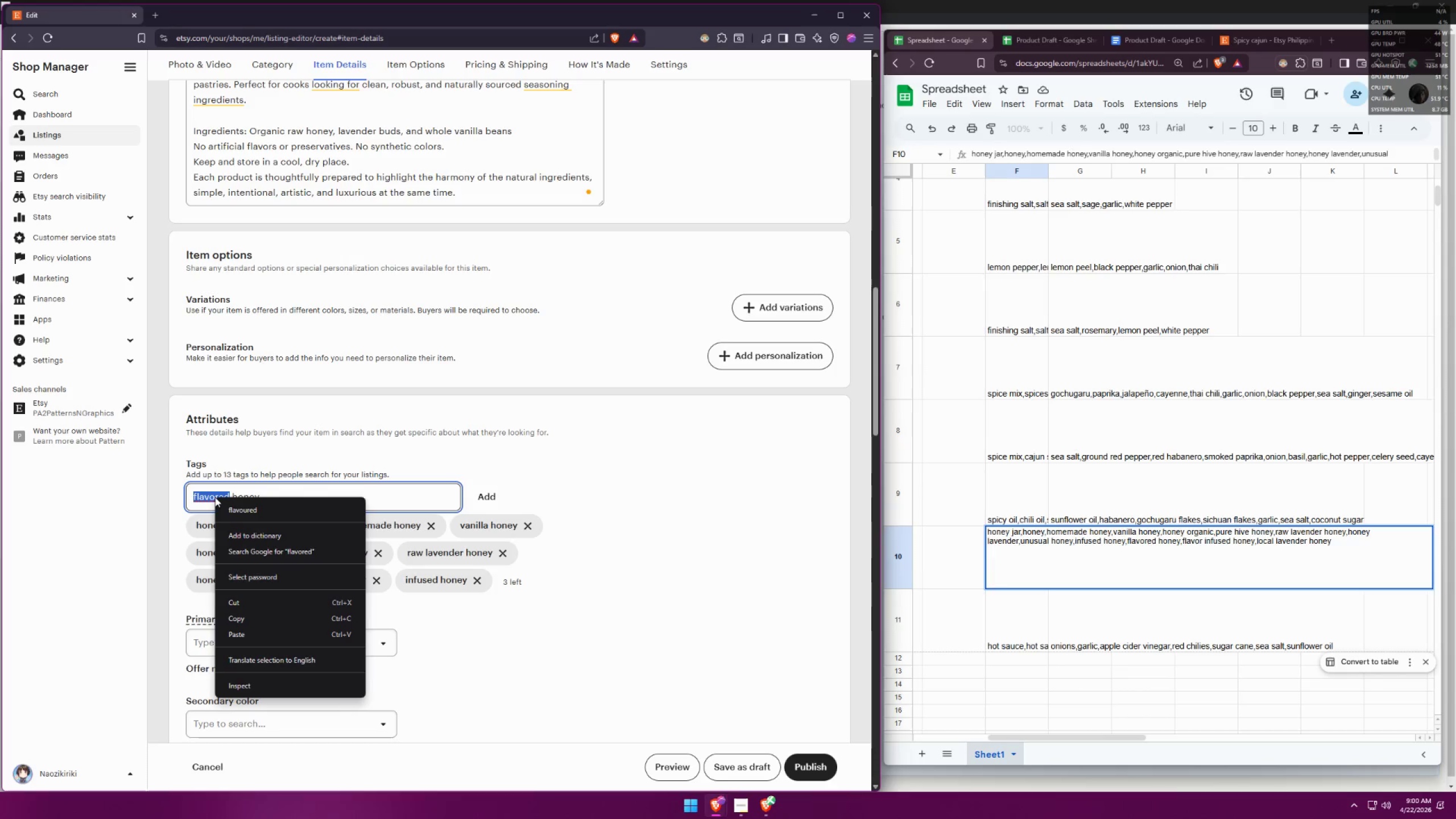 
key(Enter)
 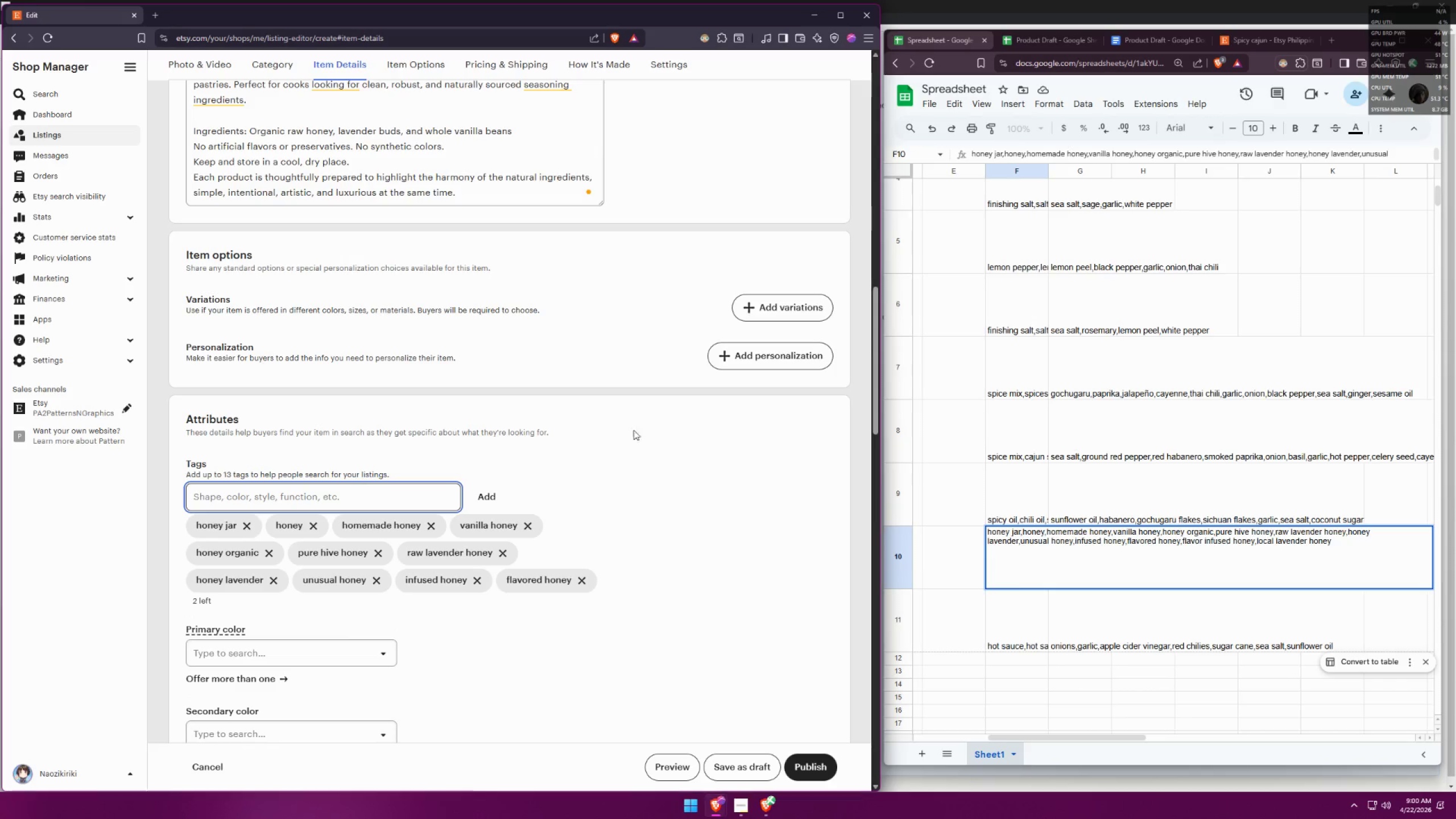 
wait(5.06)
 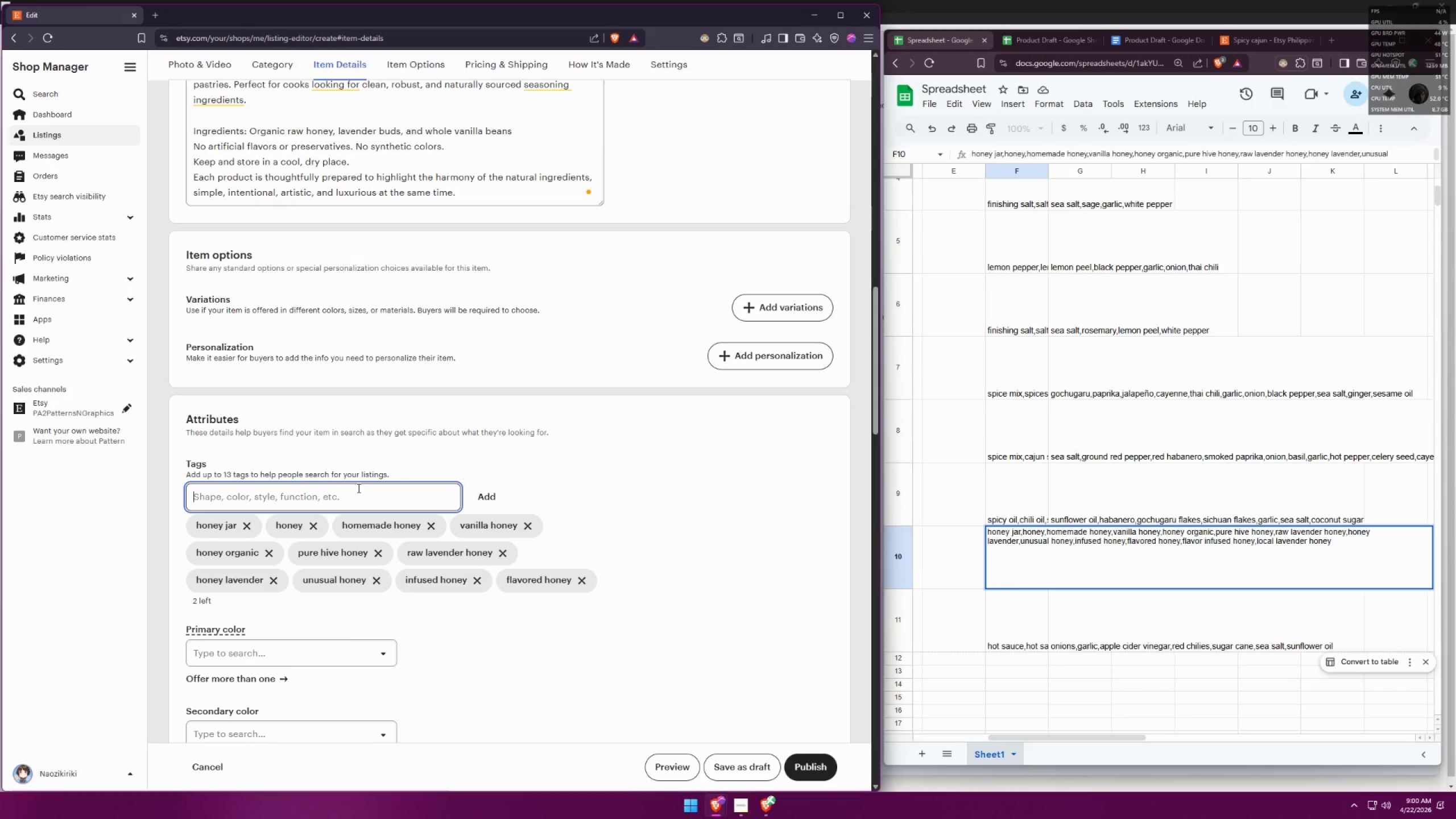 
left_click([1259, 42])
 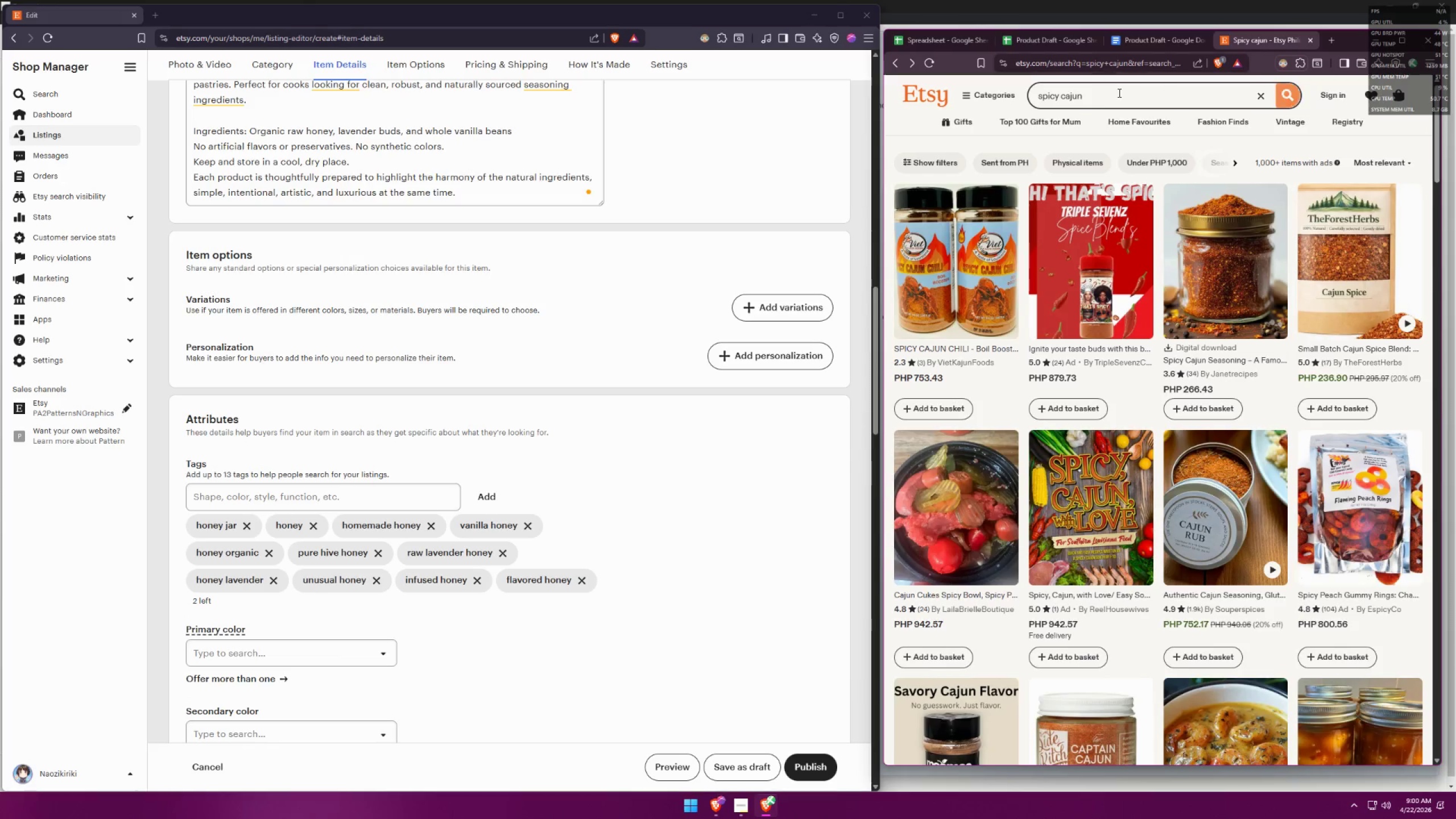 
left_click_drag(start_coordinate=[1116, 93], to_coordinate=[924, 77])
 